 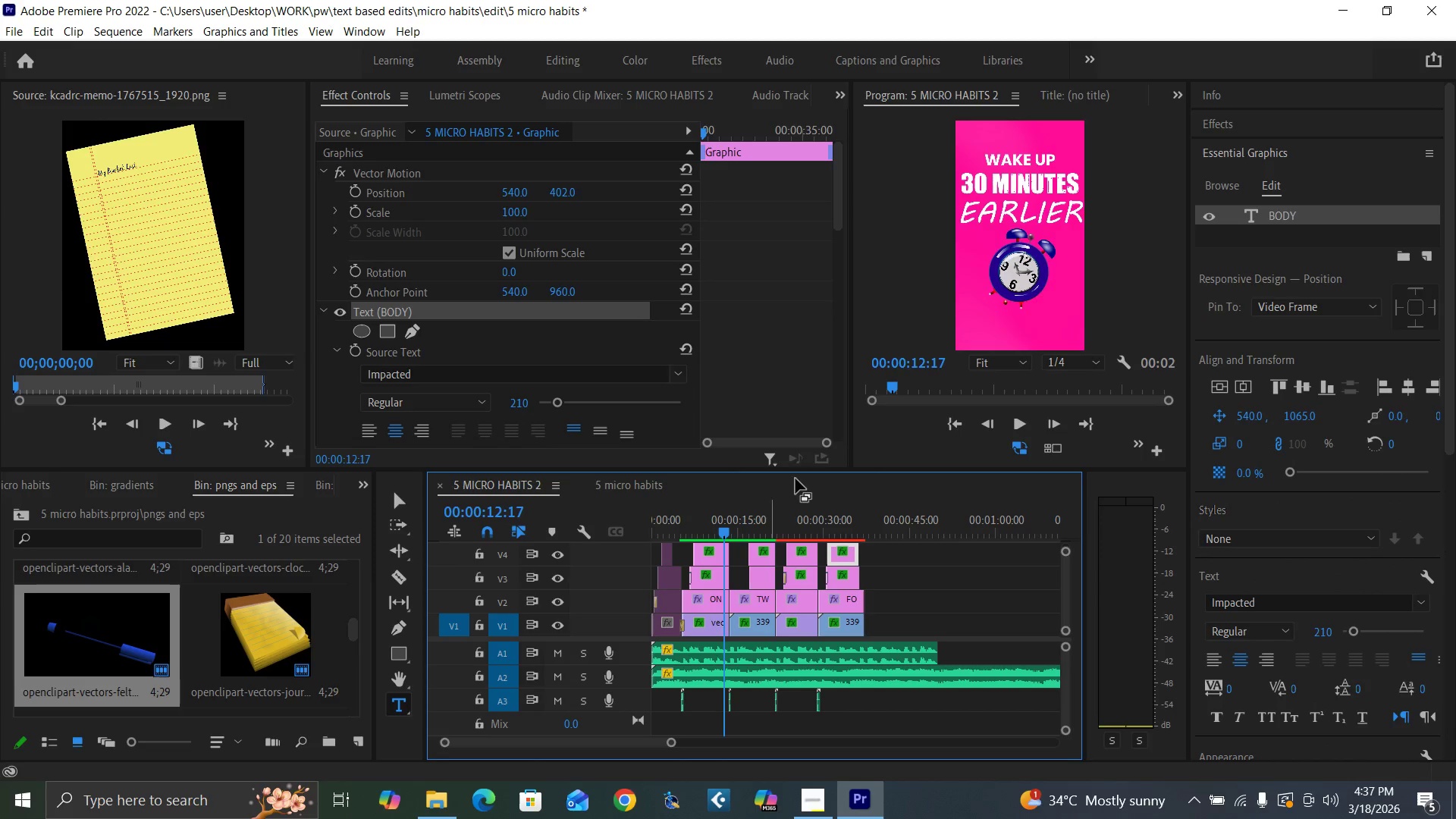 
left_click([725, 532])
 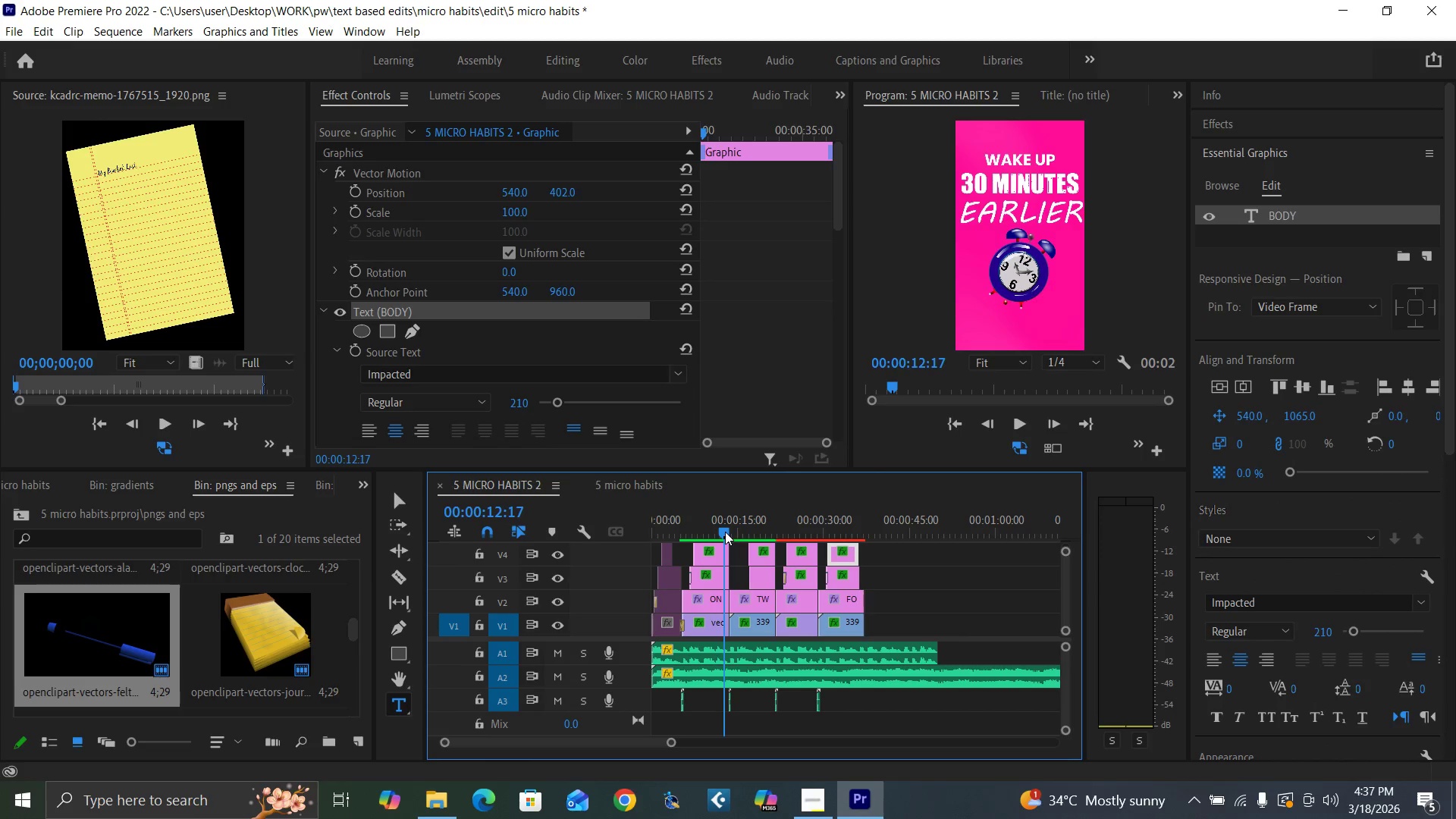 
key(Space)
 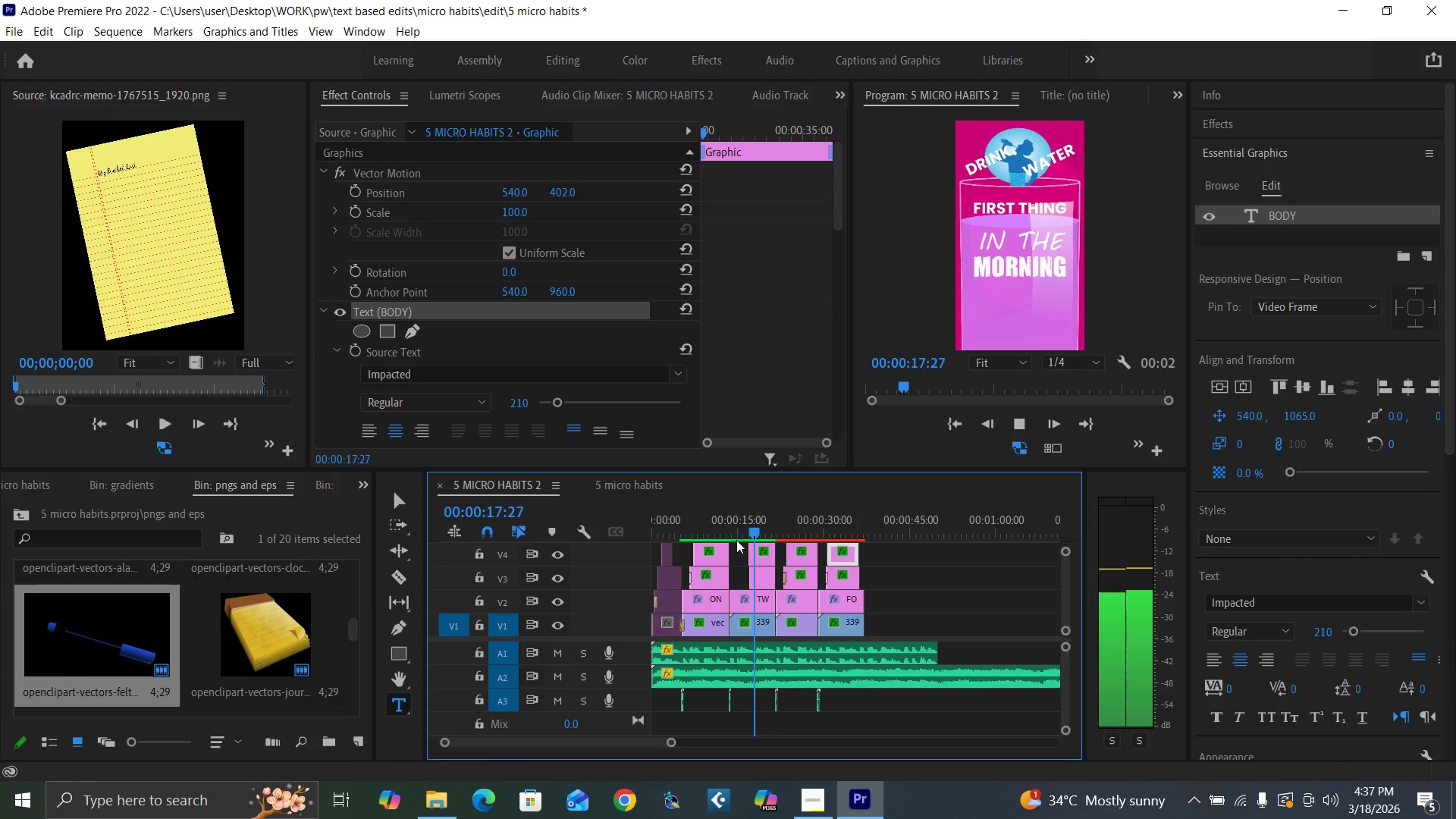 
wait(7.31)
 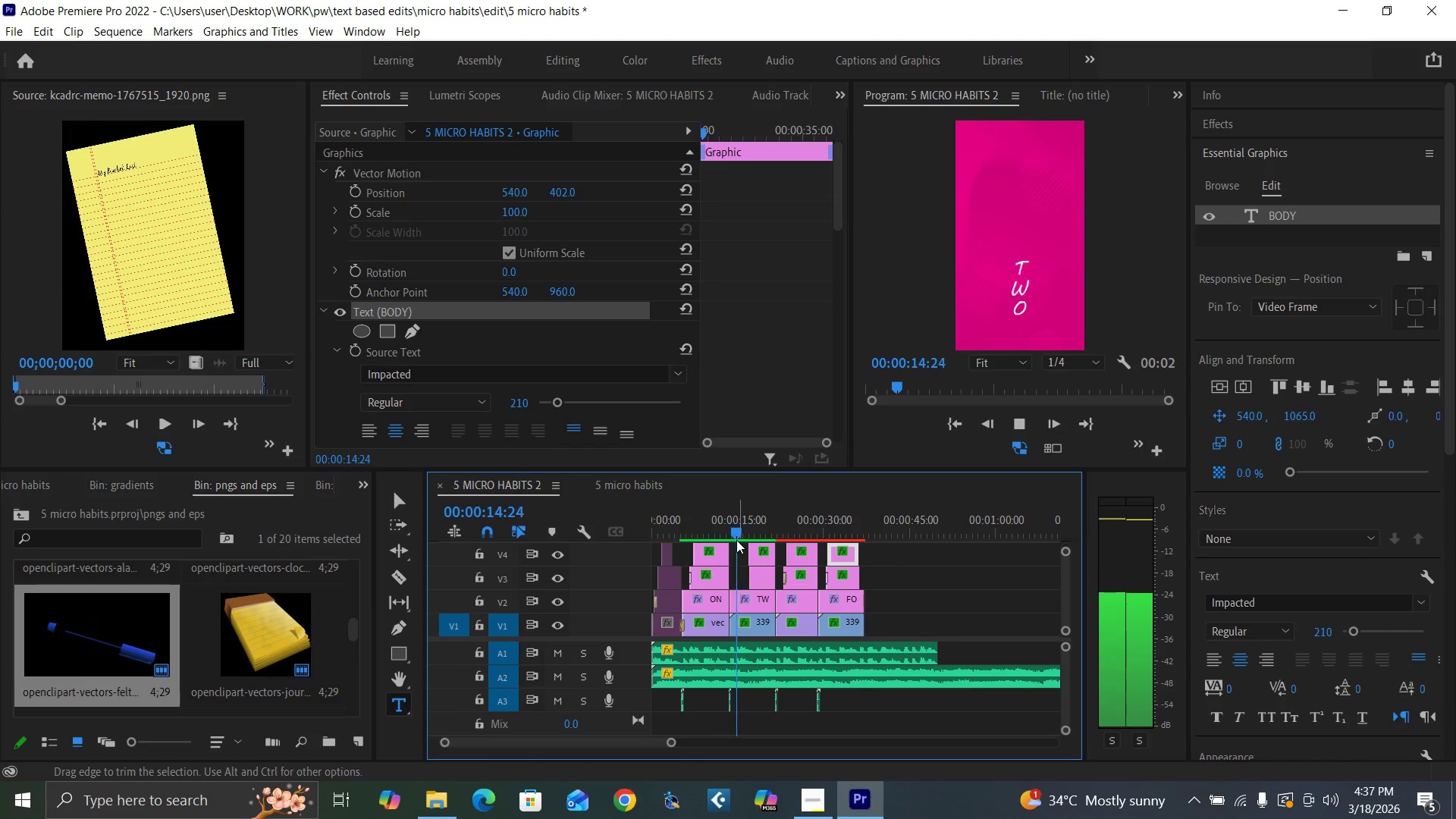 
left_click([790, 530])
 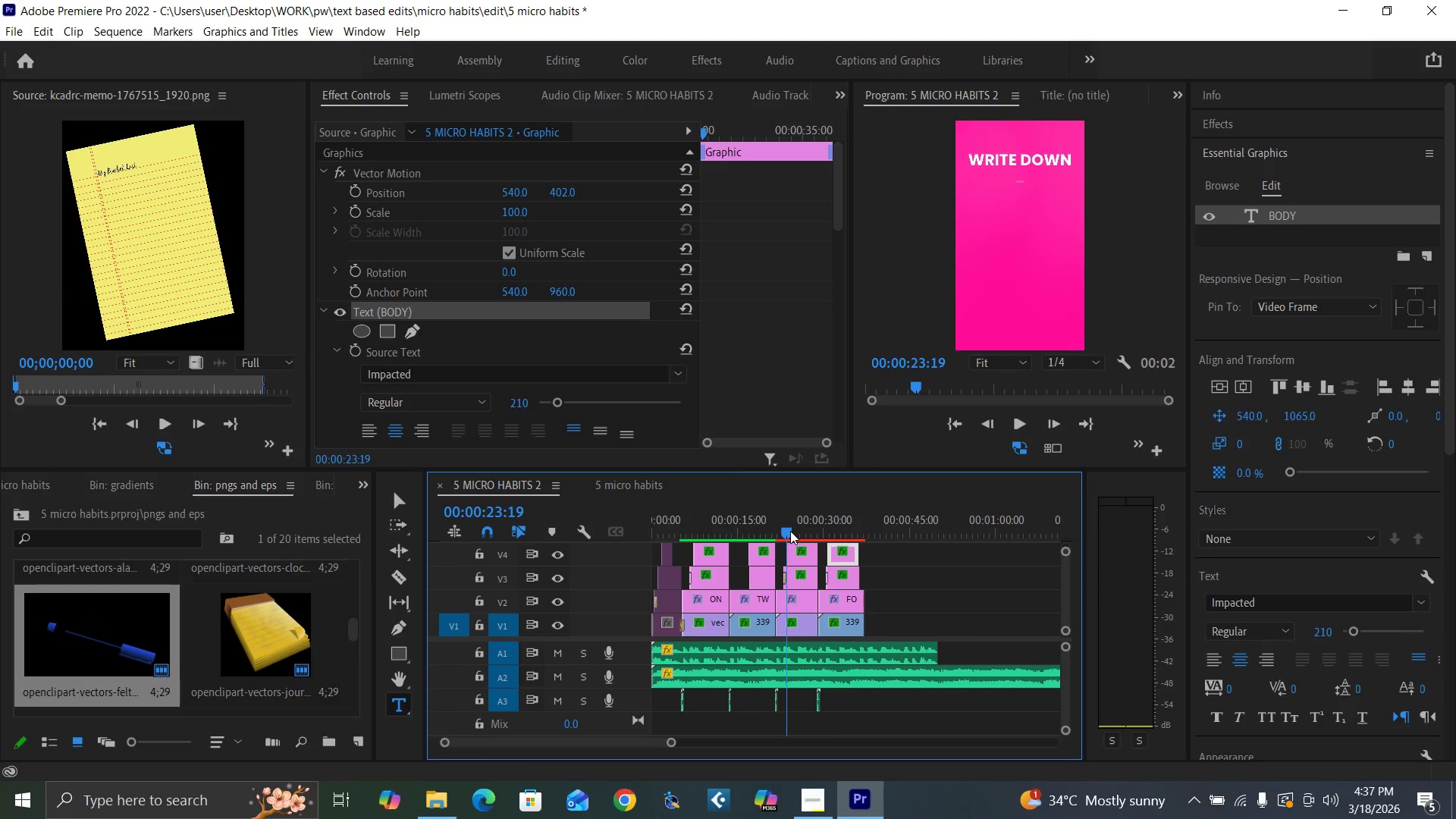 
key(Space)
 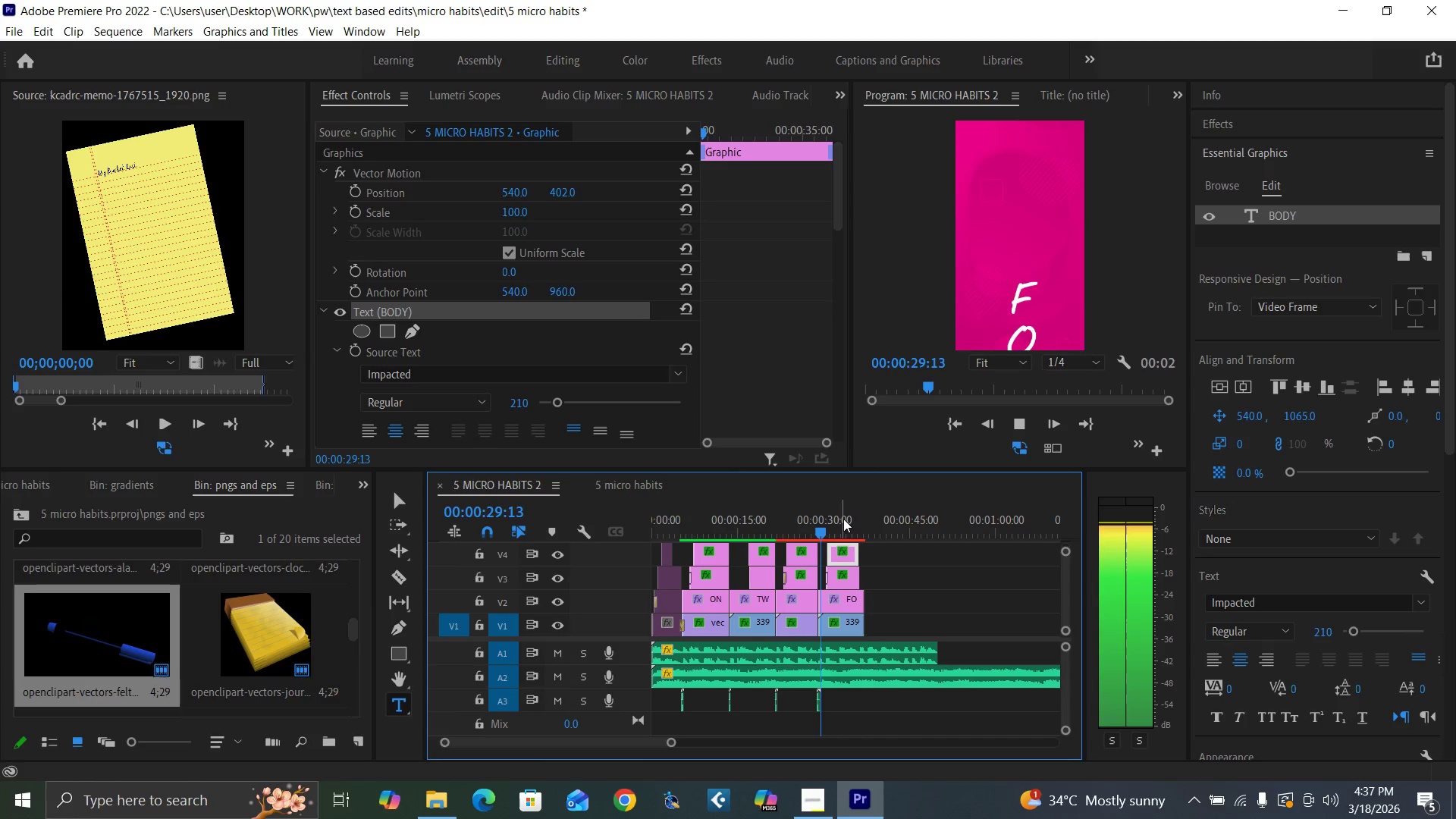 
wait(7.86)
 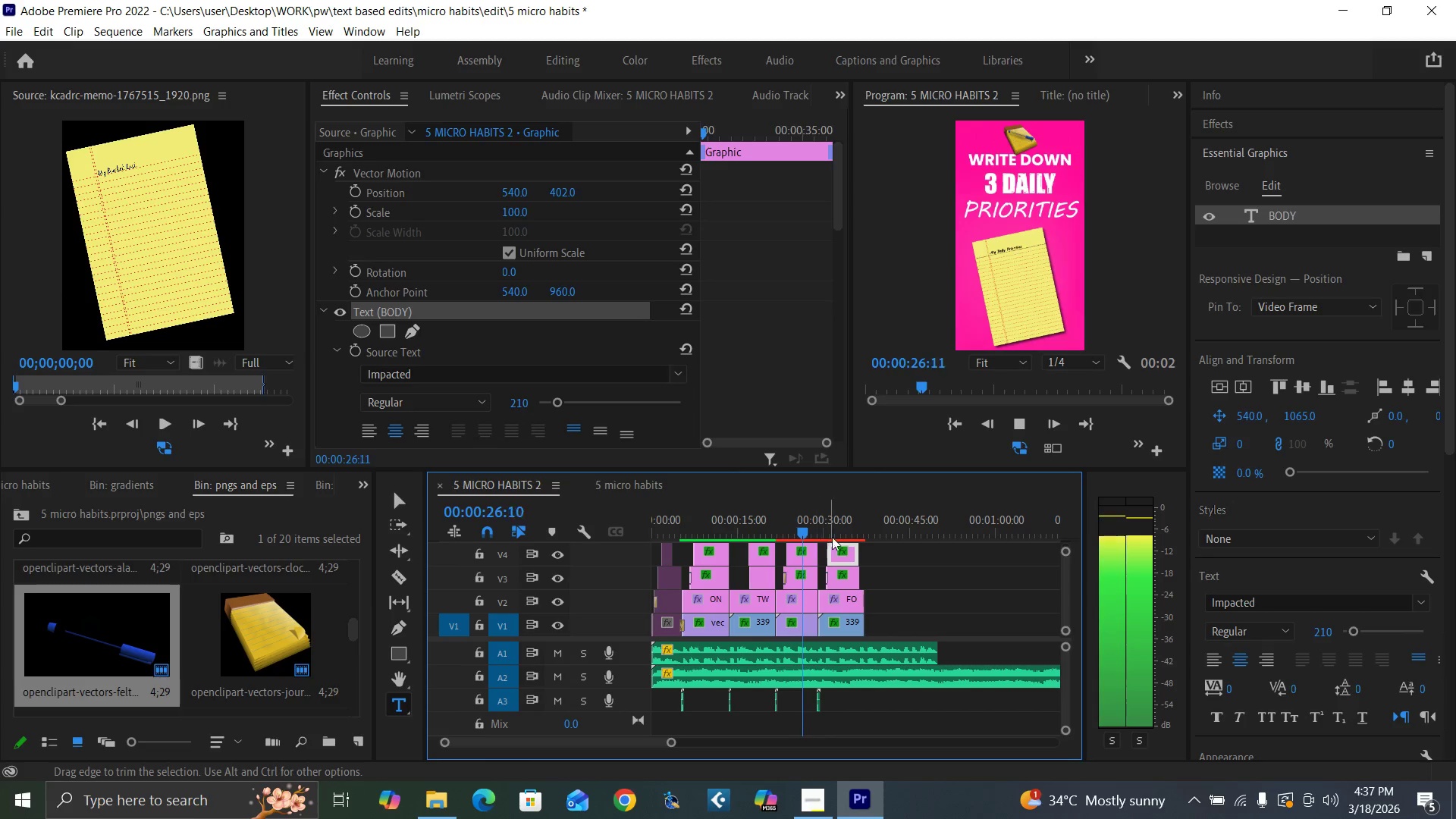 
key(Space)
 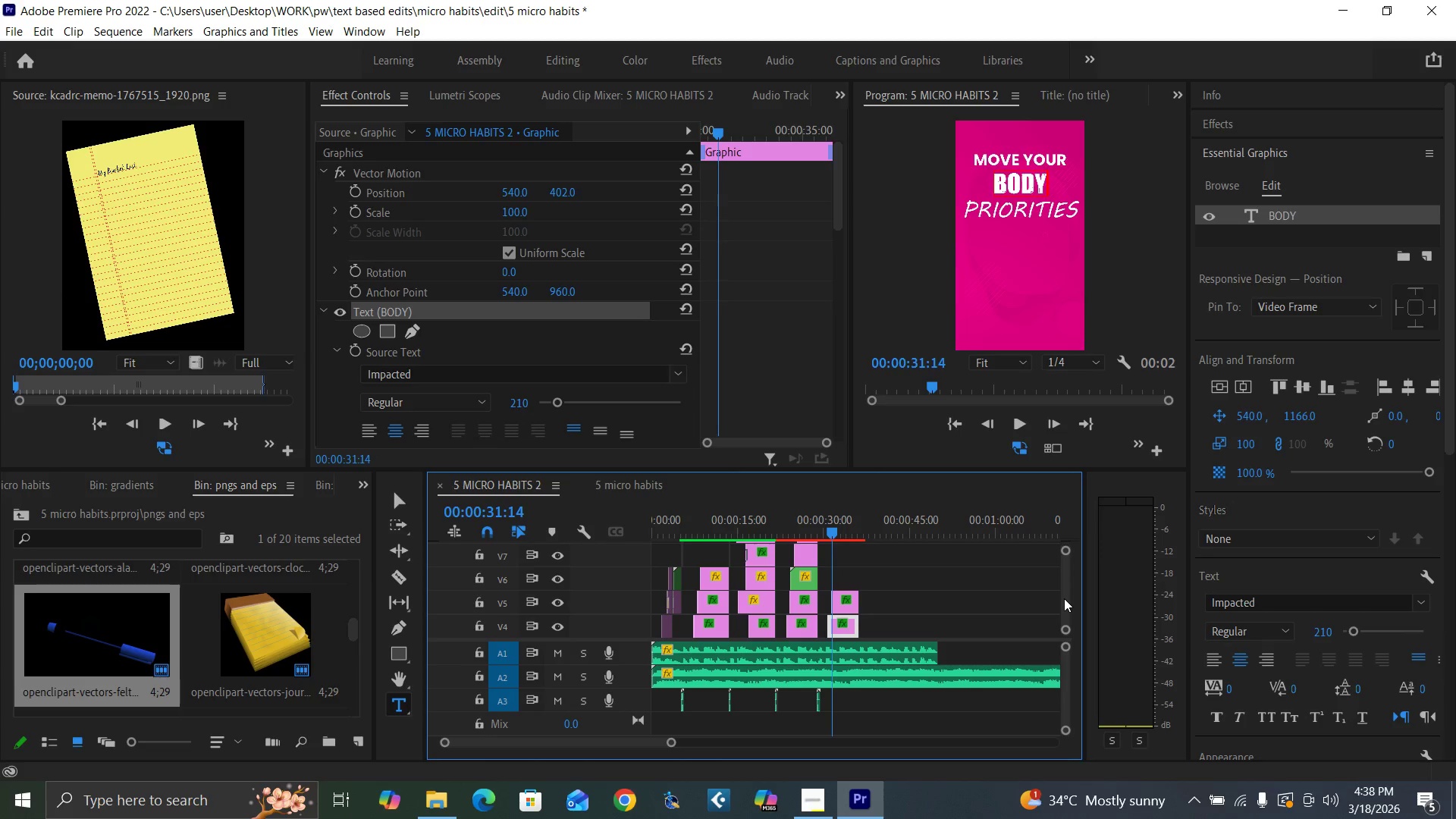 
left_click_drag(start_coordinate=[672, 742], to_coordinate=[635, 734])
 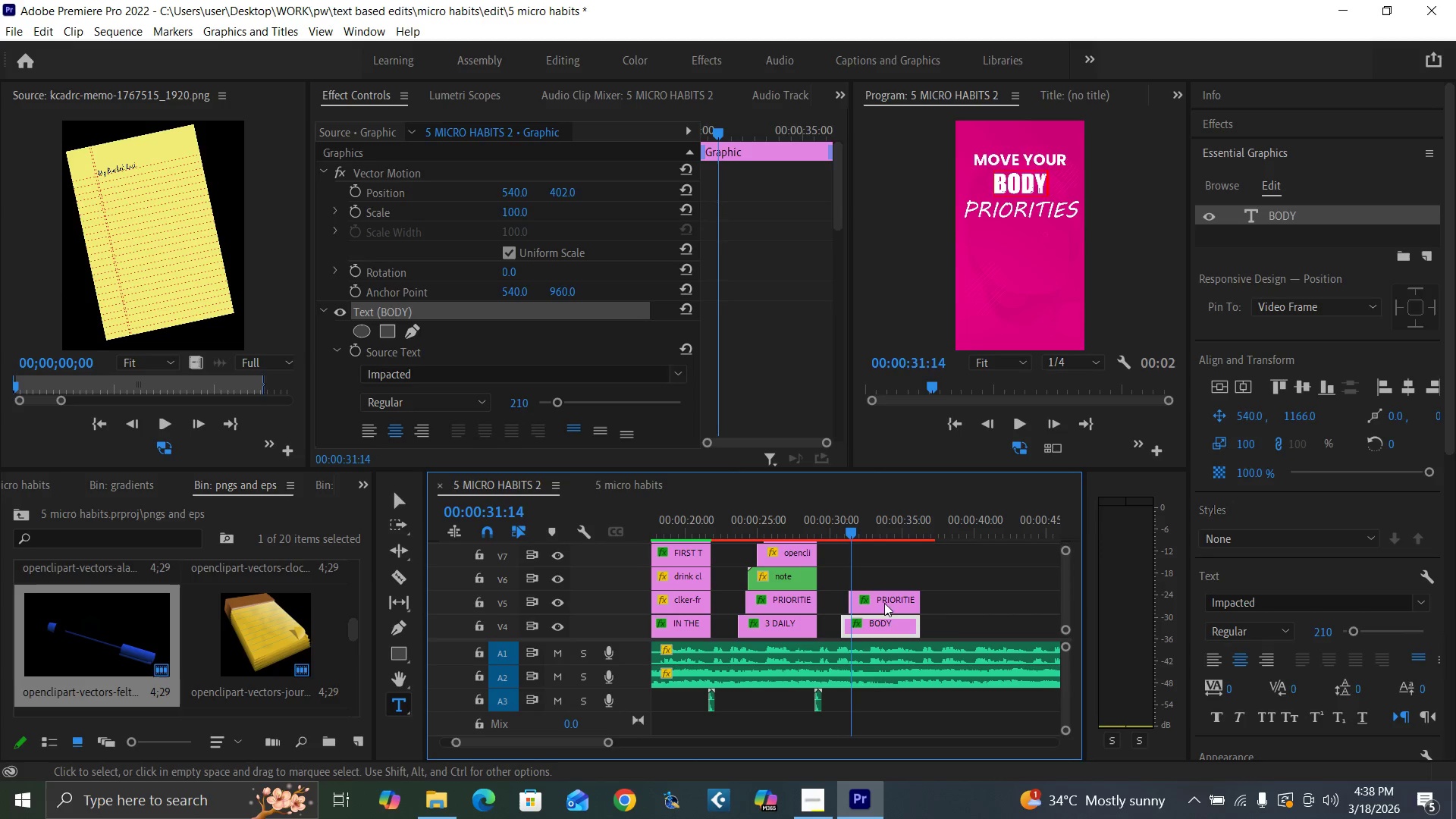 
left_click_drag(start_coordinate=[895, 603], to_coordinate=[896, 589])
 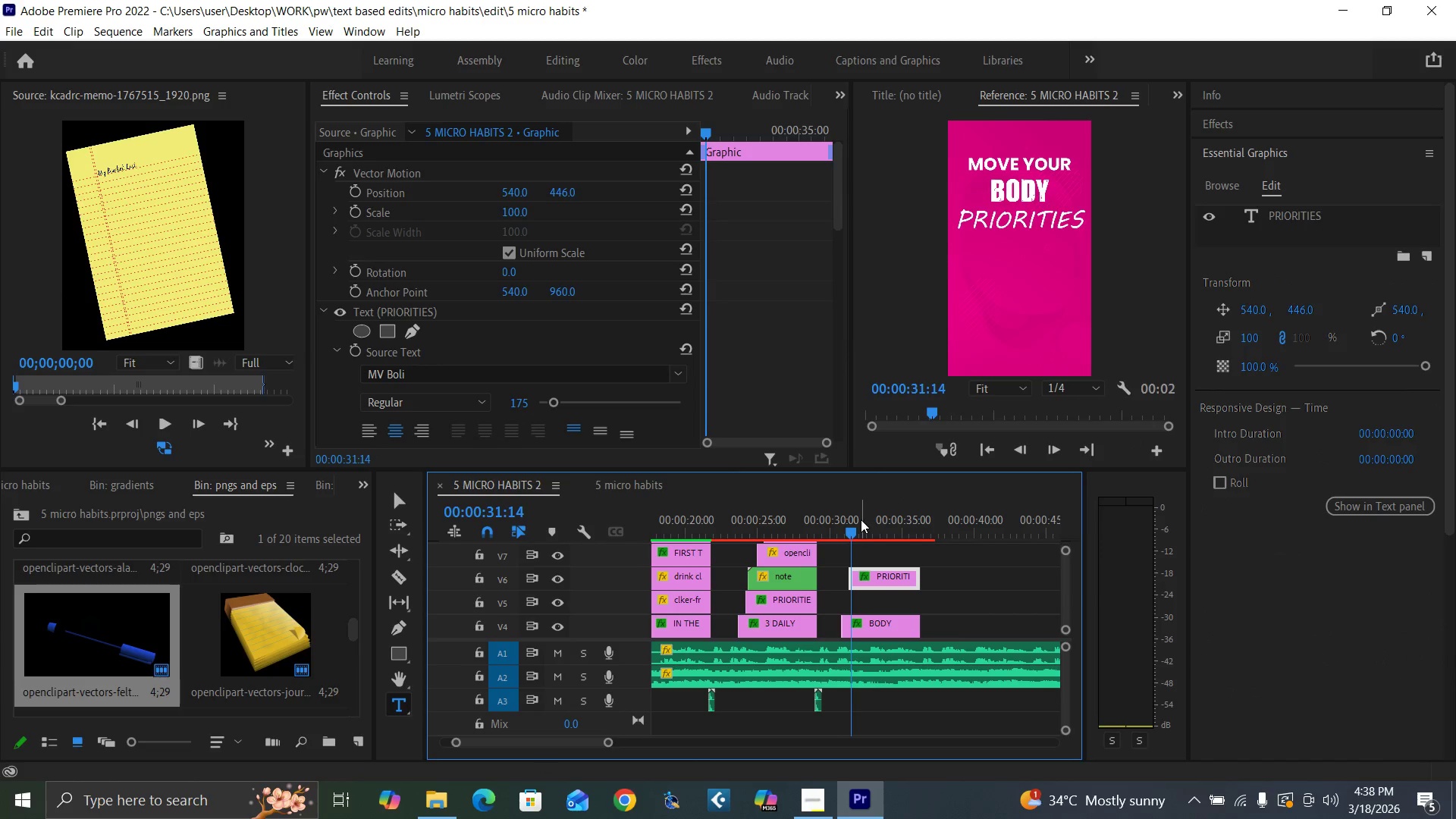 
left_click([861, 519])
 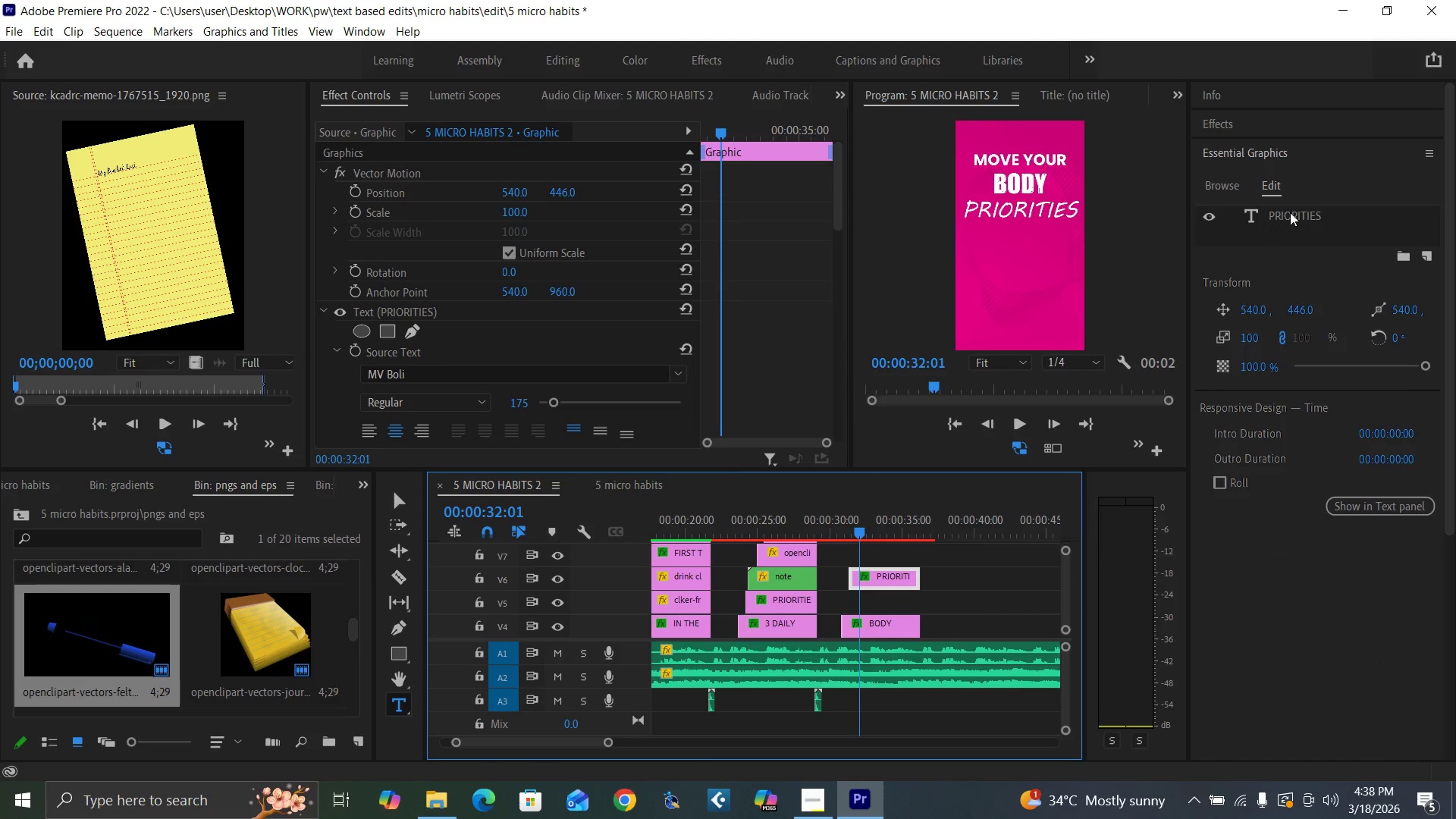 
double_click([1290, 212])
 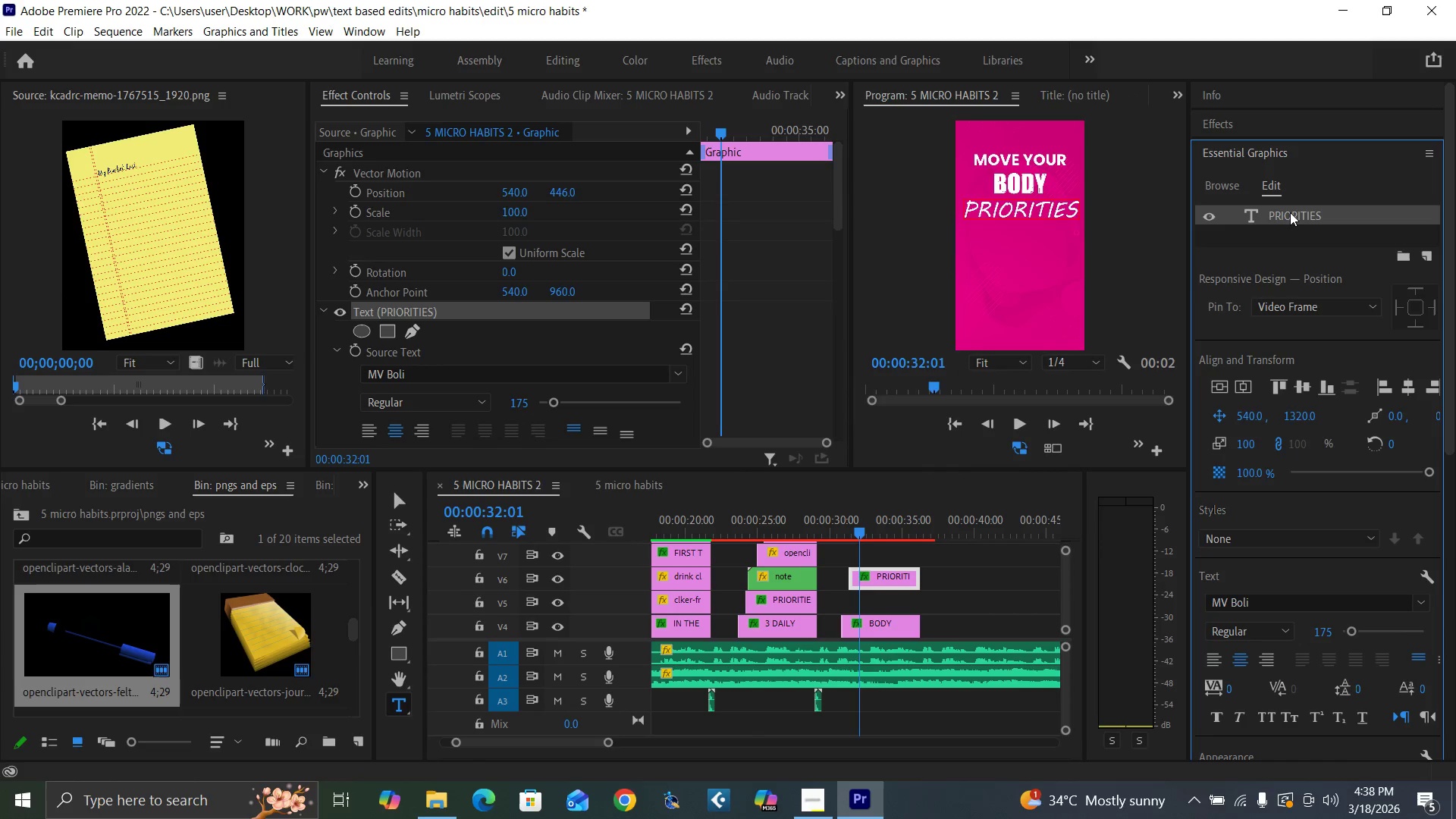 
triple_click([1290, 212])
 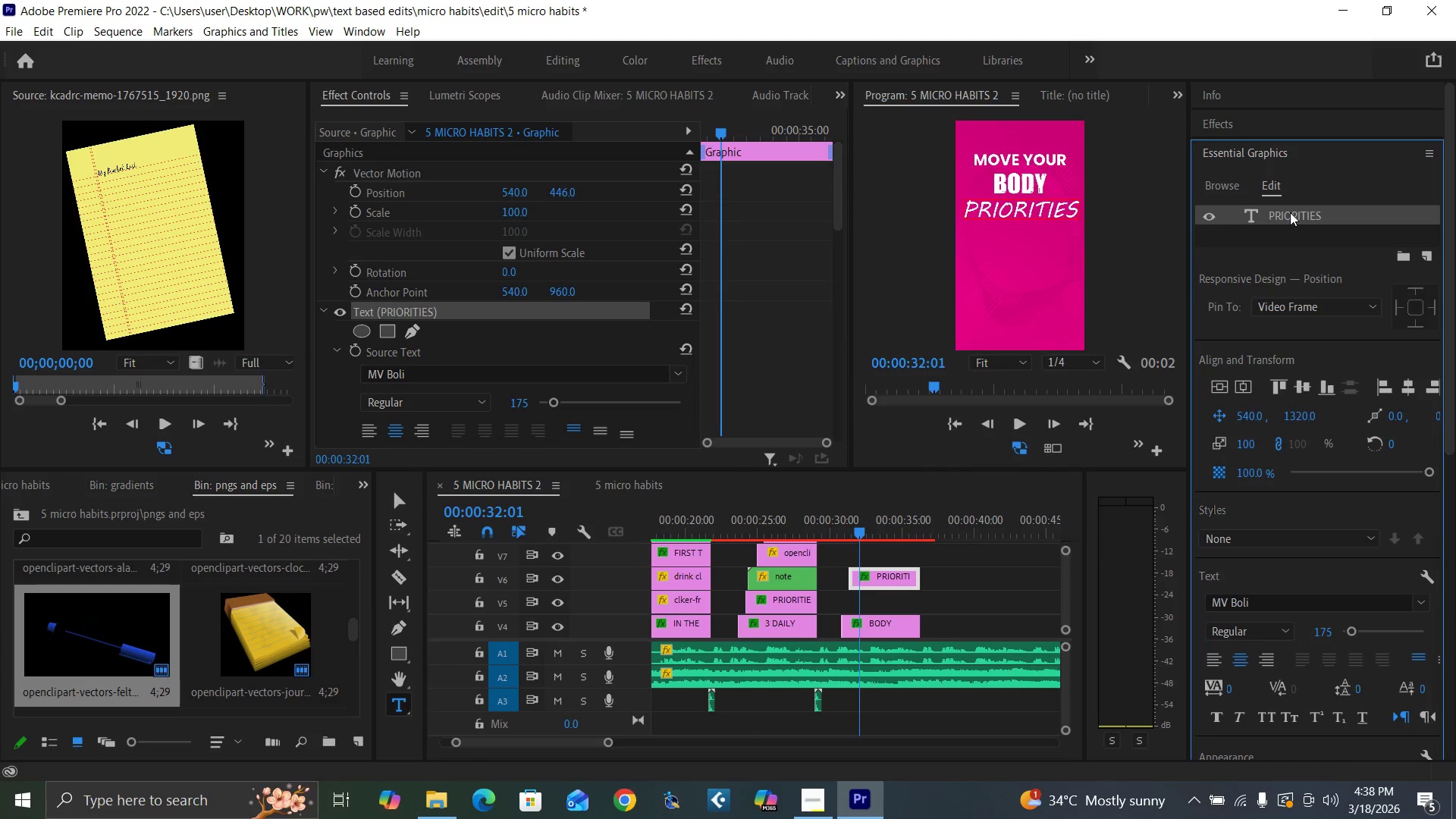 
triple_click([1290, 212])
 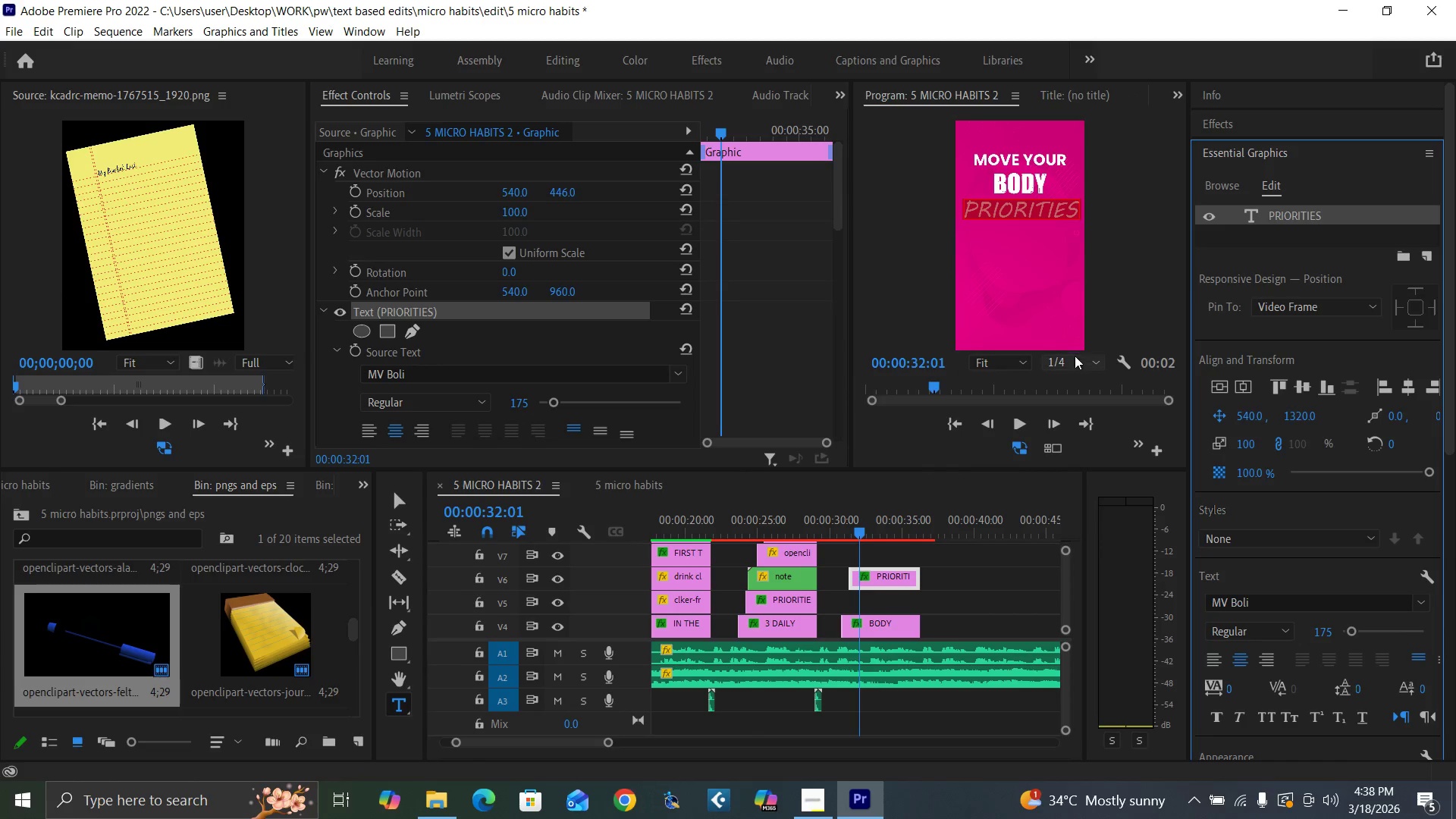 
type(10 MINU)
 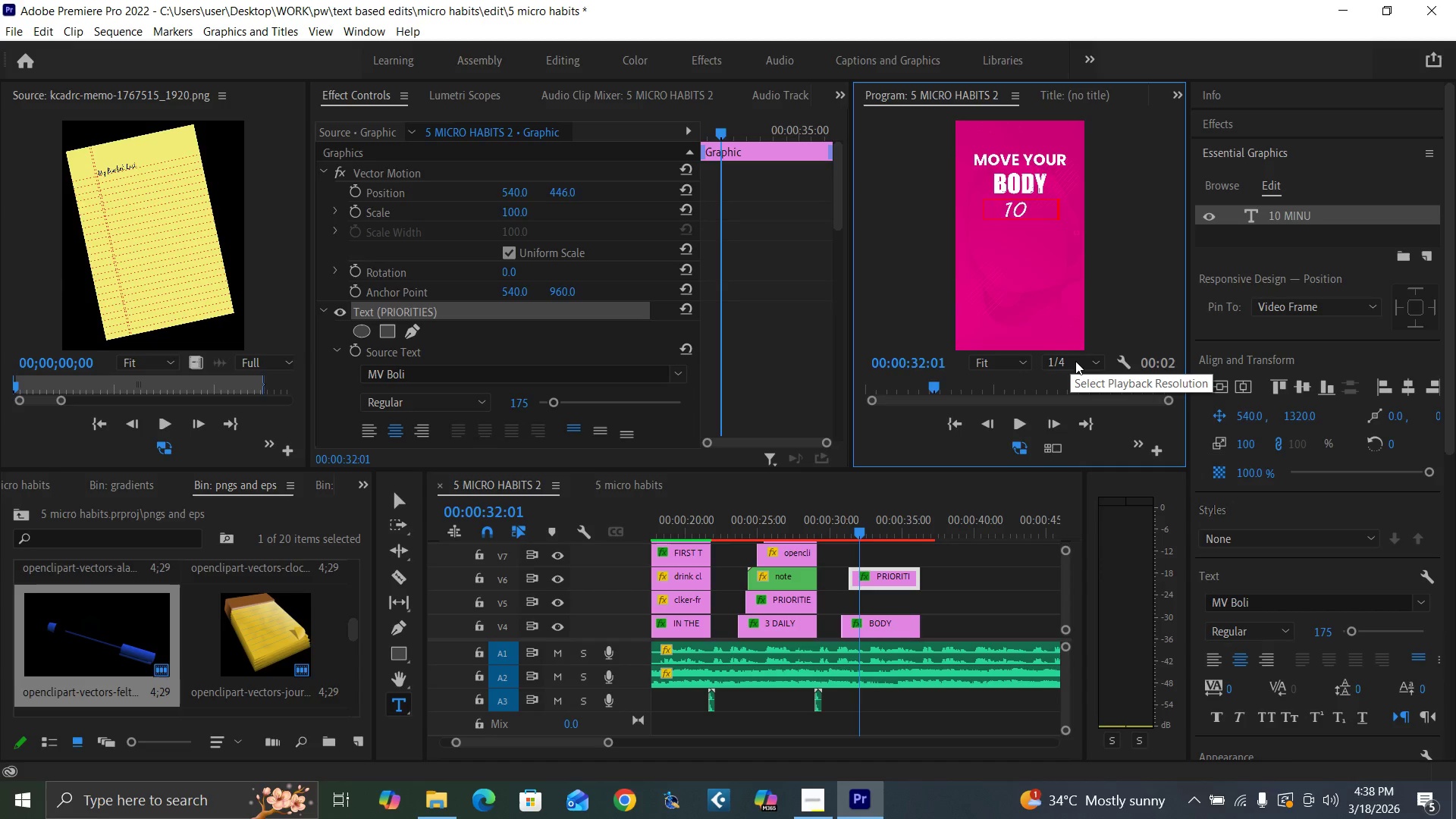 
type(TES)
 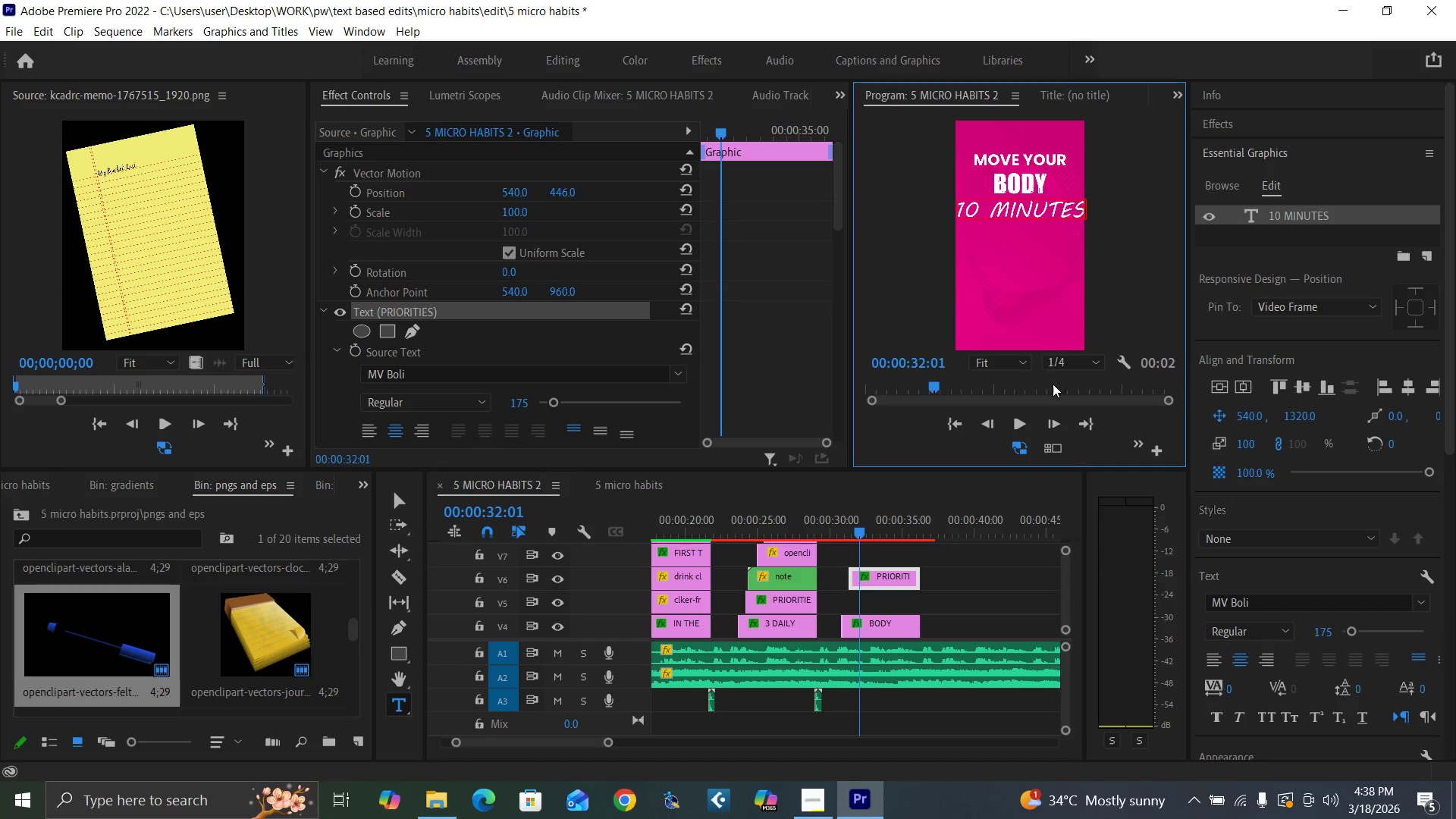 
key(Control+Backquote)
 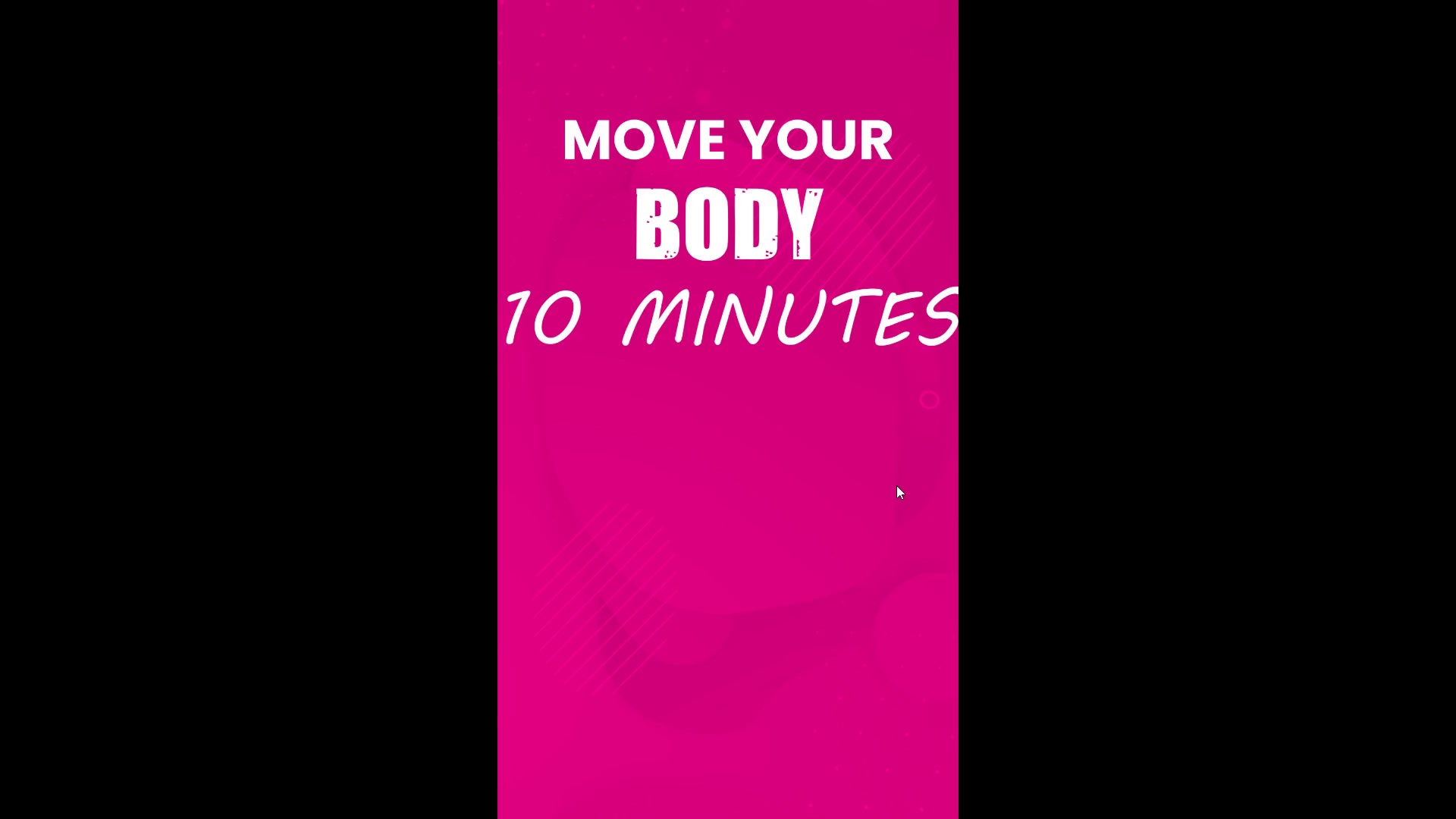 
key(Control+Backquote)
 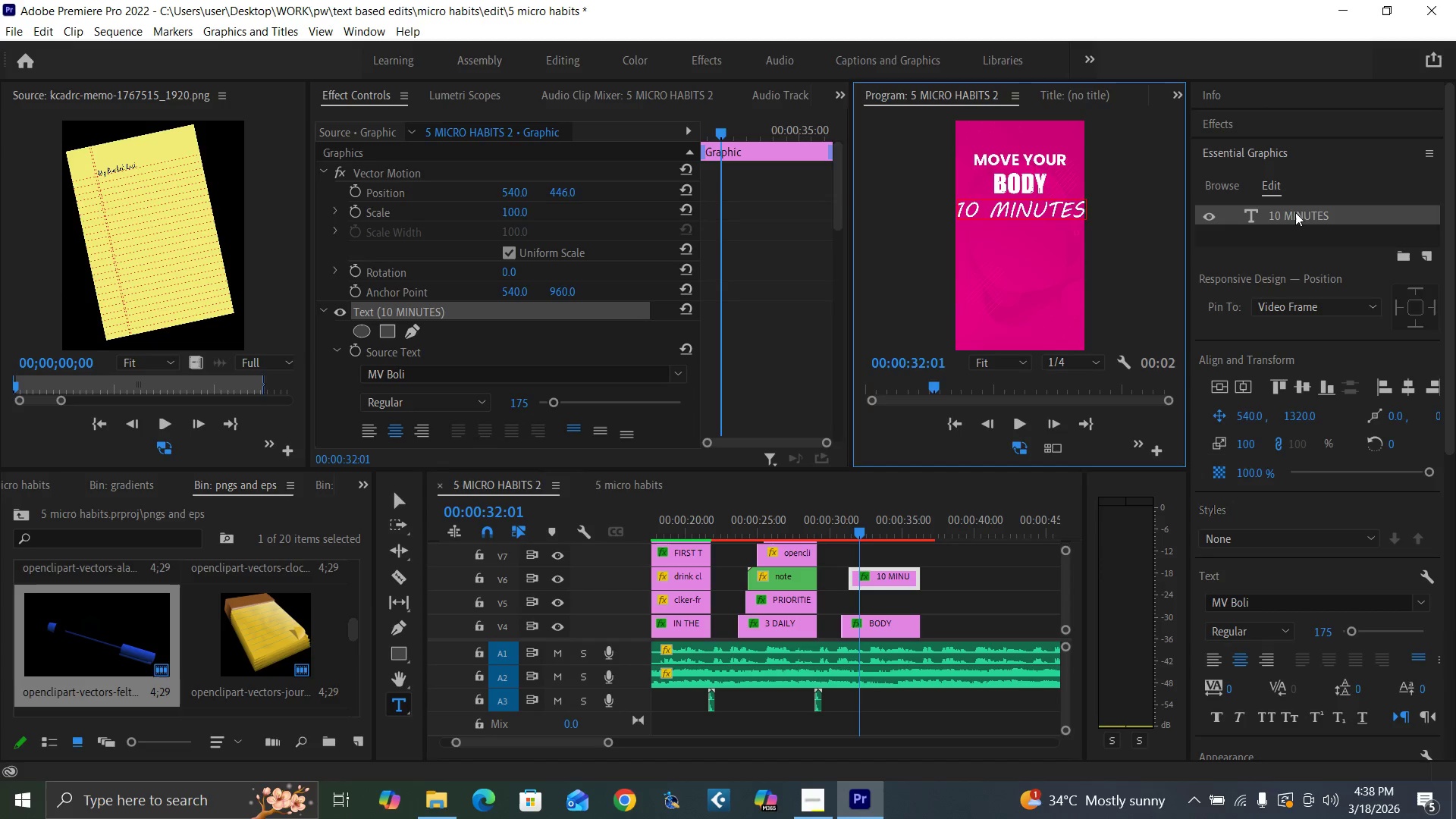 
double_click([1295, 212])
 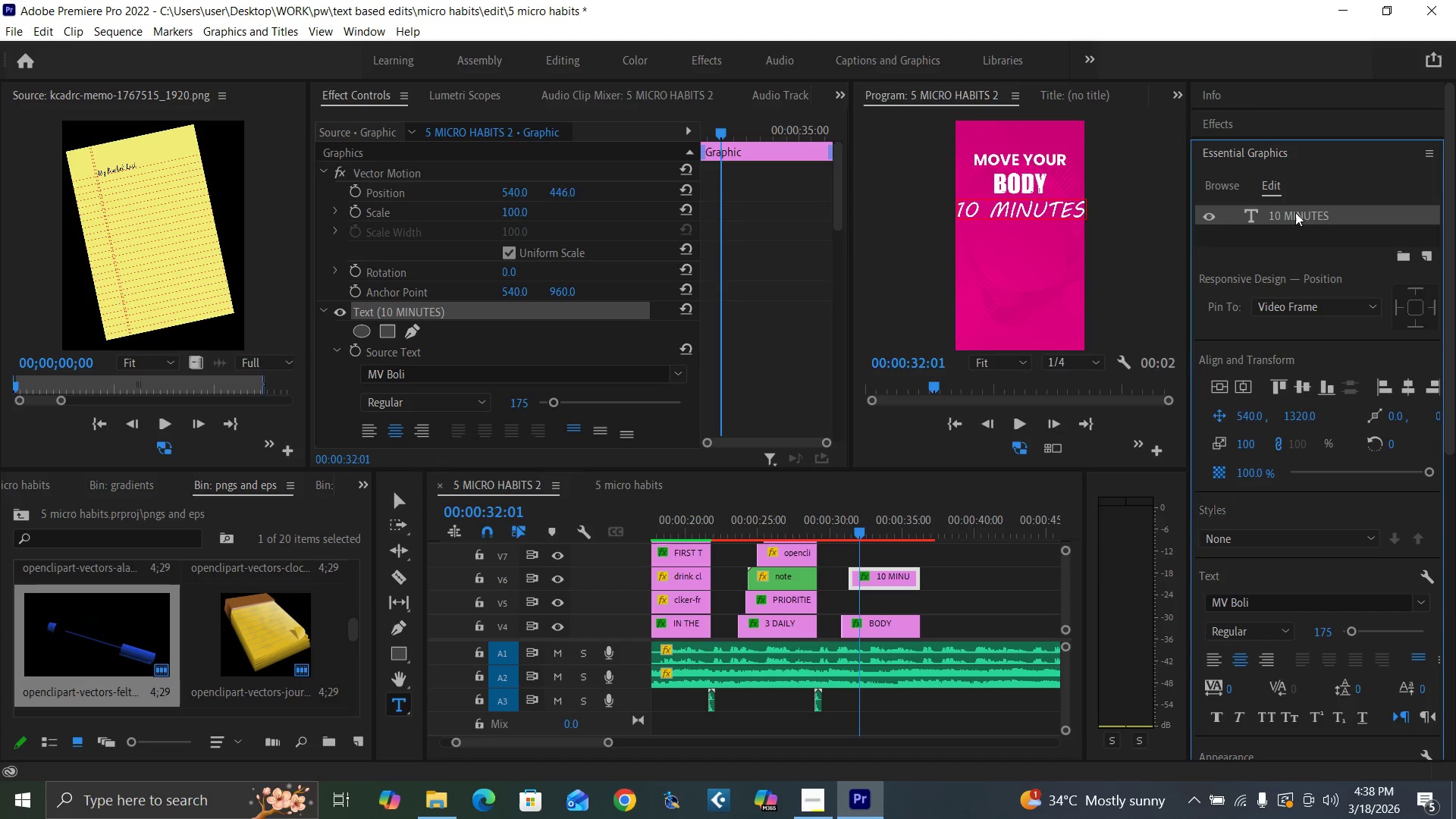 
triple_click([1294, 212])
 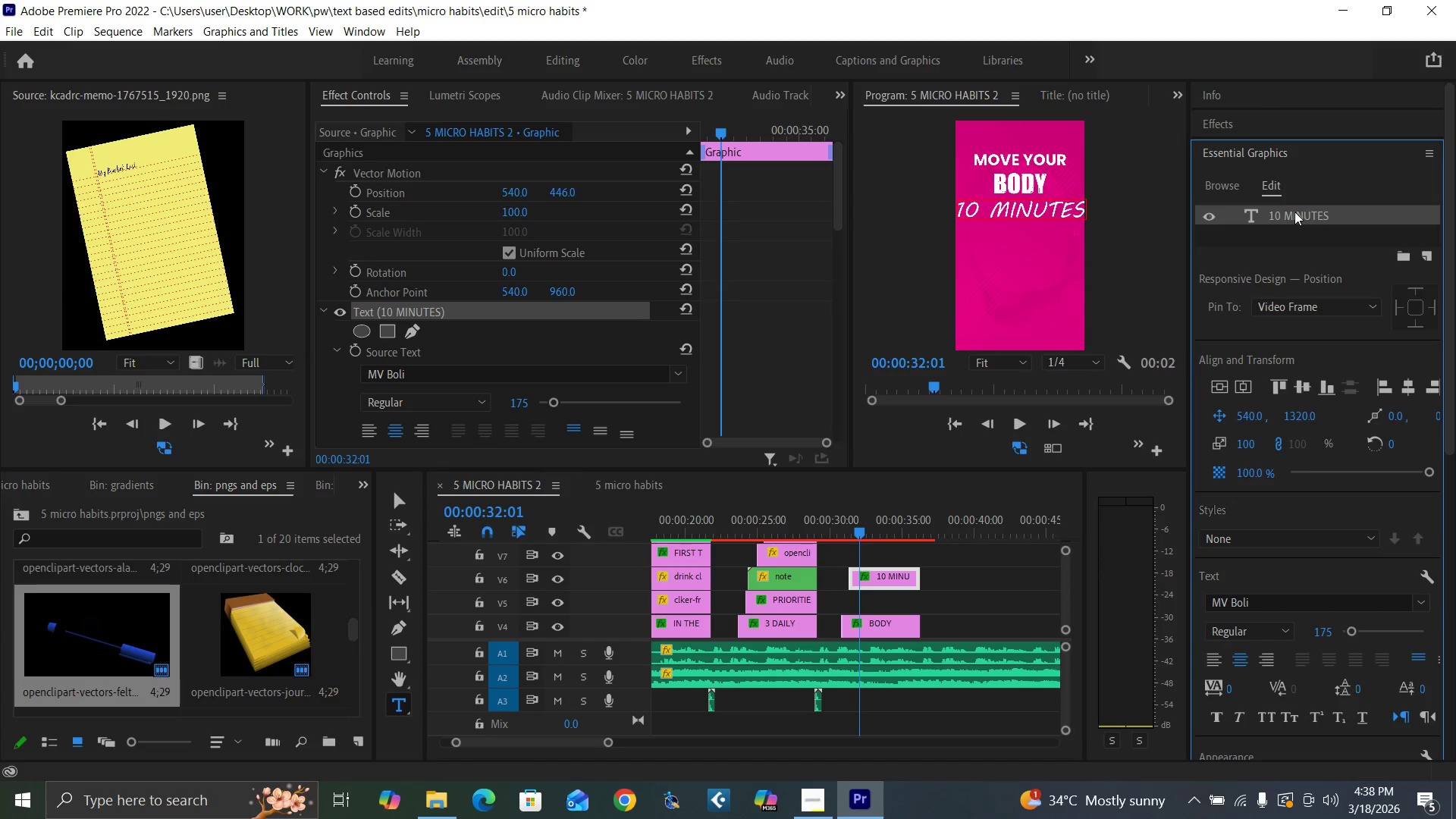 
triple_click([1294, 212])
 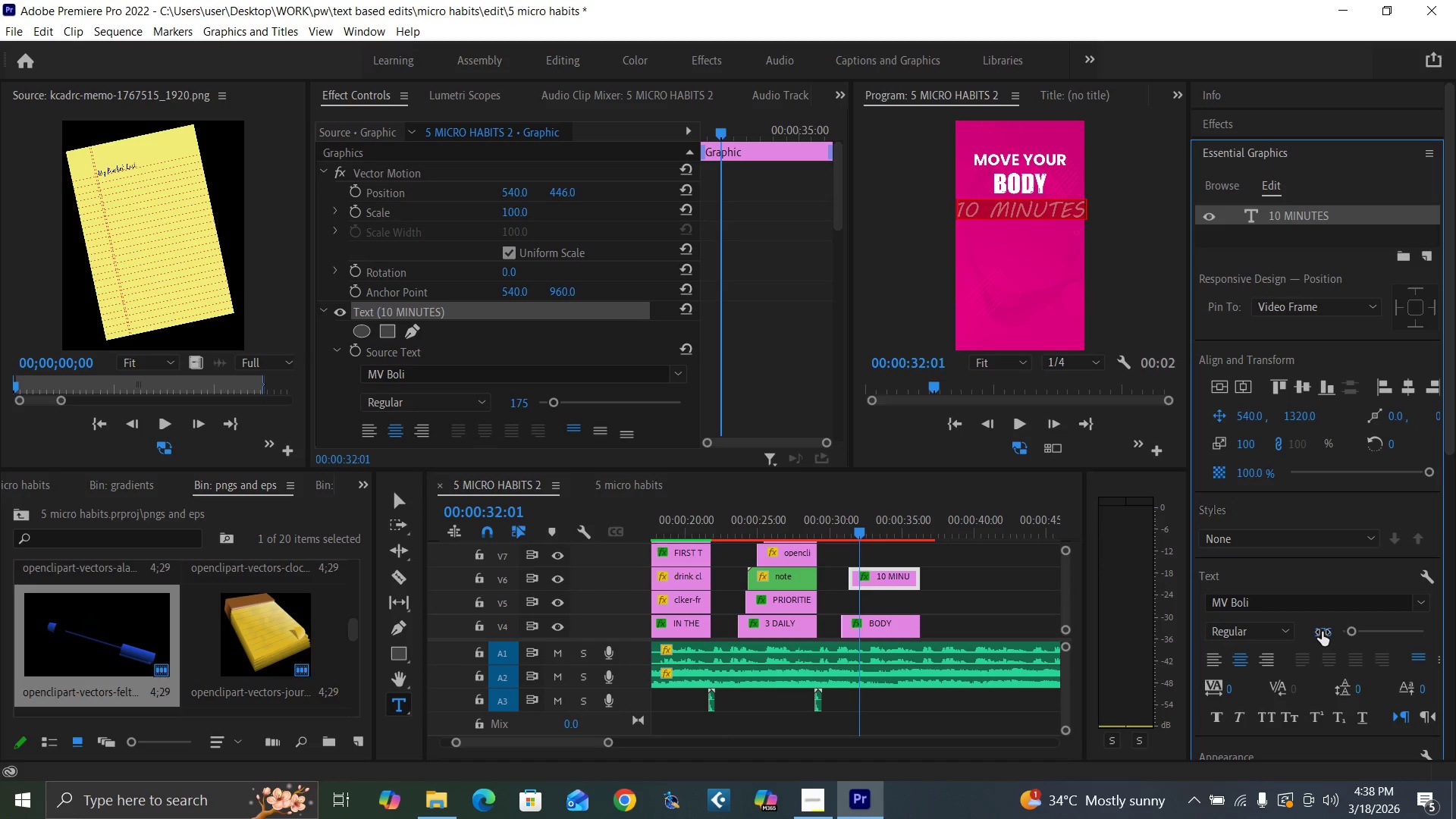 
left_click([1323, 634])
 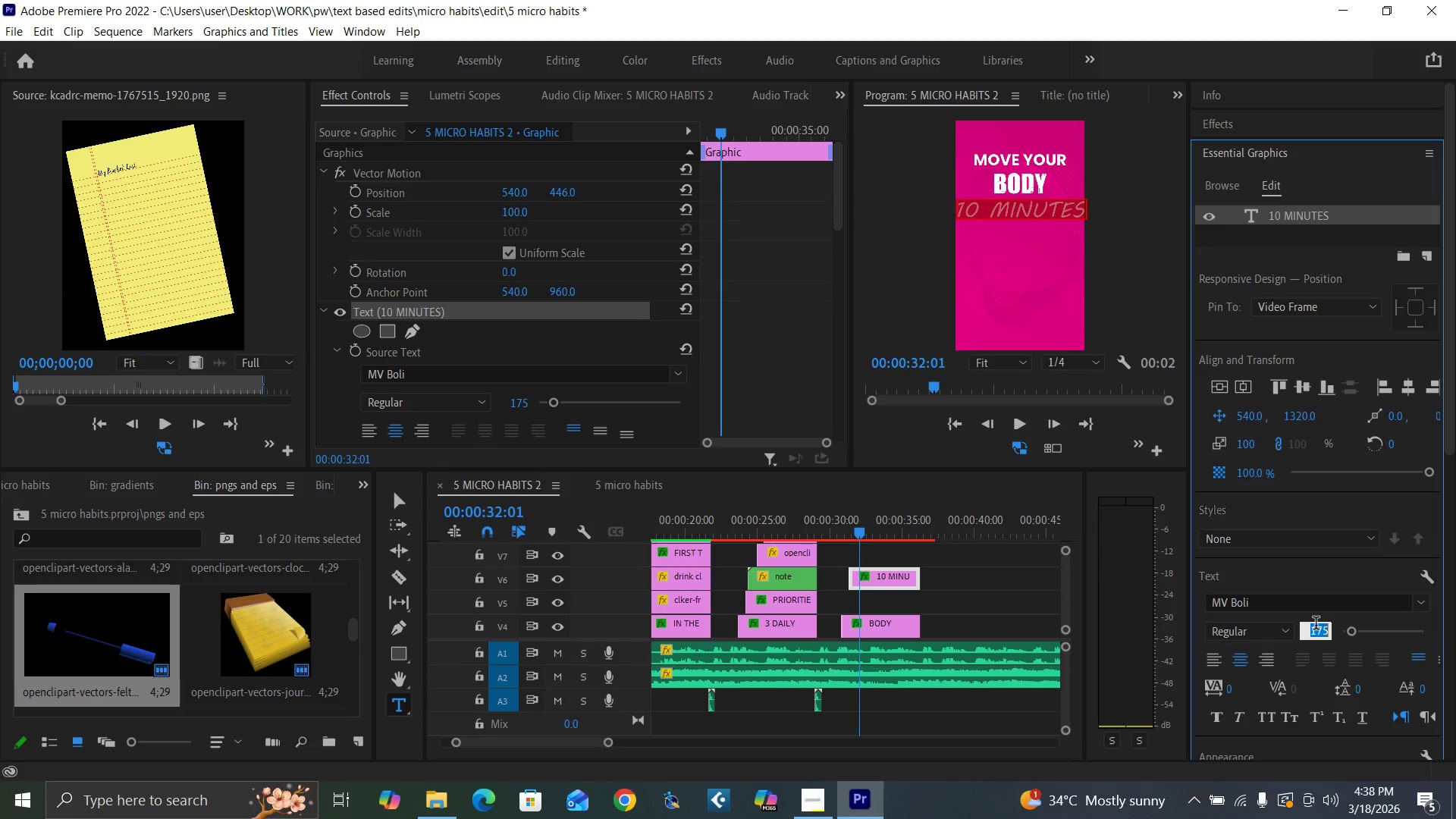 
type(165)
 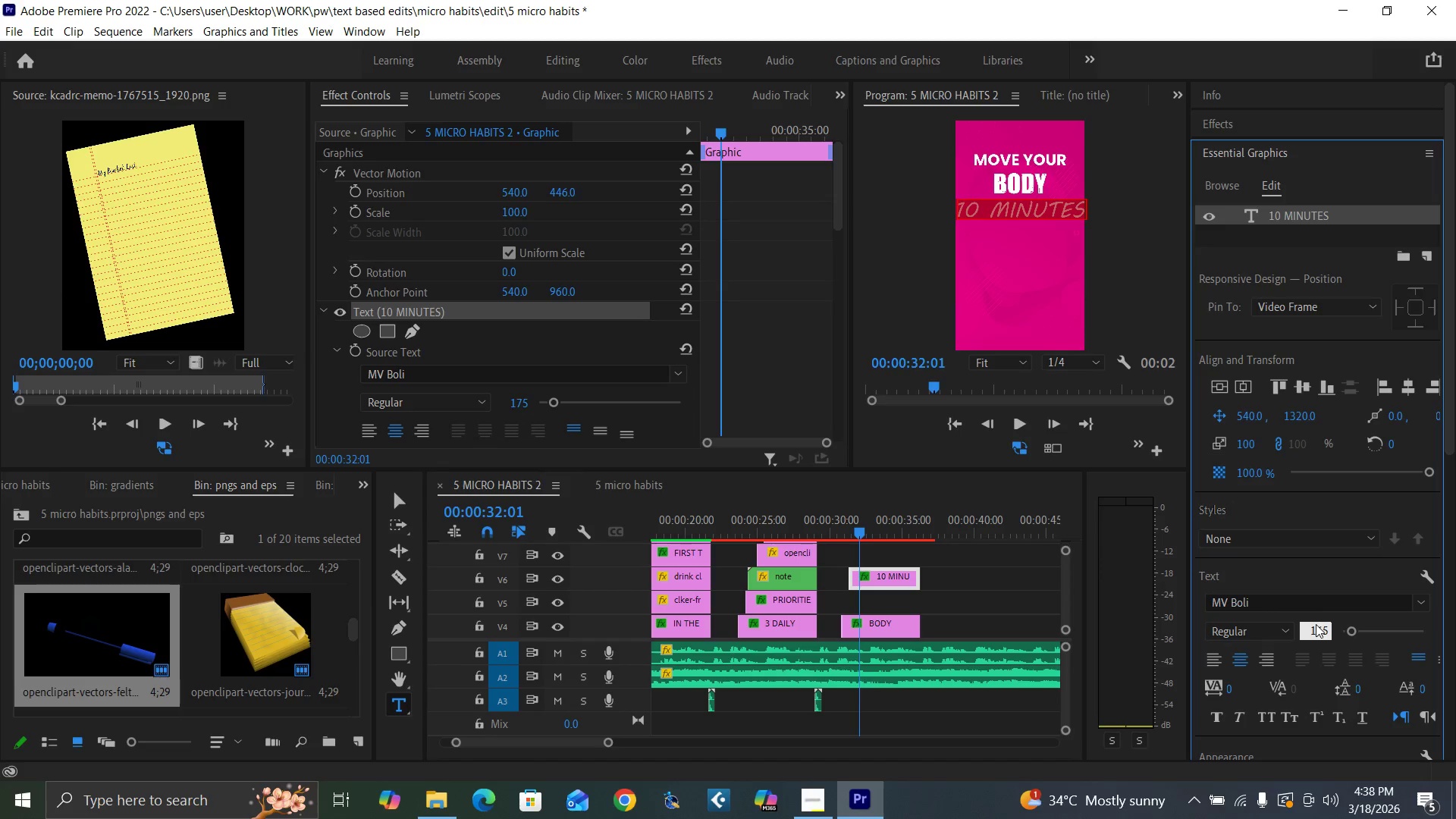 
key(Enter)
 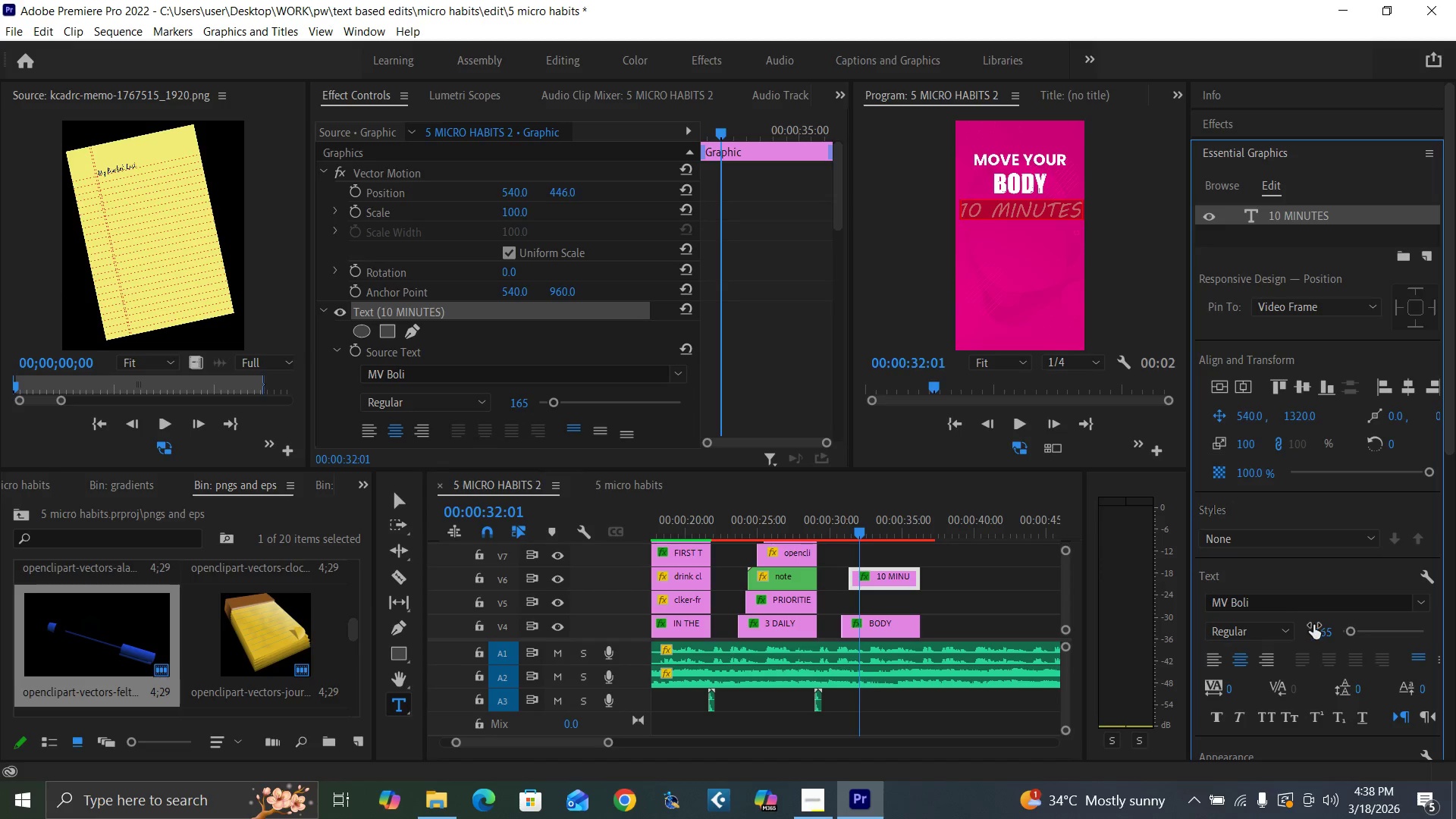 
key(Control+Backquote)
 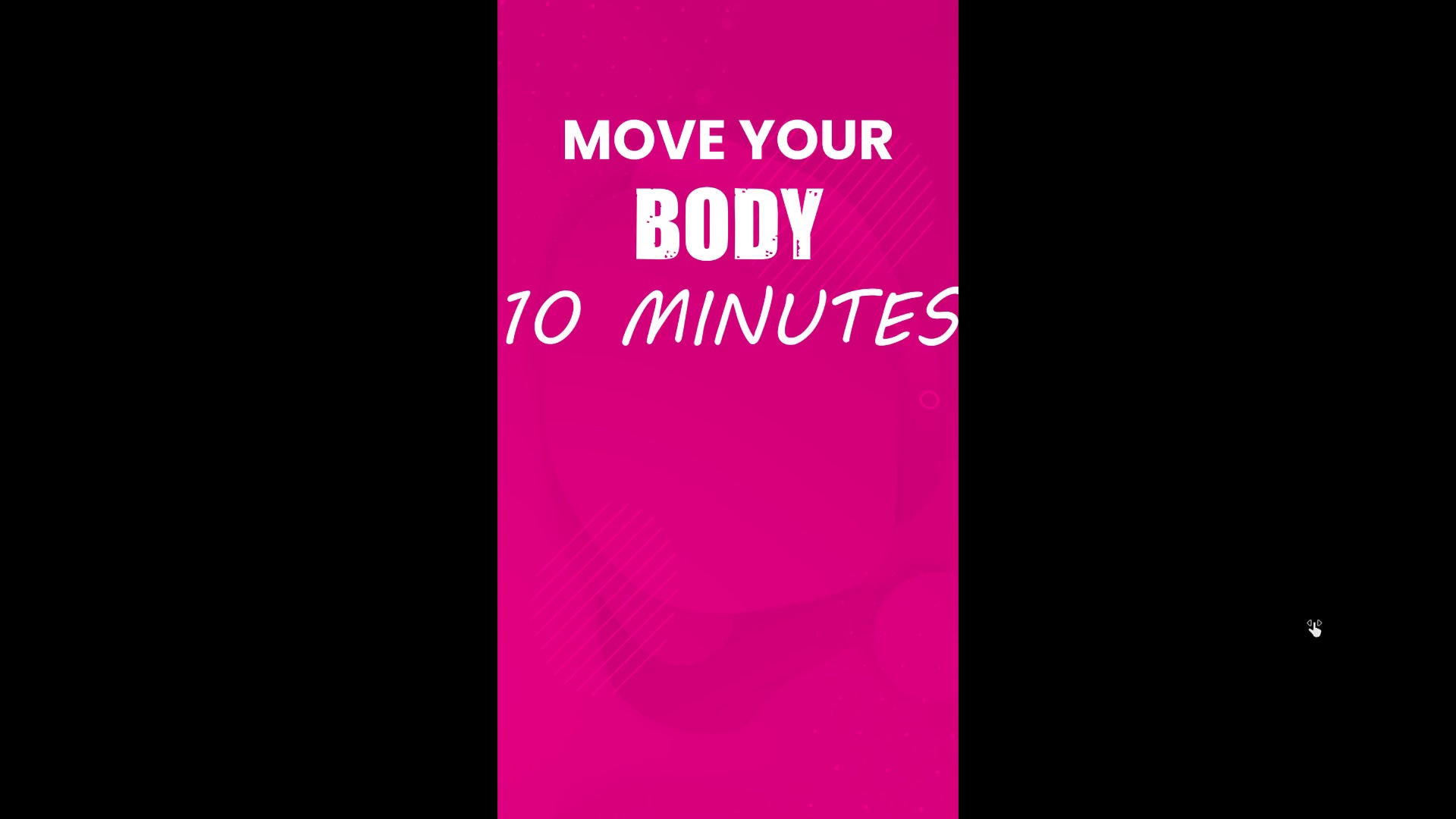 
hold_key(key=ControlLeft, duration=1.5)
 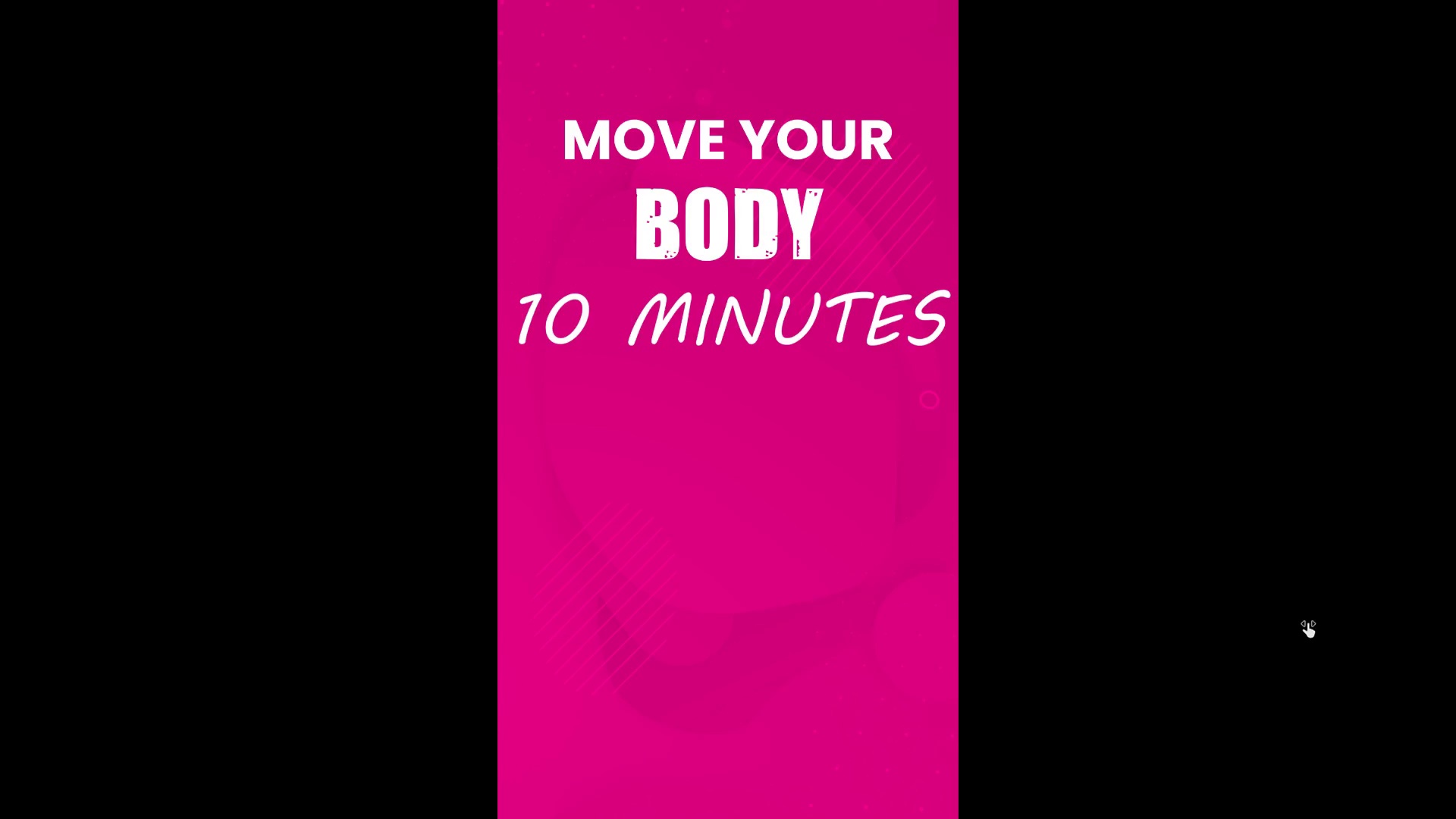 
key(Control+Backquote)
 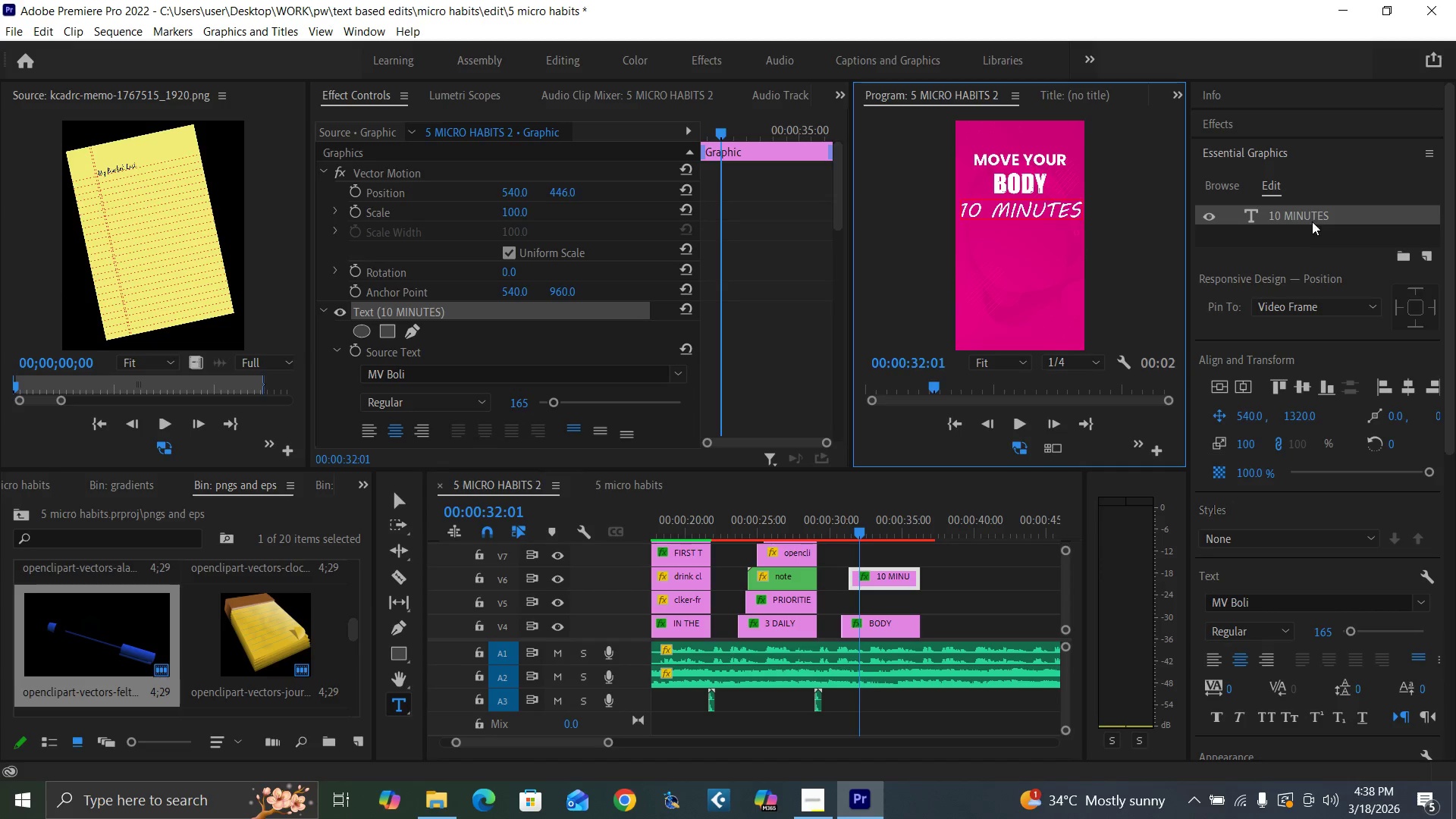 
double_click([1310, 212])
 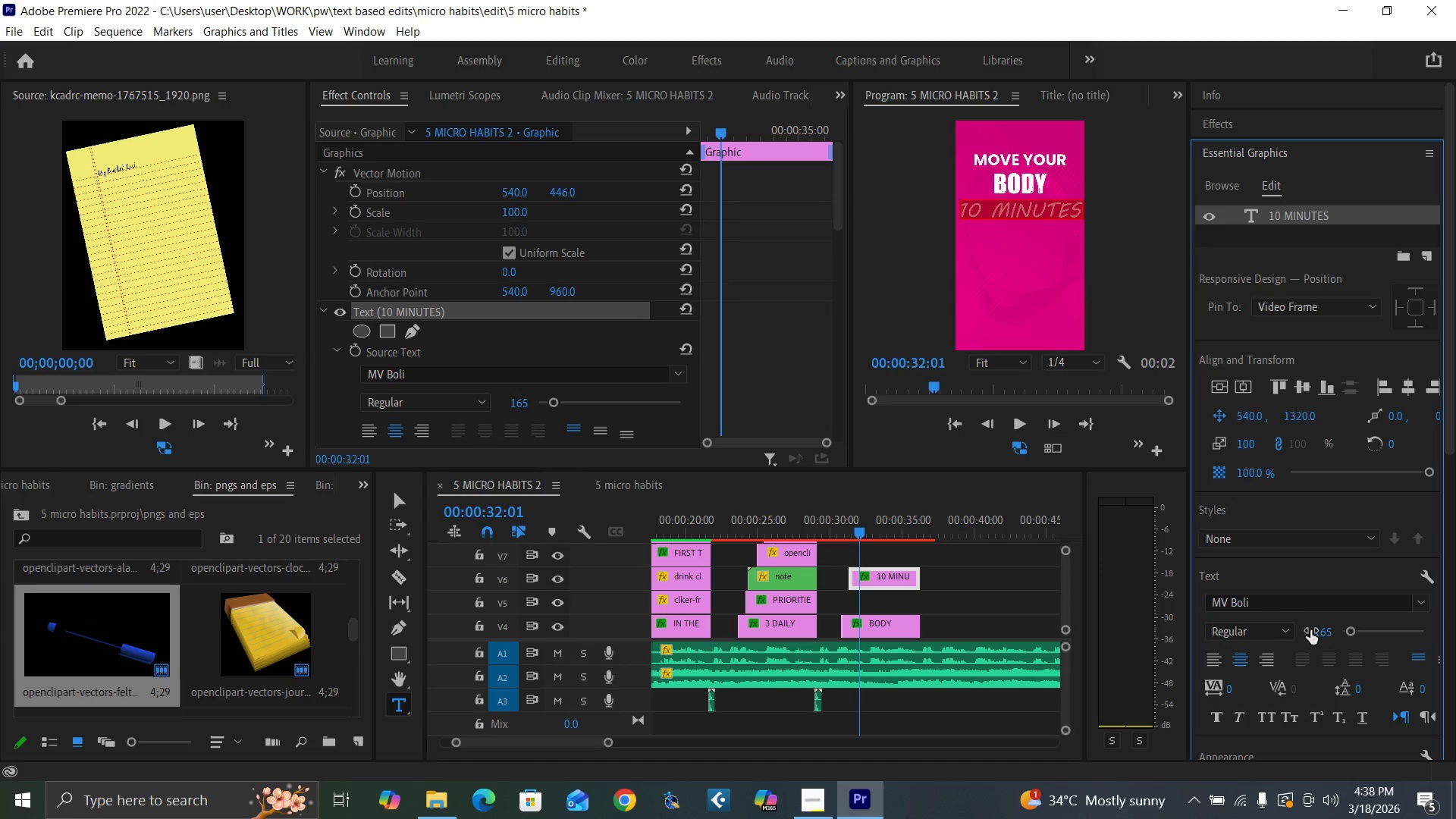 
left_click([1323, 632])
 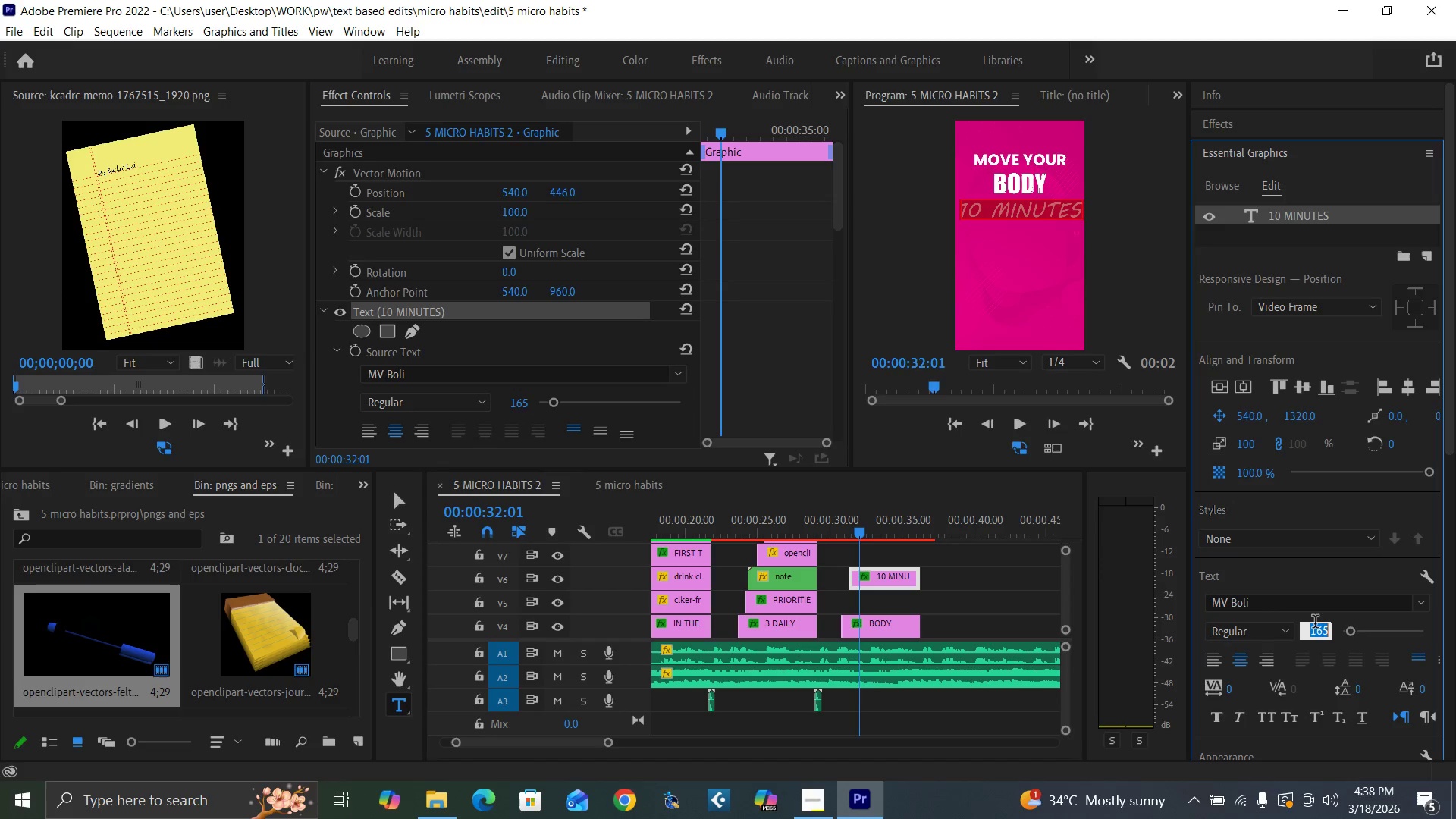 
type(155)
 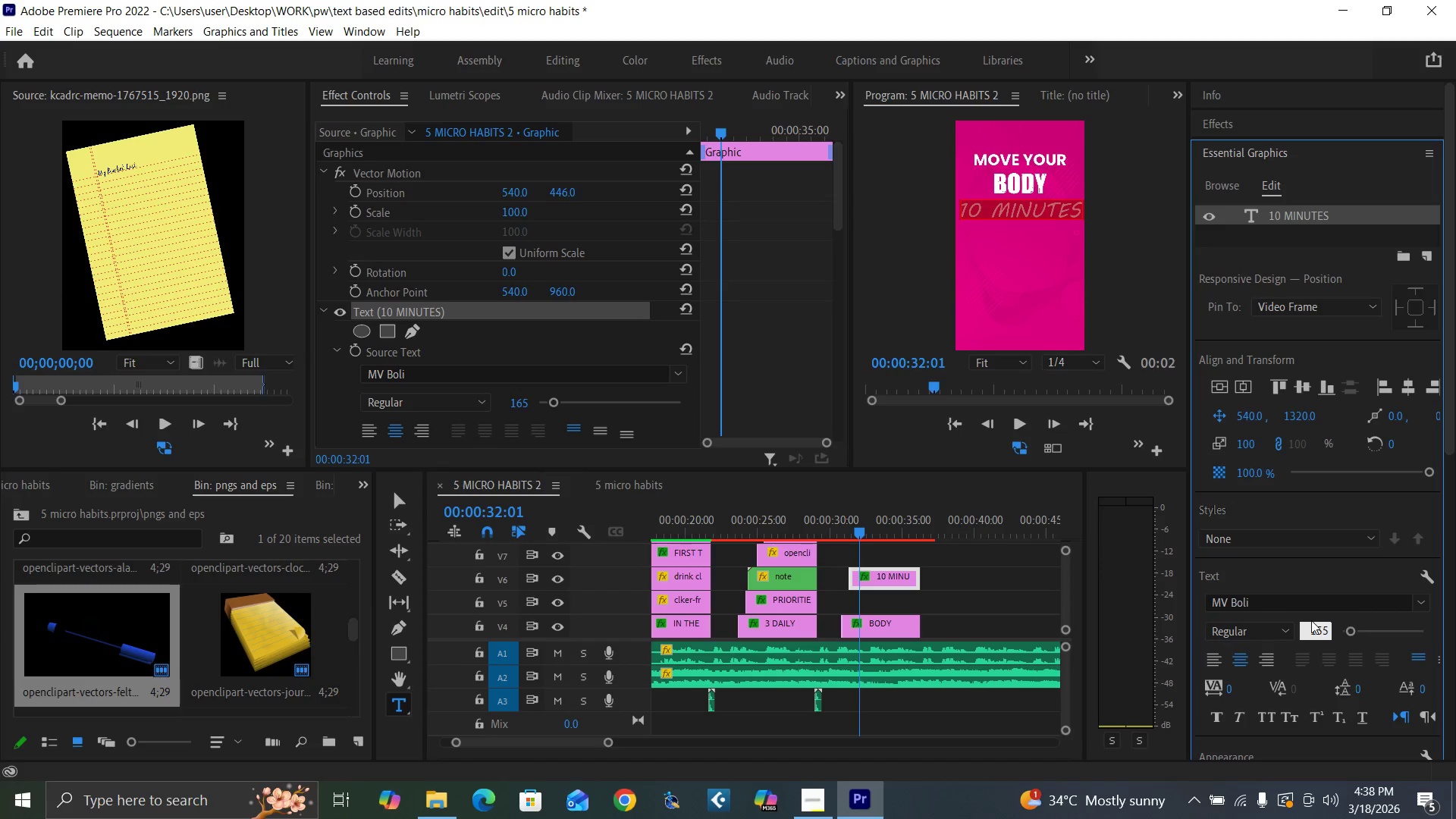 
key(Enter)
 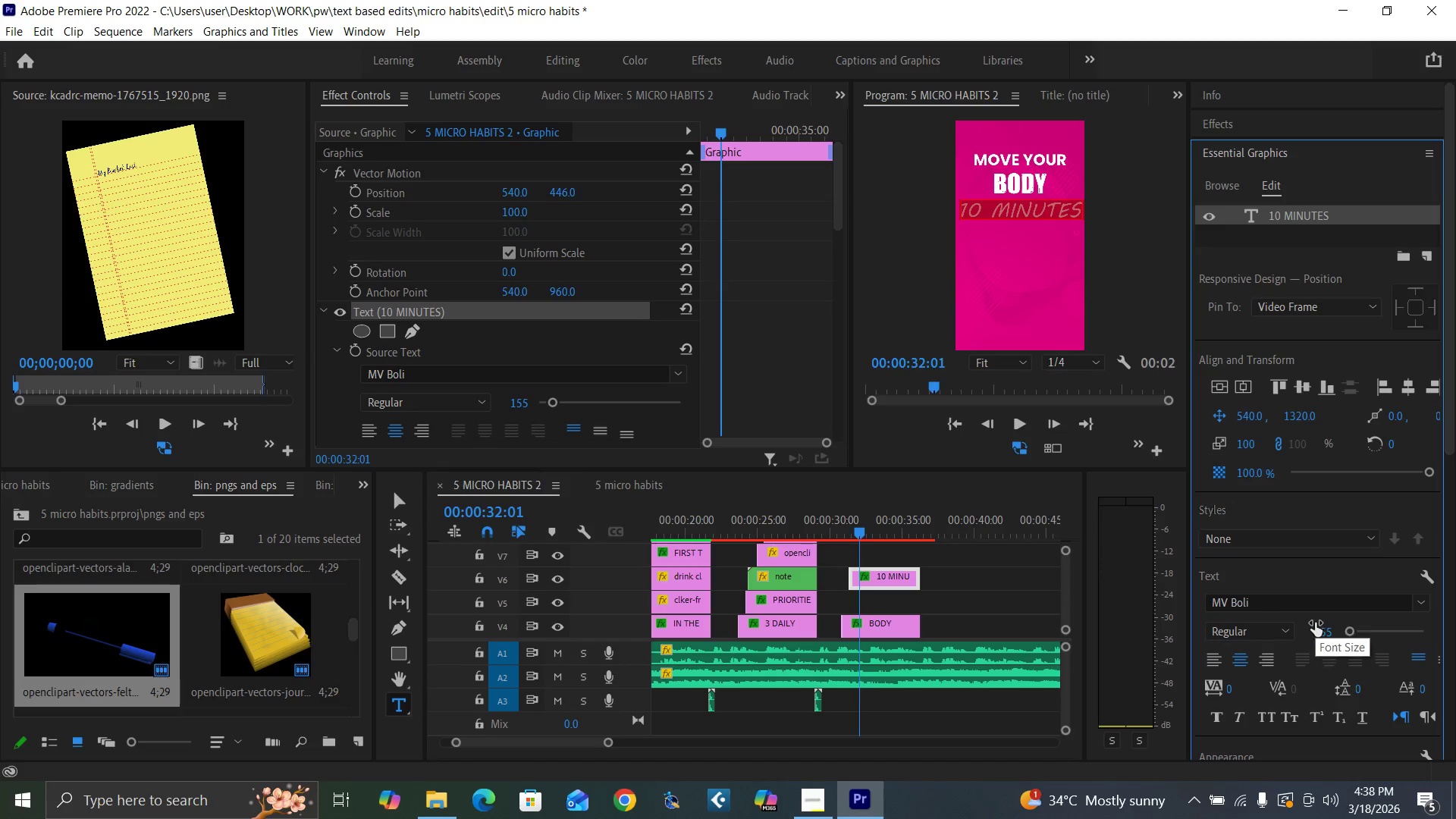 
key(Control+Backquote)
 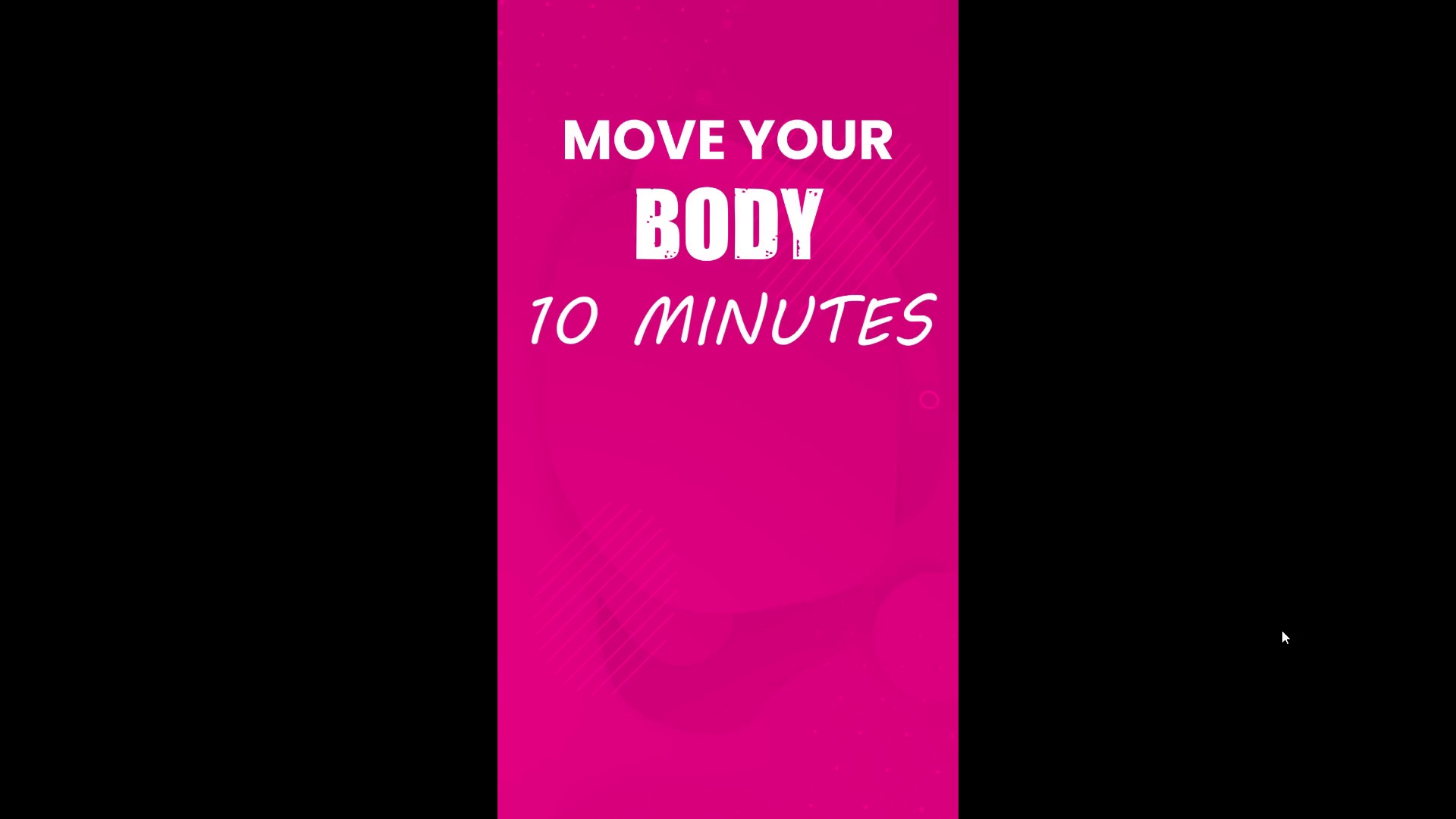 
key(Control+Backquote)
 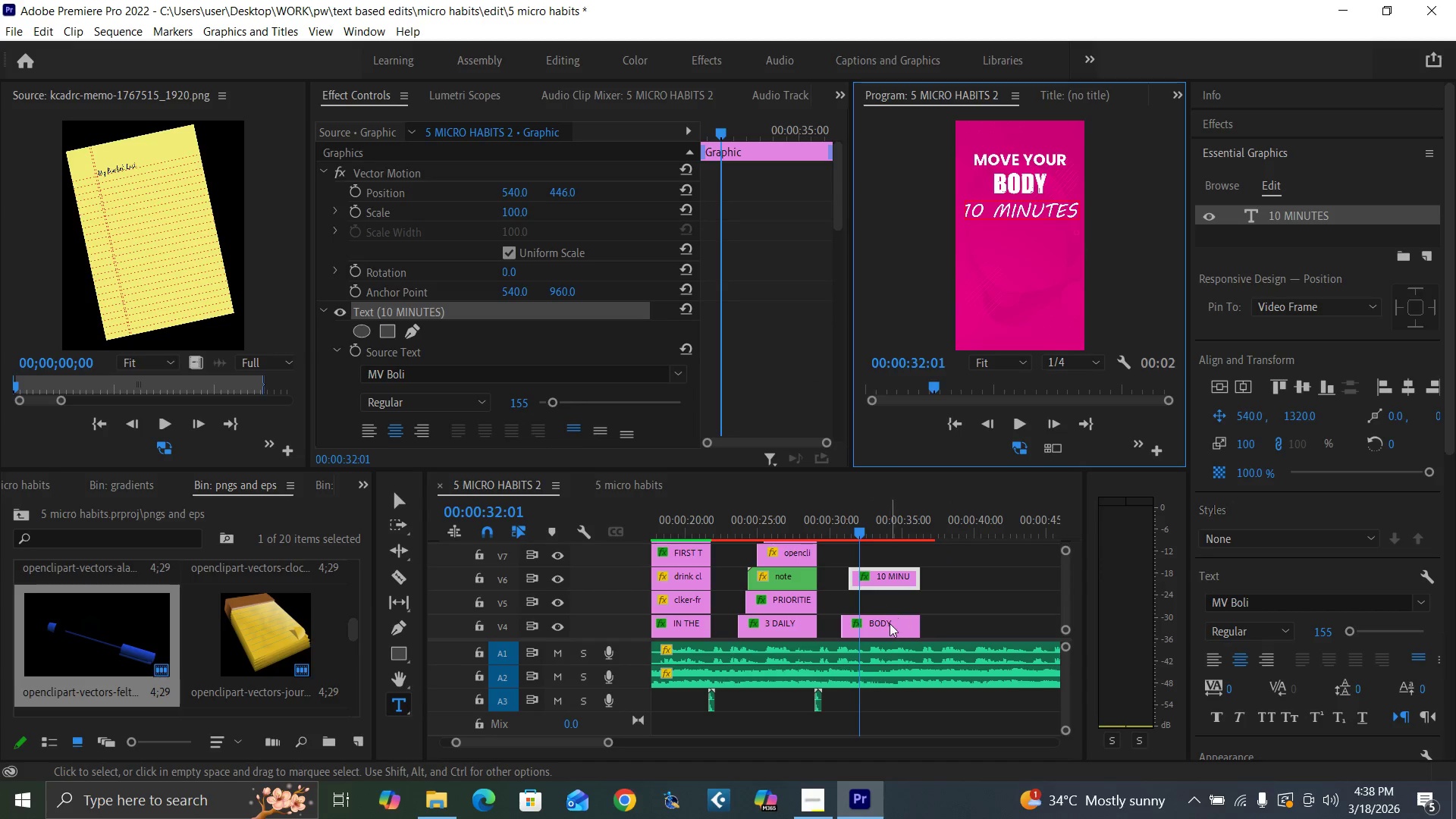 
wait(11.28)
 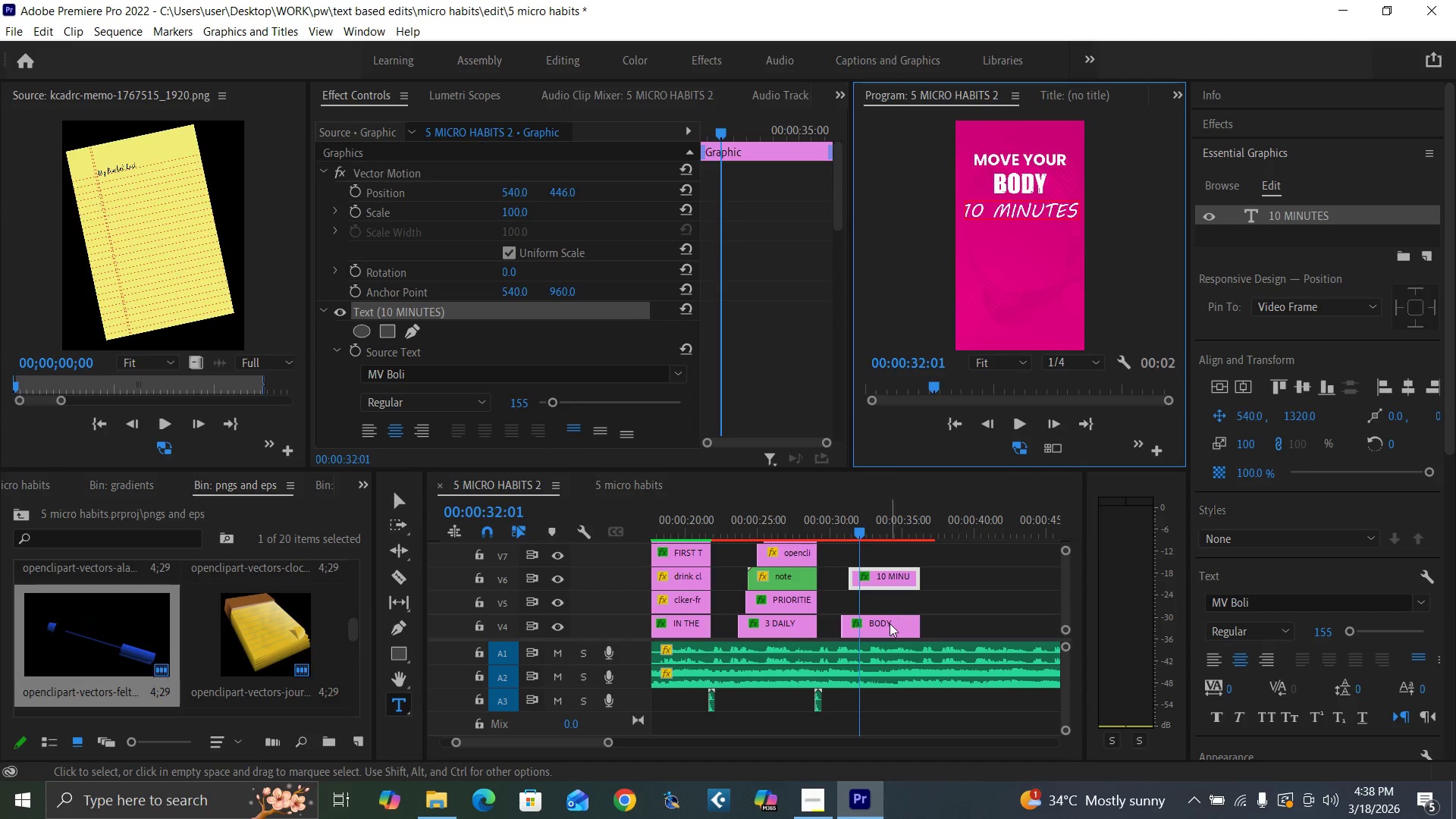 
left_click([690, 555])
 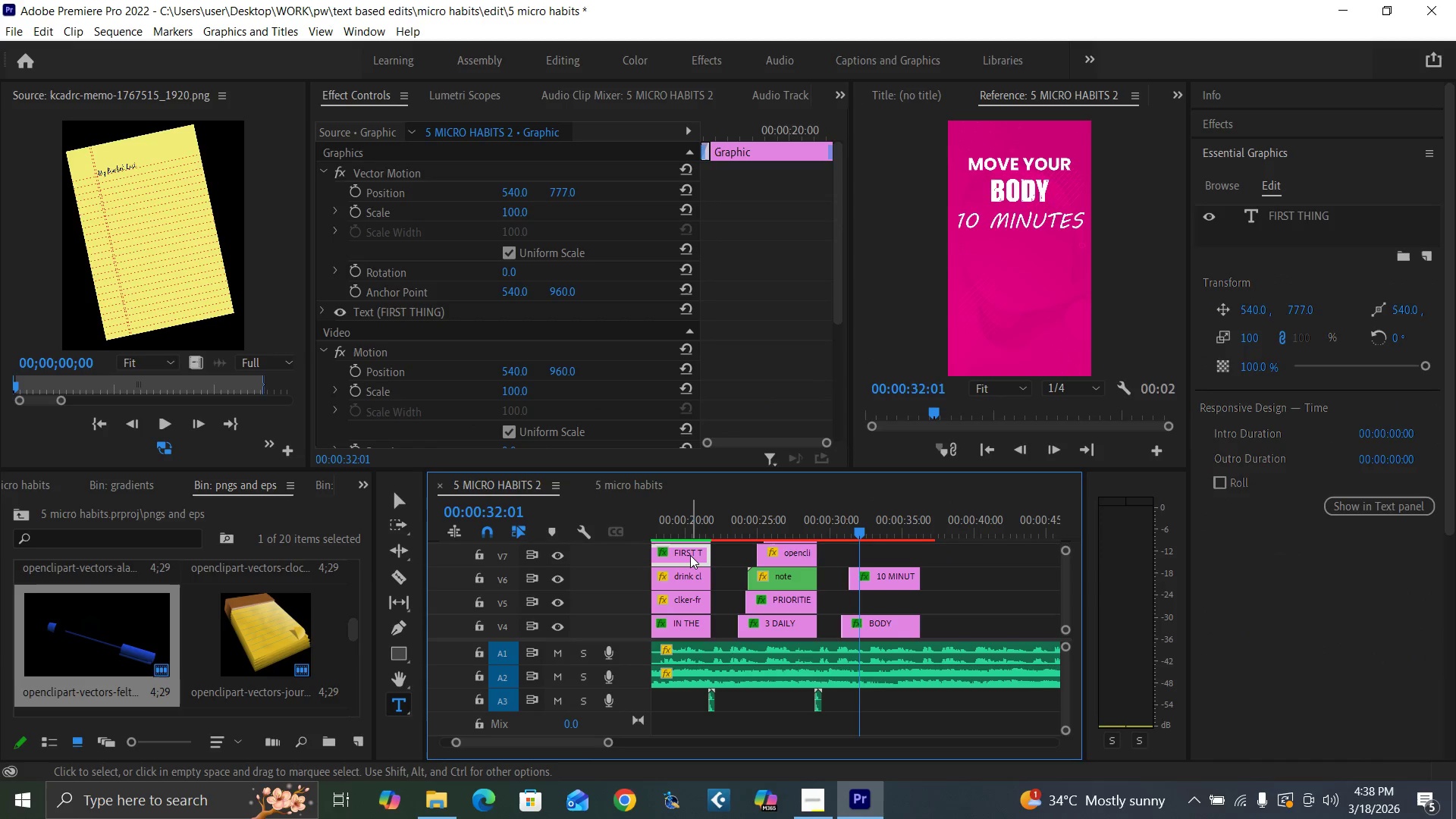 
hold_key(key=AltLeft, duration=1.52)
left_click_drag(start_coordinate=[690, 555], to_coordinate=[899, 604])
 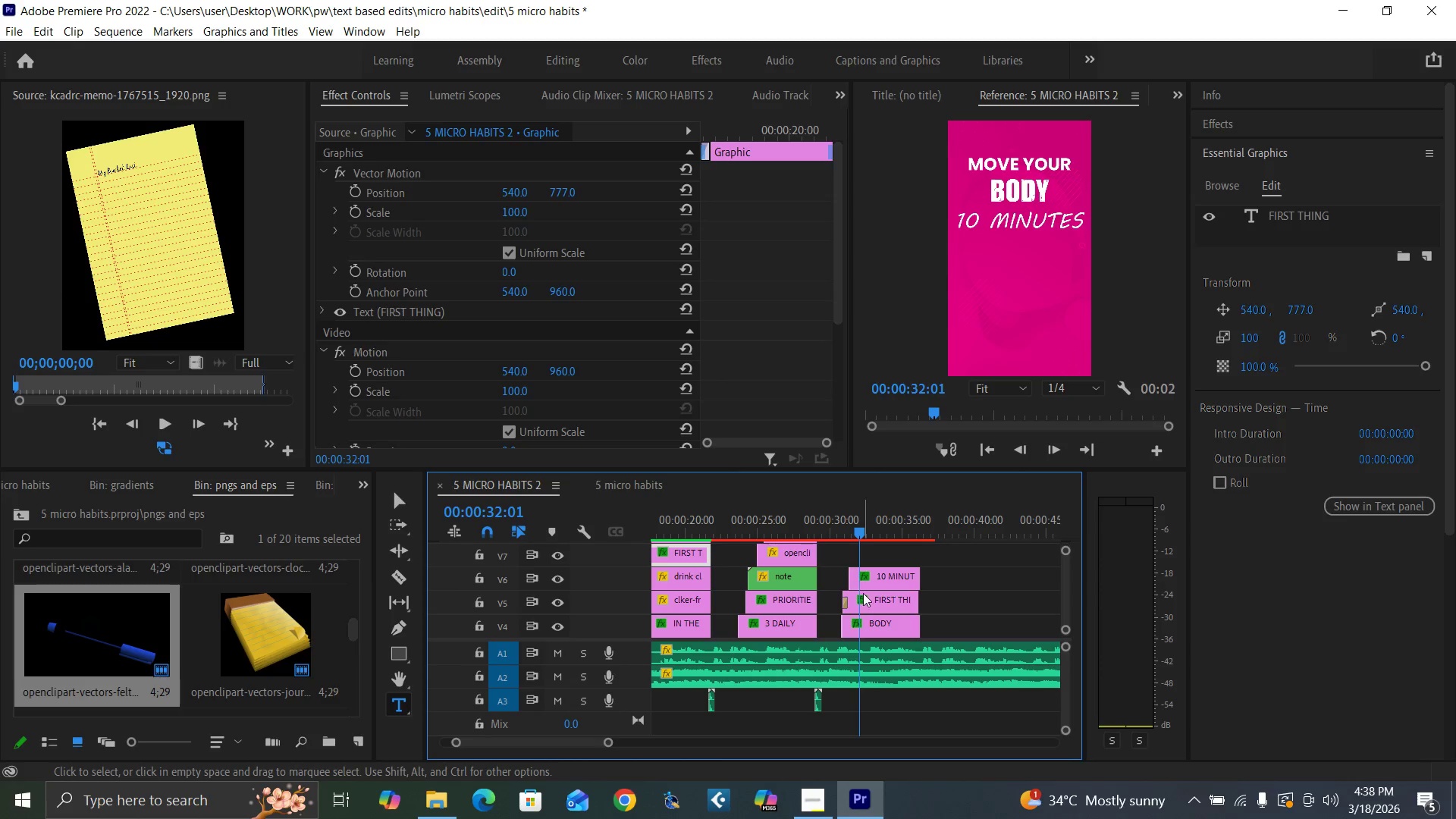 
hold_key(key=AltLeft, duration=1.05)
 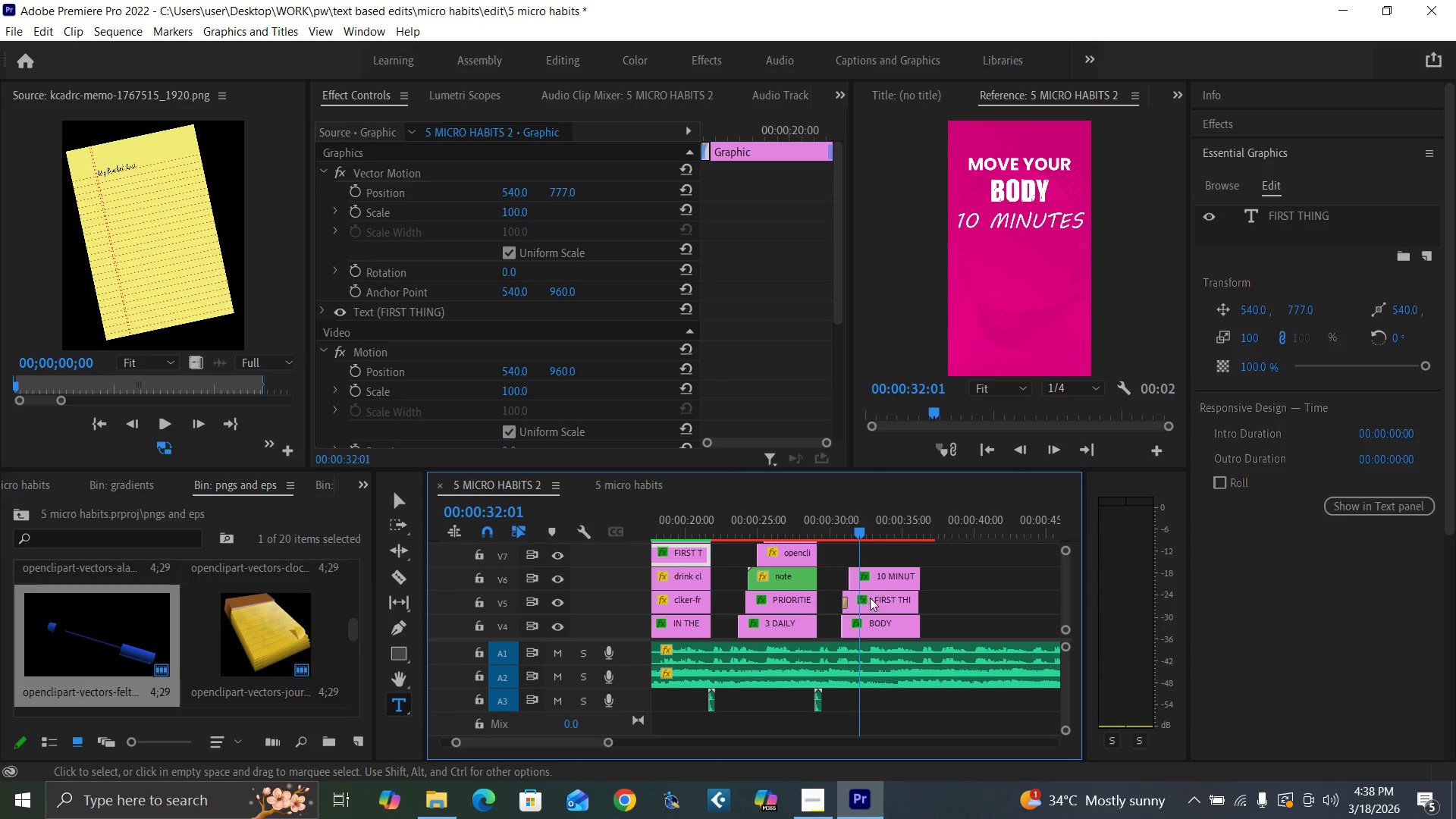 
left_click([873, 601])
 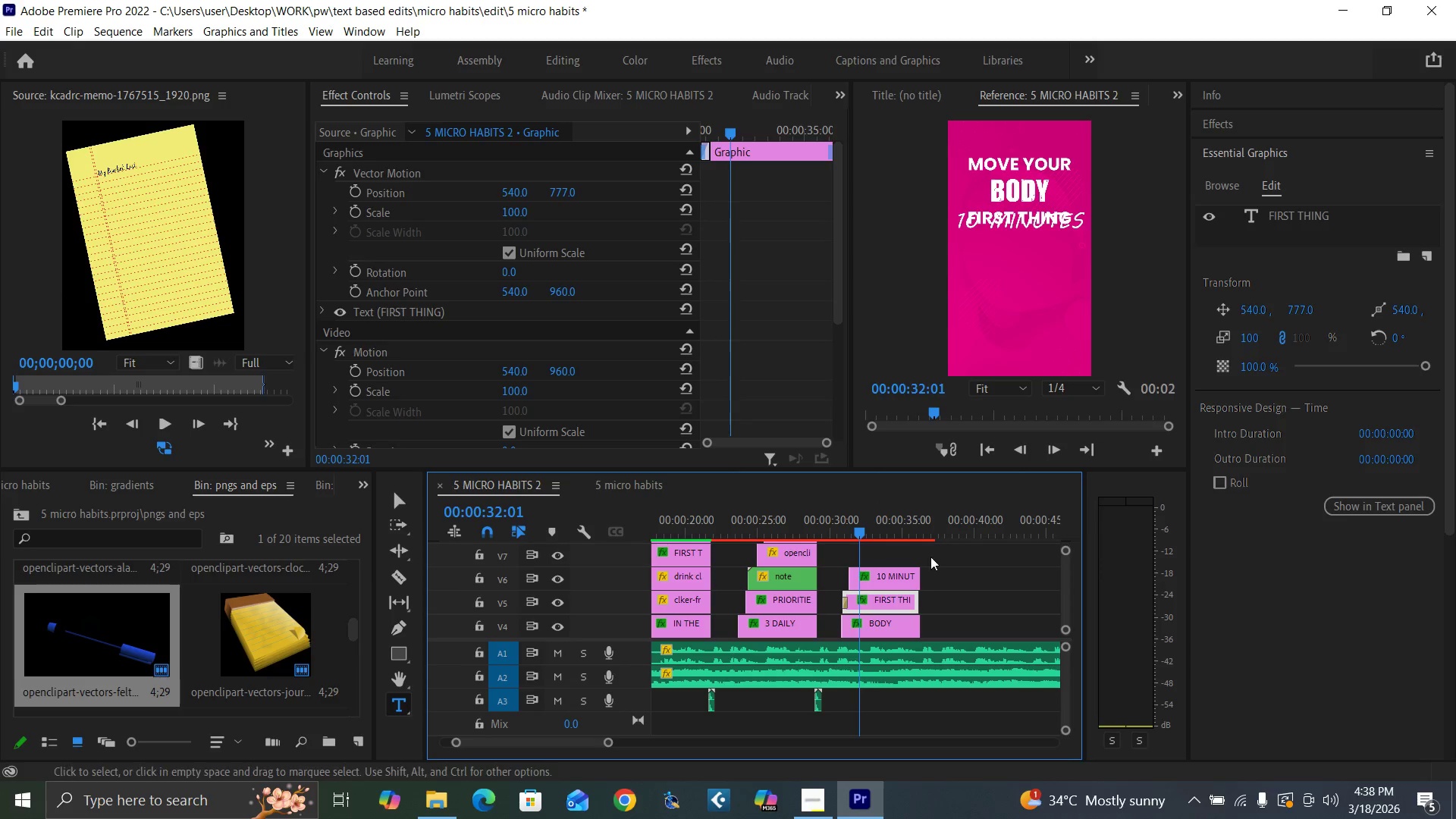 
left_click([905, 574])
 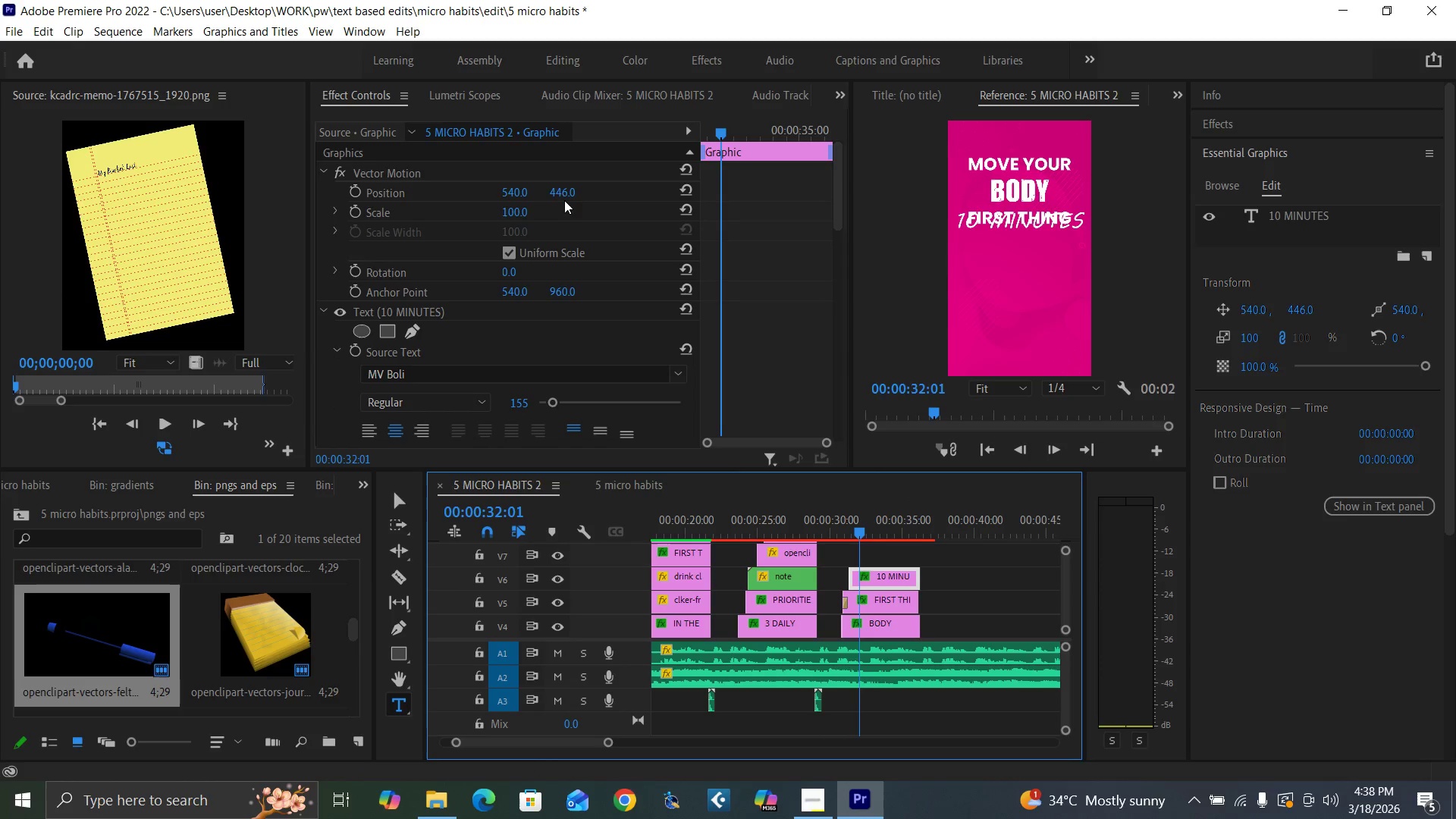 
left_click_drag(start_coordinate=[557, 188], to_coordinate=[707, 190])
 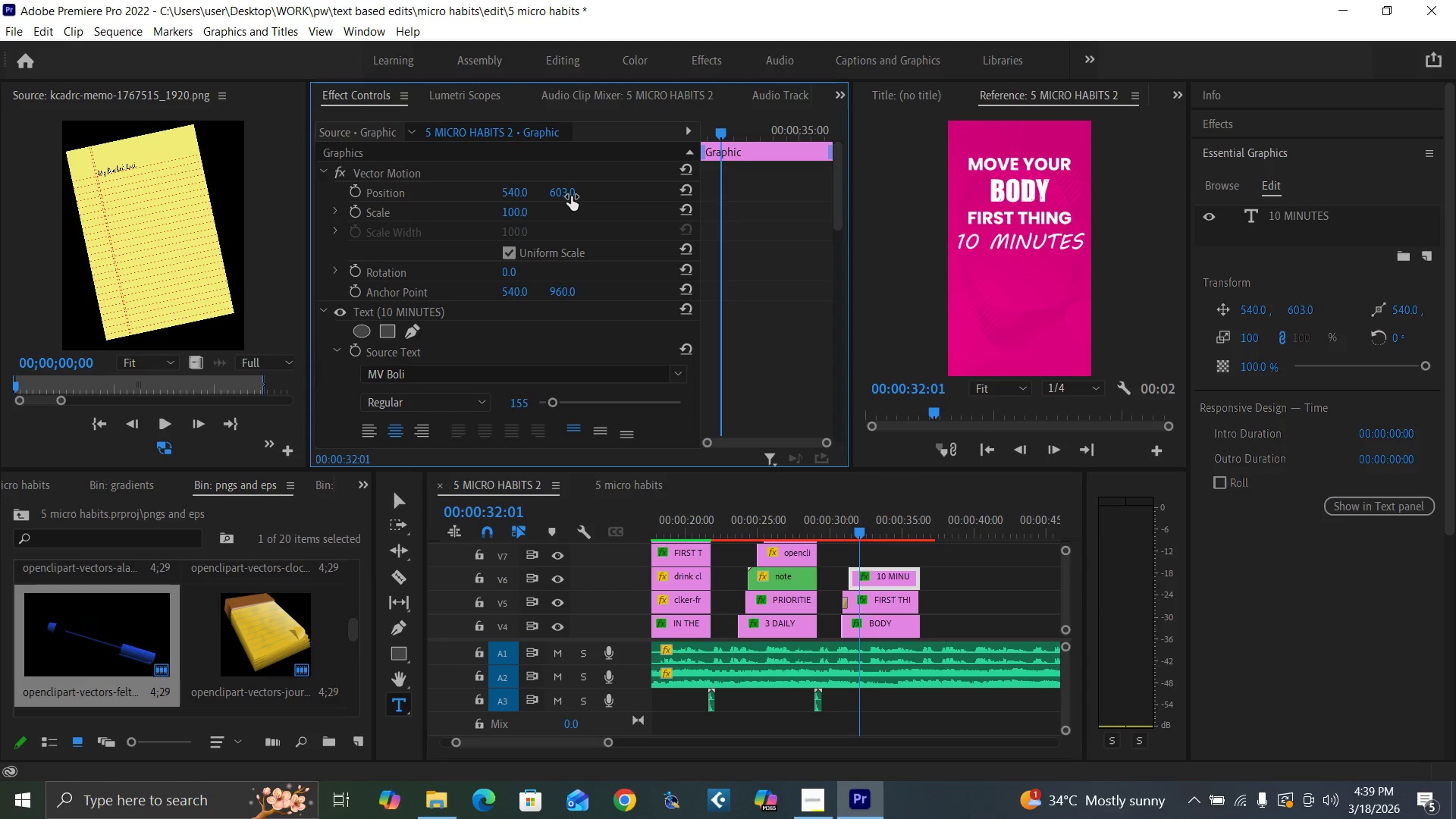 
key(Control+Backquote)
 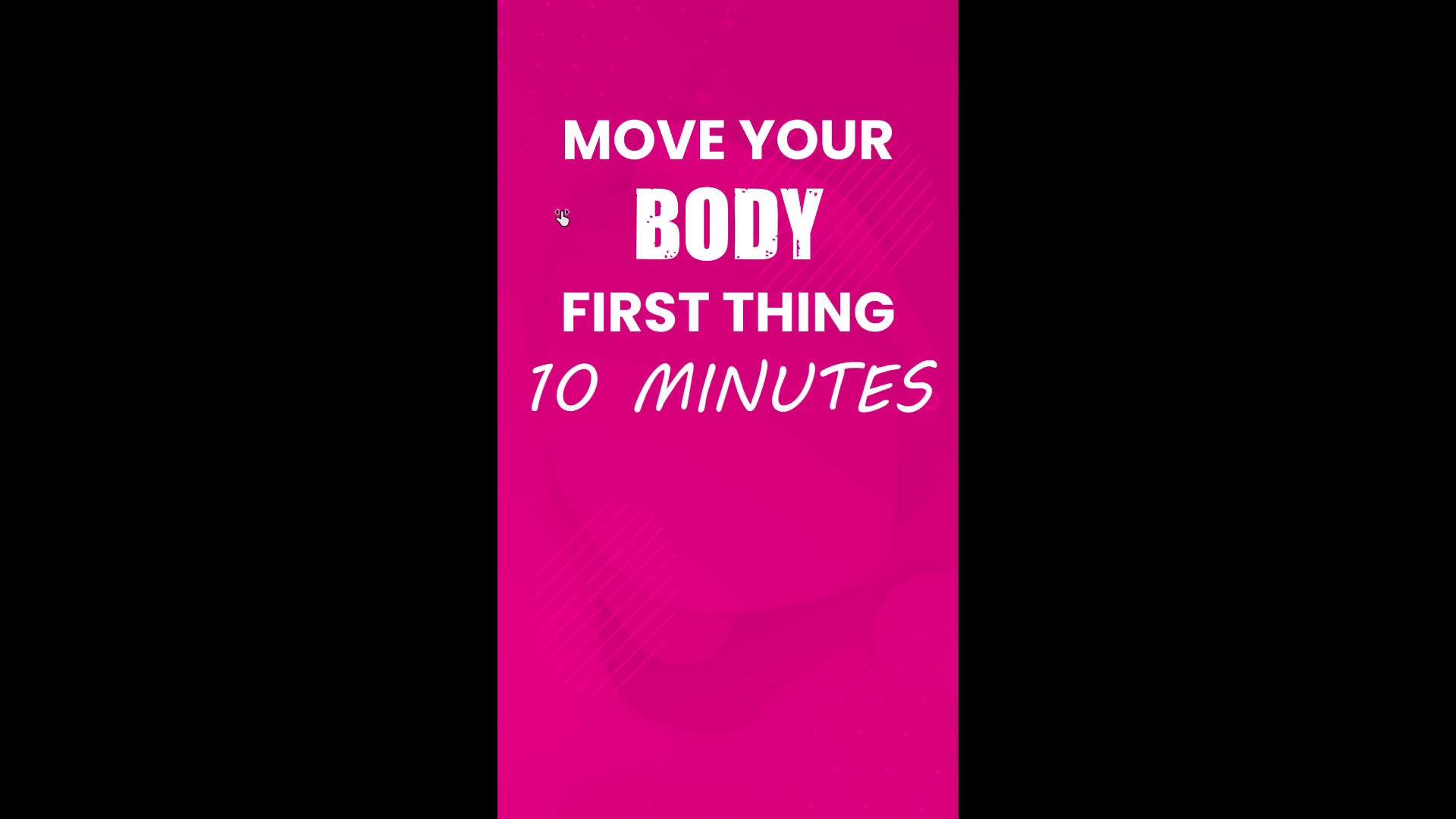 
key(Control+Backquote)
 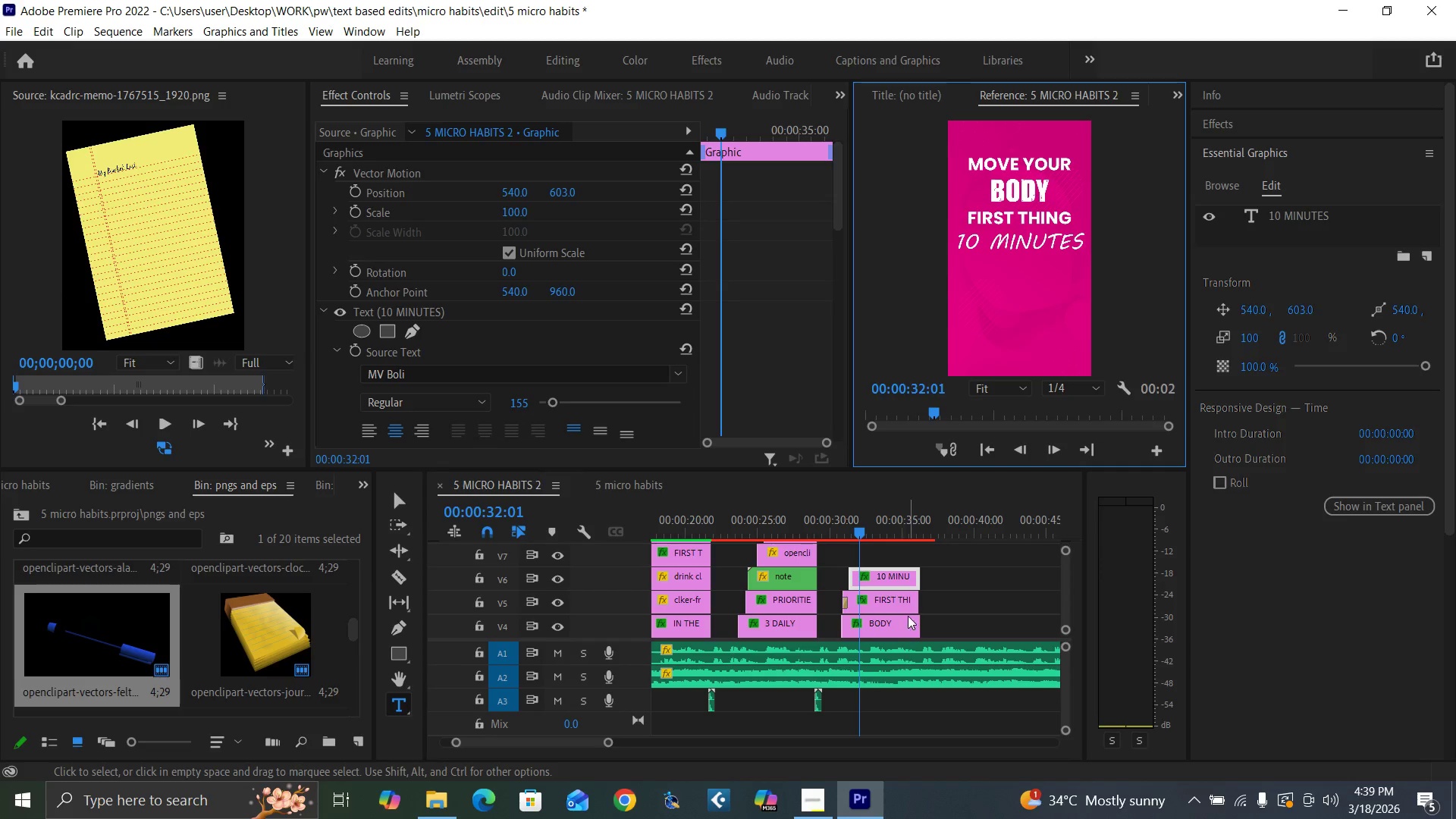 
left_click([897, 602])
 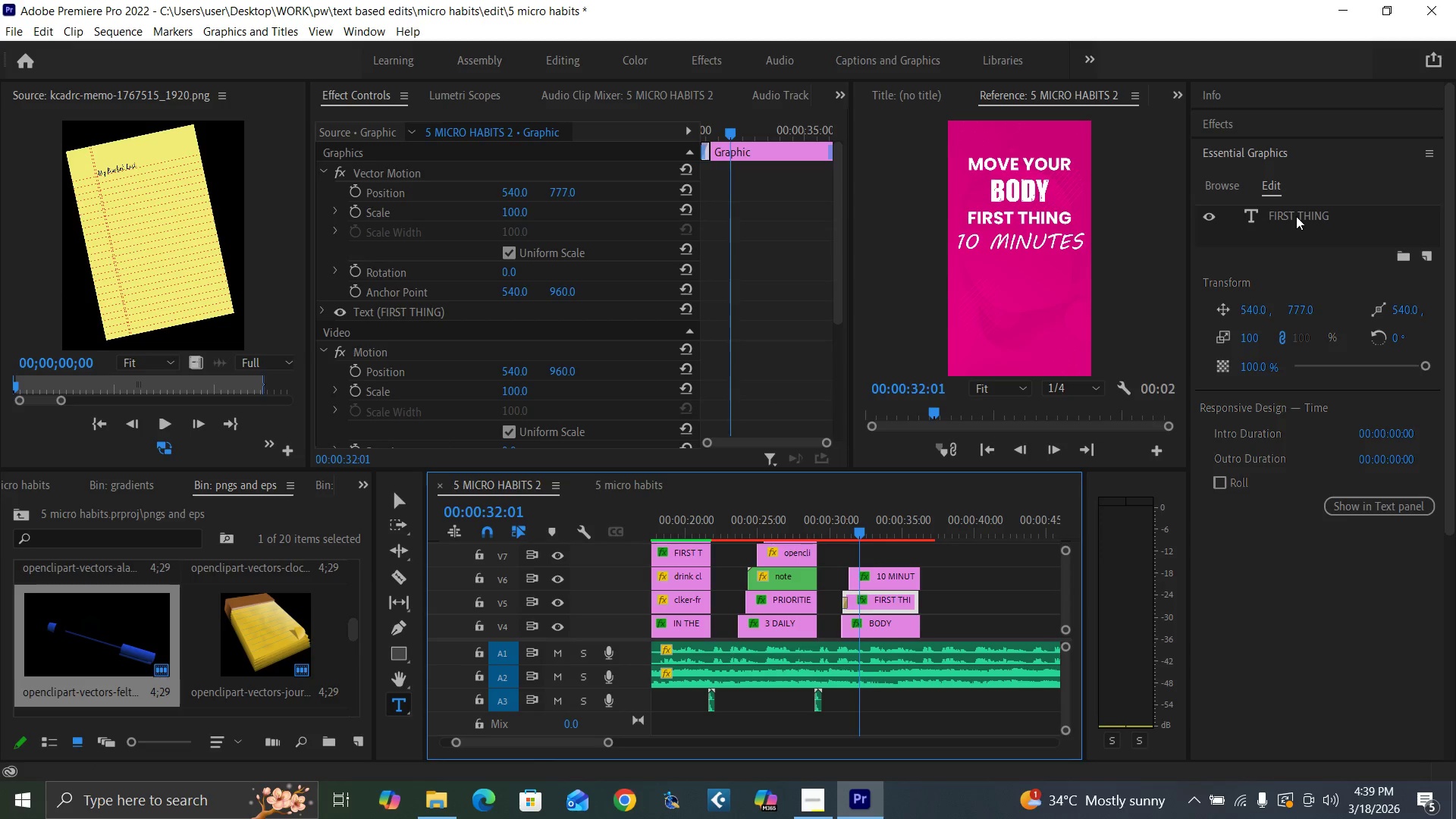 
double_click([1296, 215])
 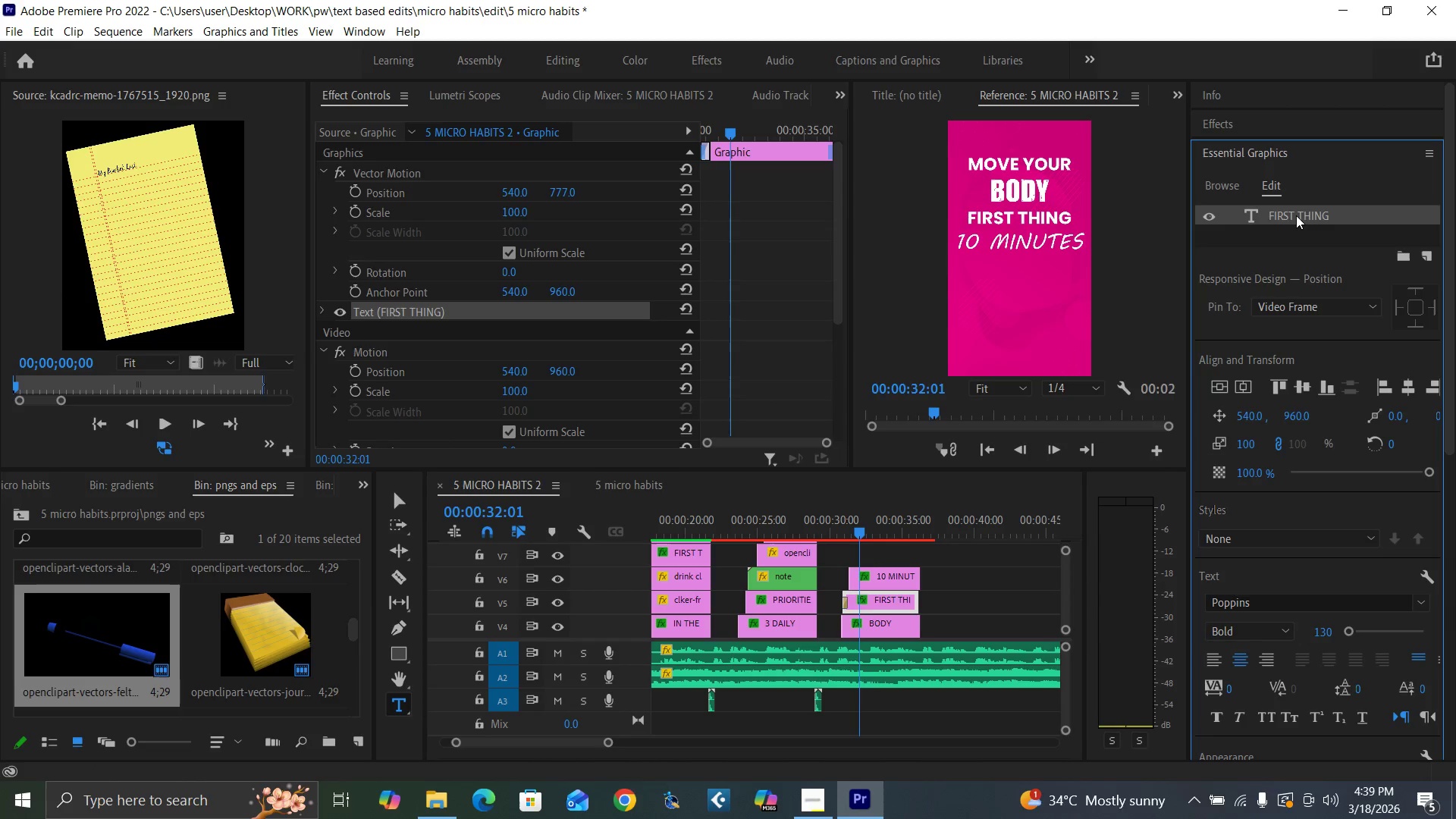 
triple_click([1296, 215])
 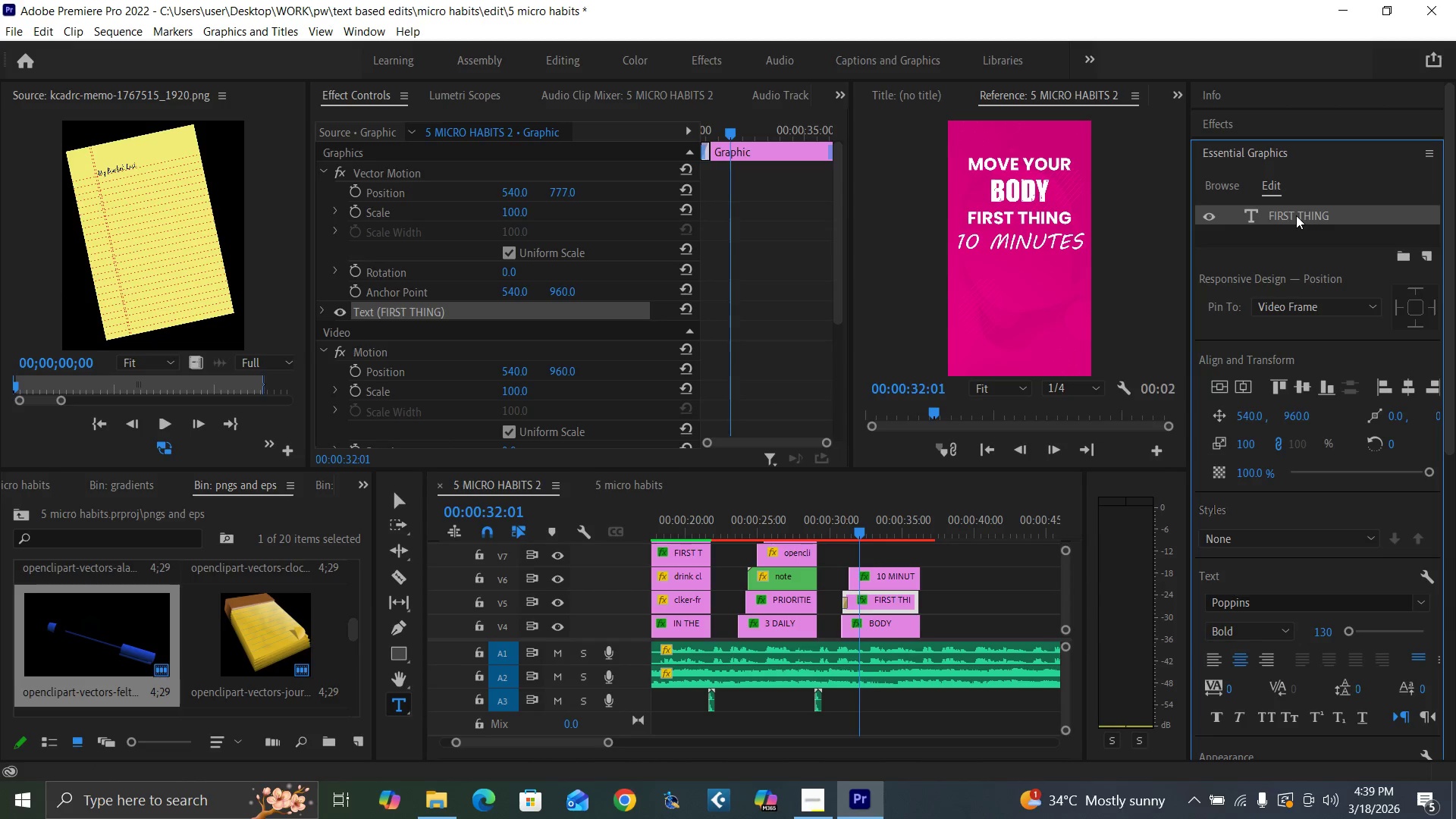 
triple_click([1296, 215])
 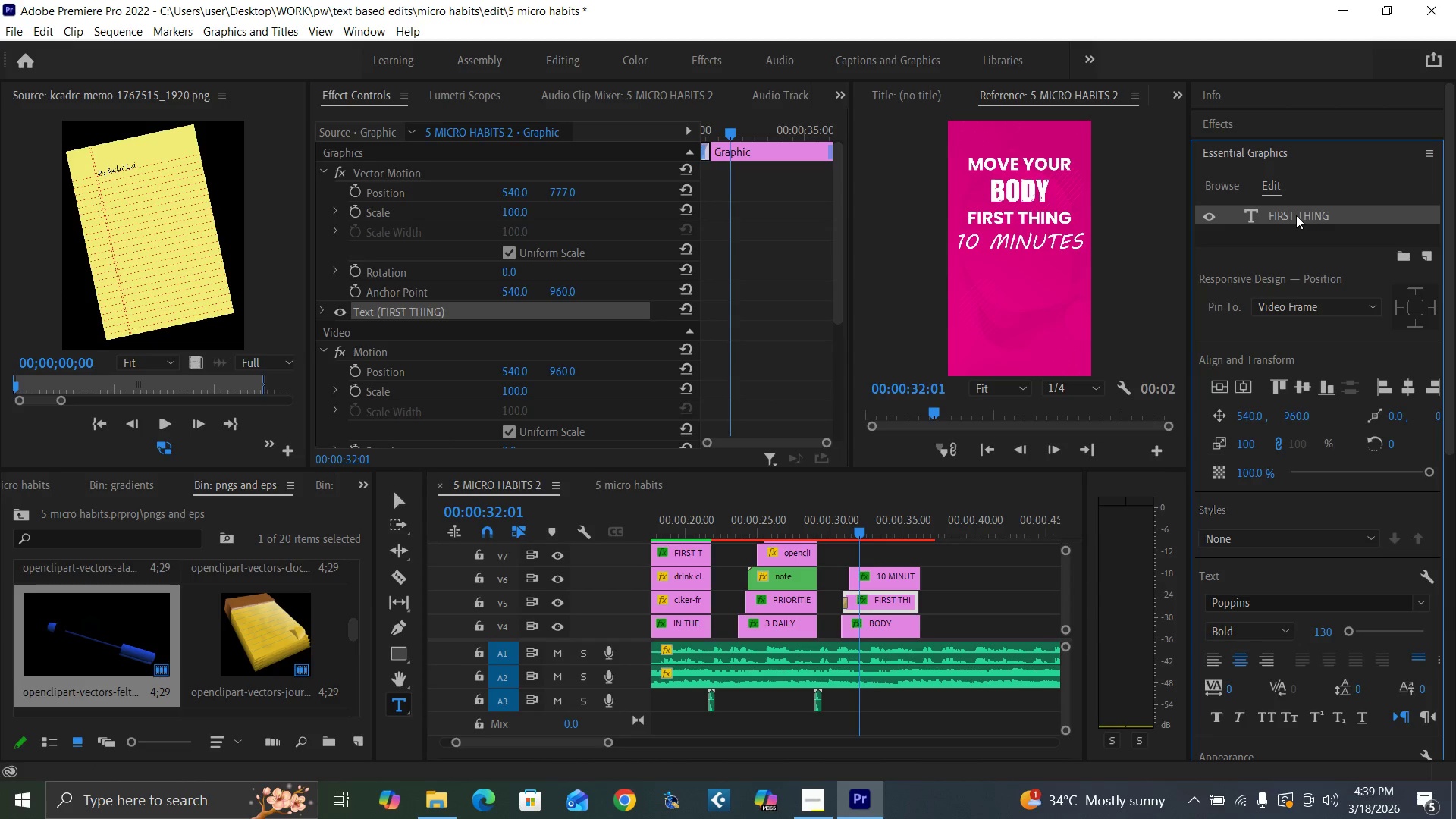 
triple_click([1296, 215])
 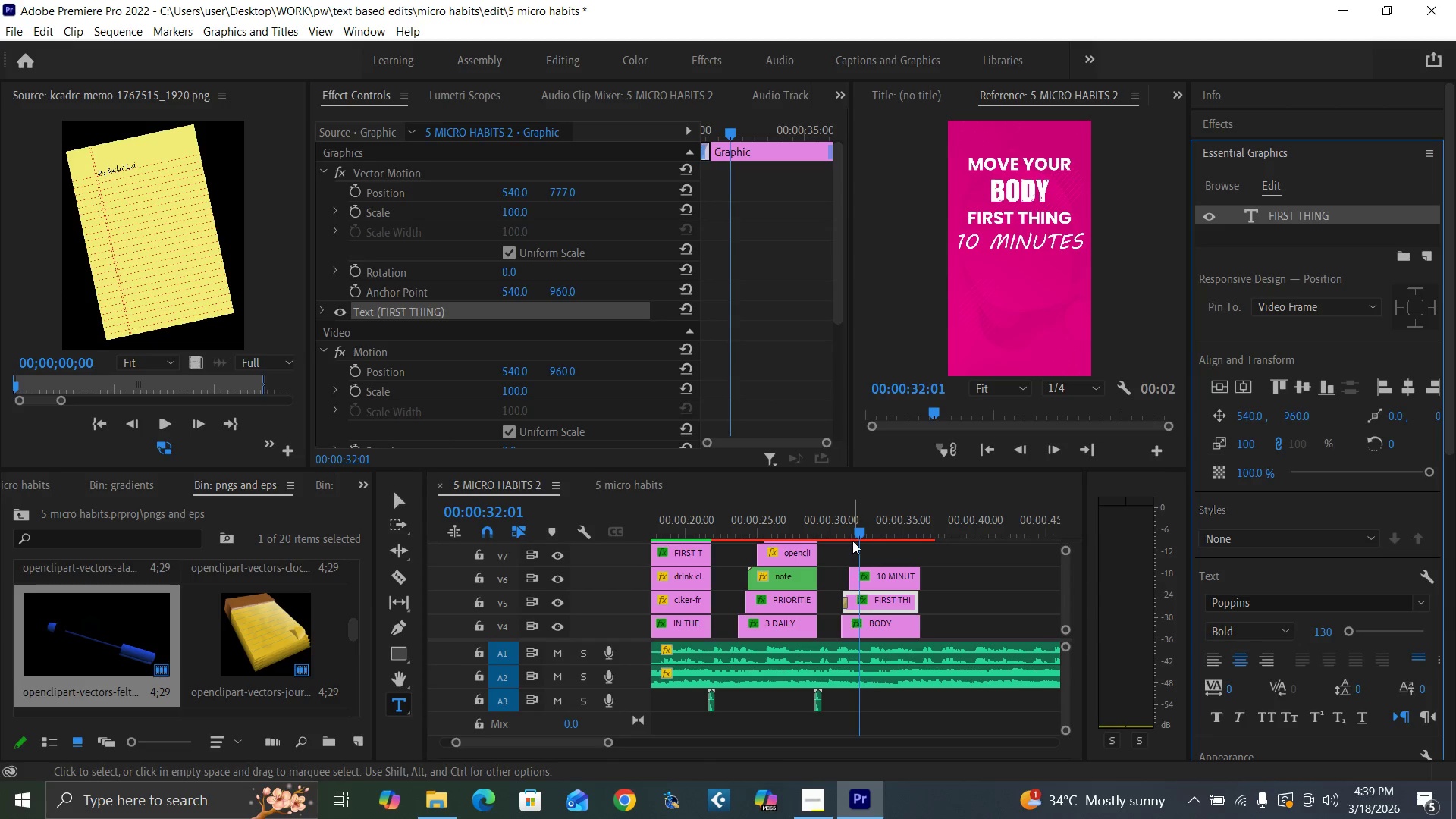 
left_click([866, 532])
 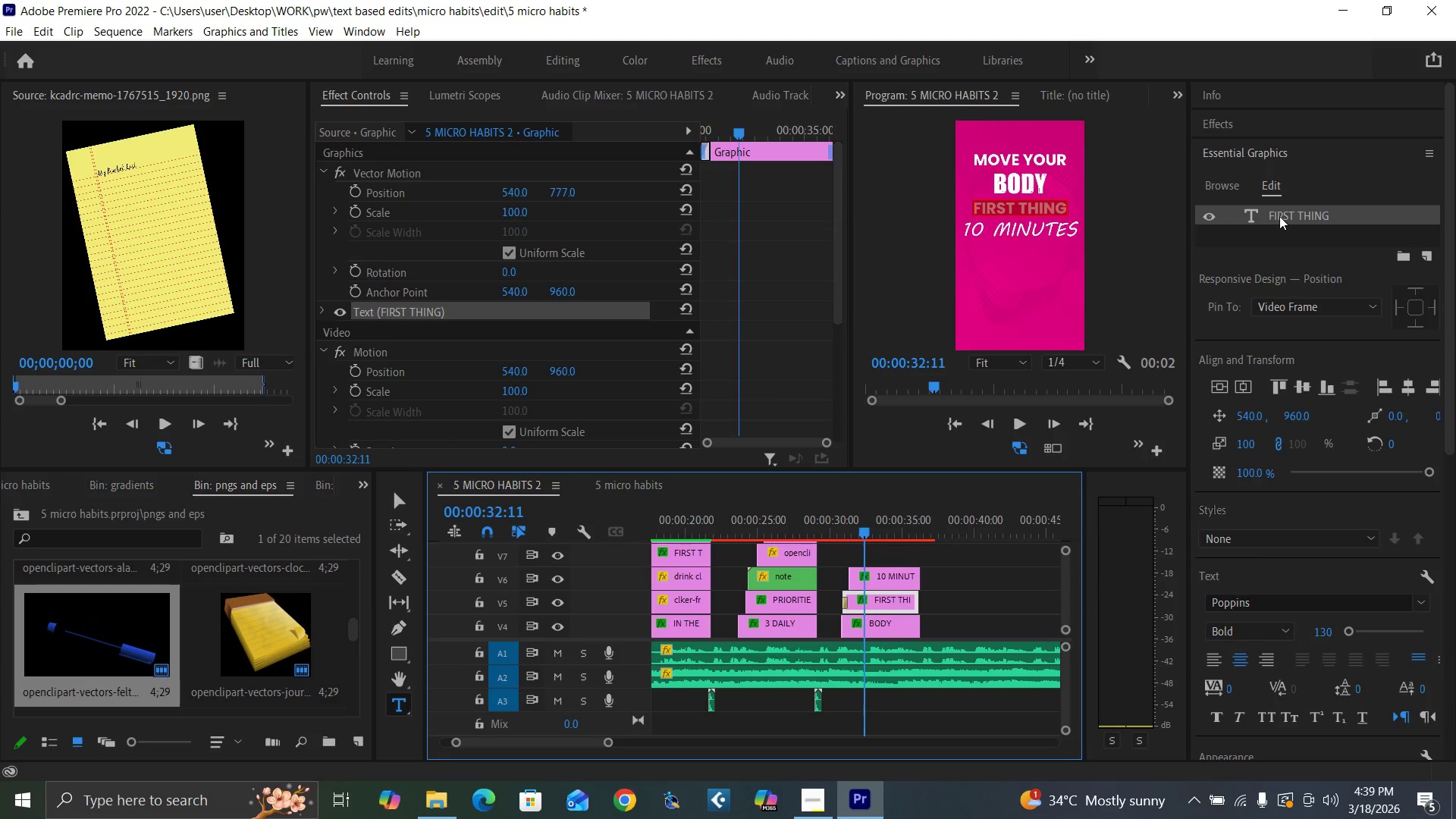 
double_click([1280, 213])
 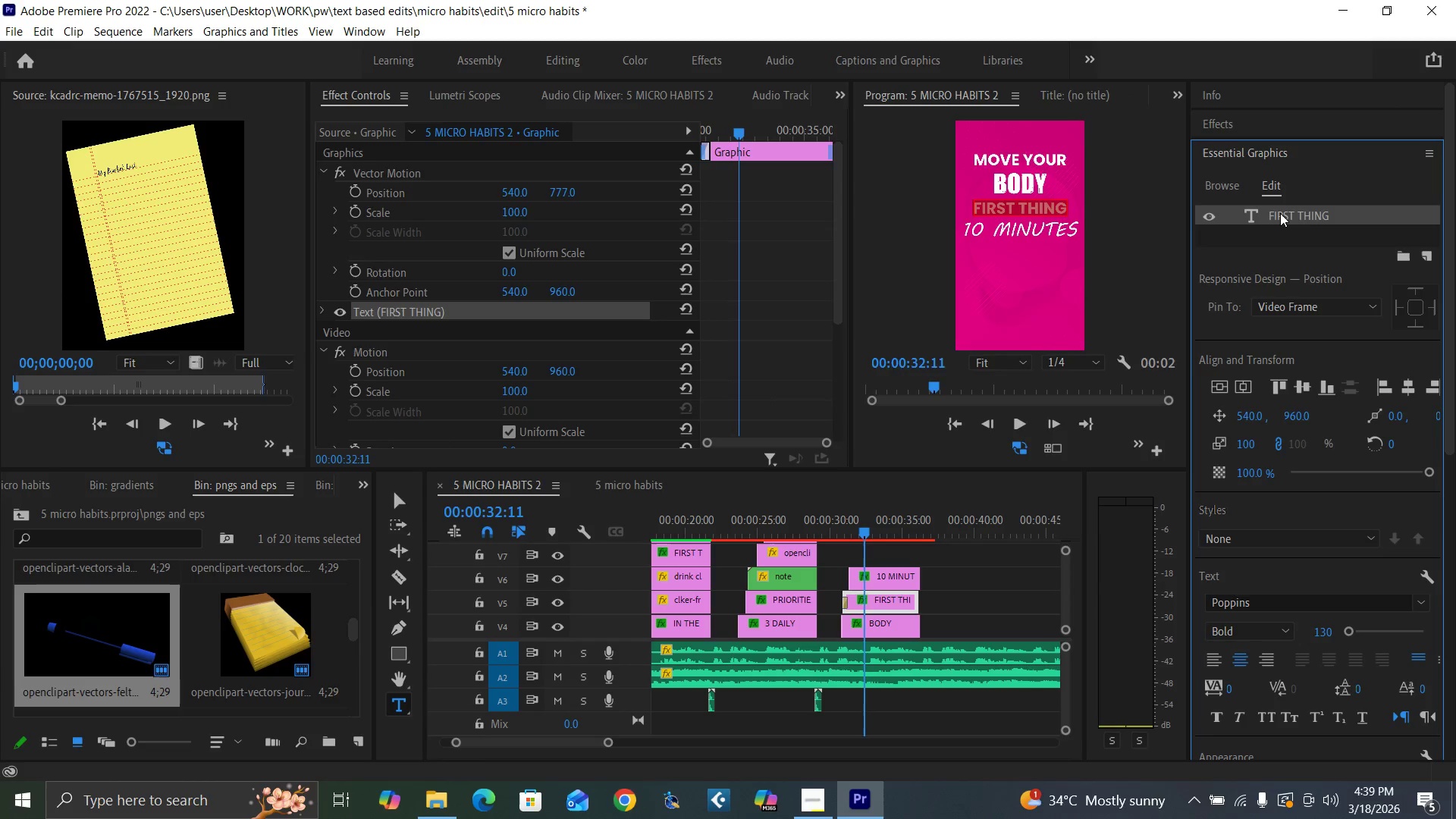 
type(FO)
 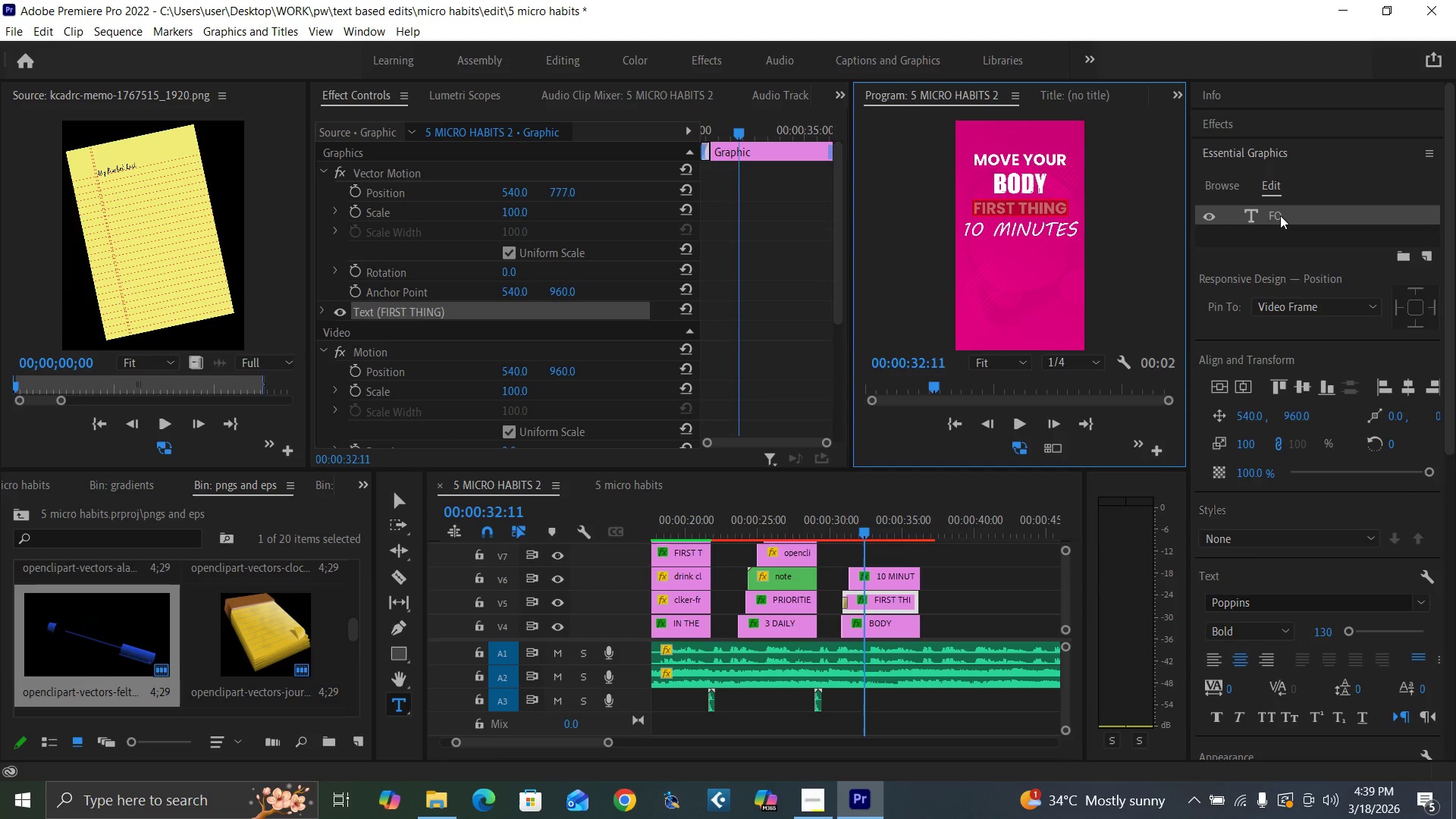 
key(R)
 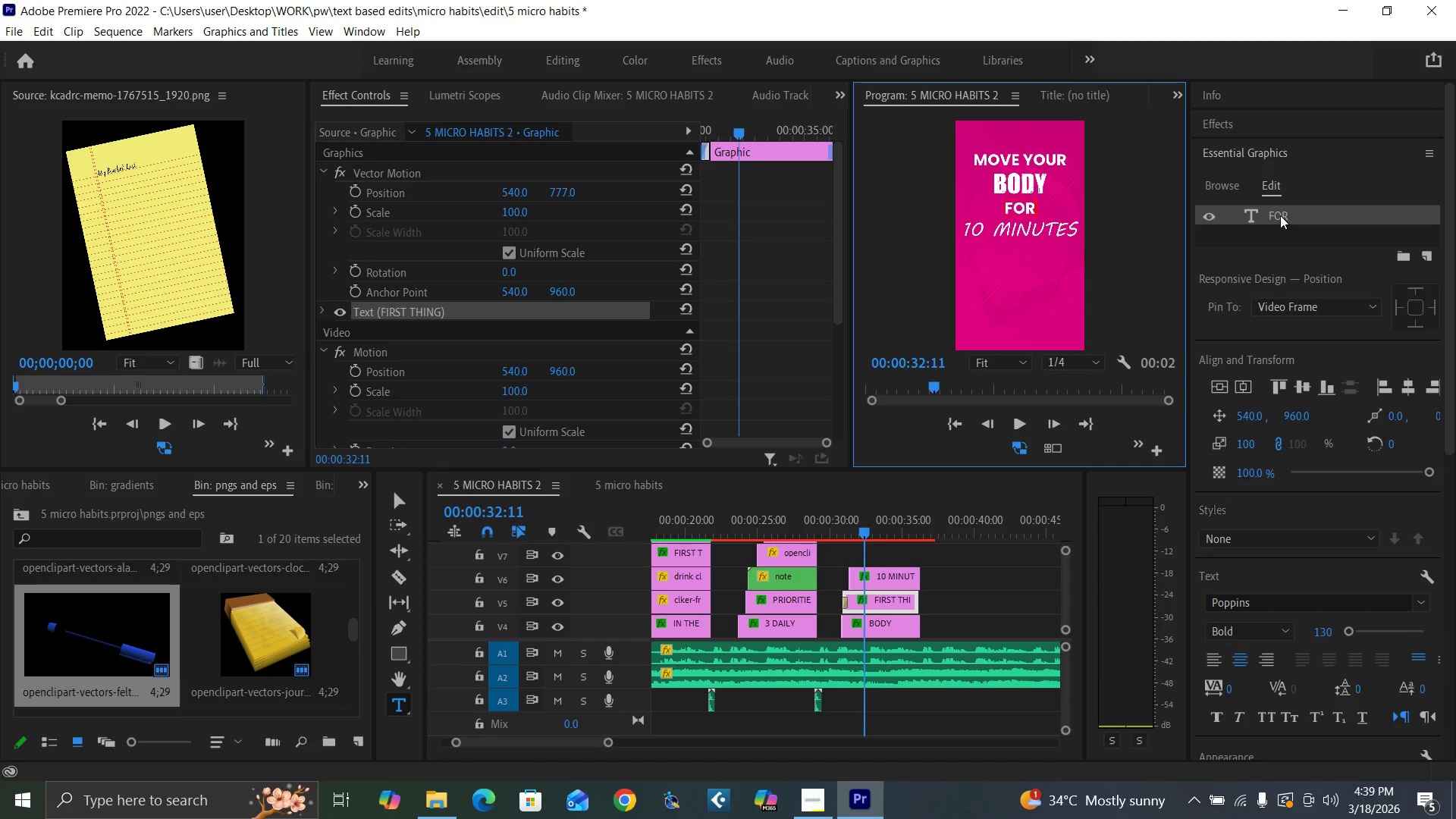 
key(Control+Backquote)
 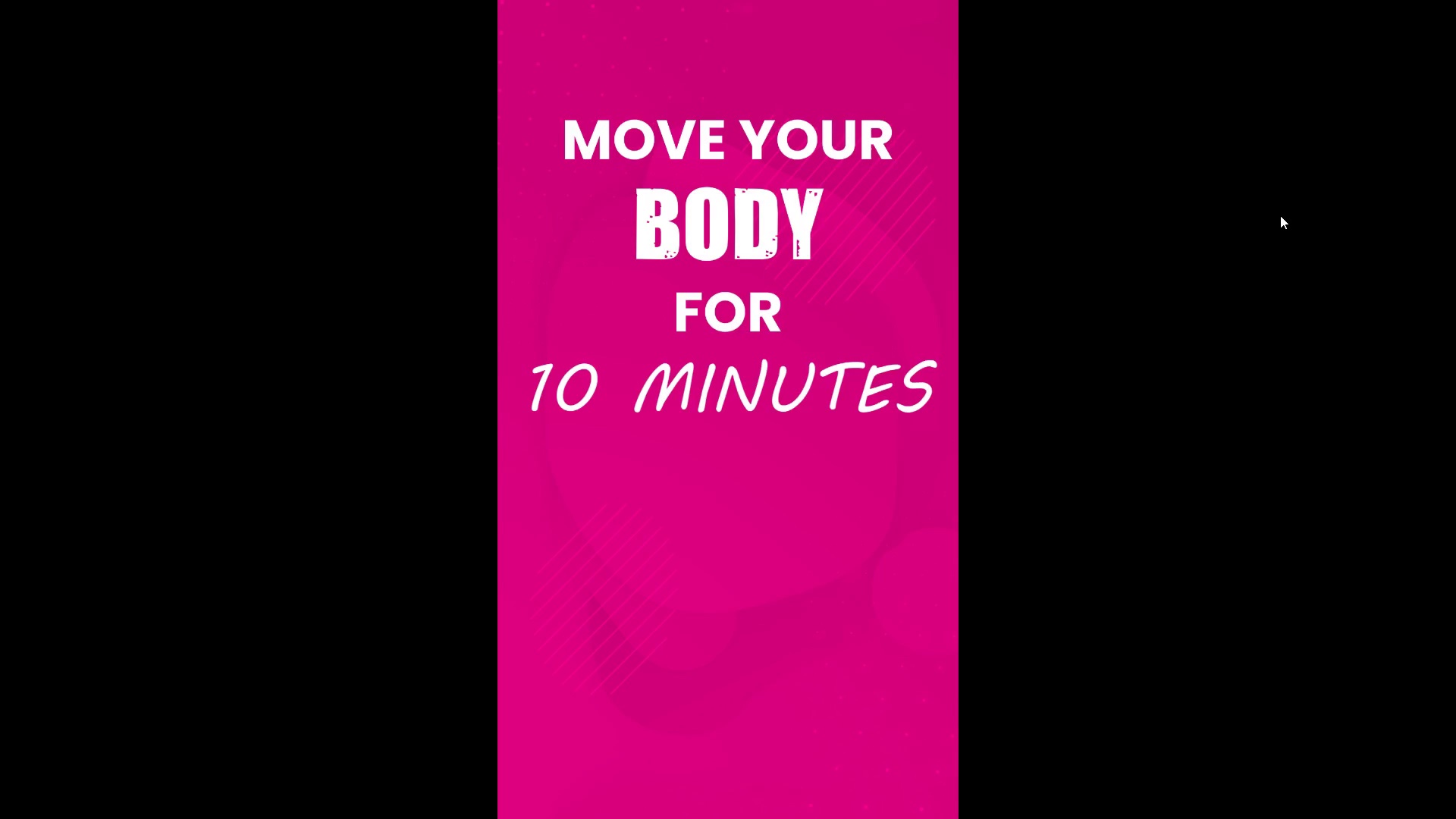 
wait(5.64)
 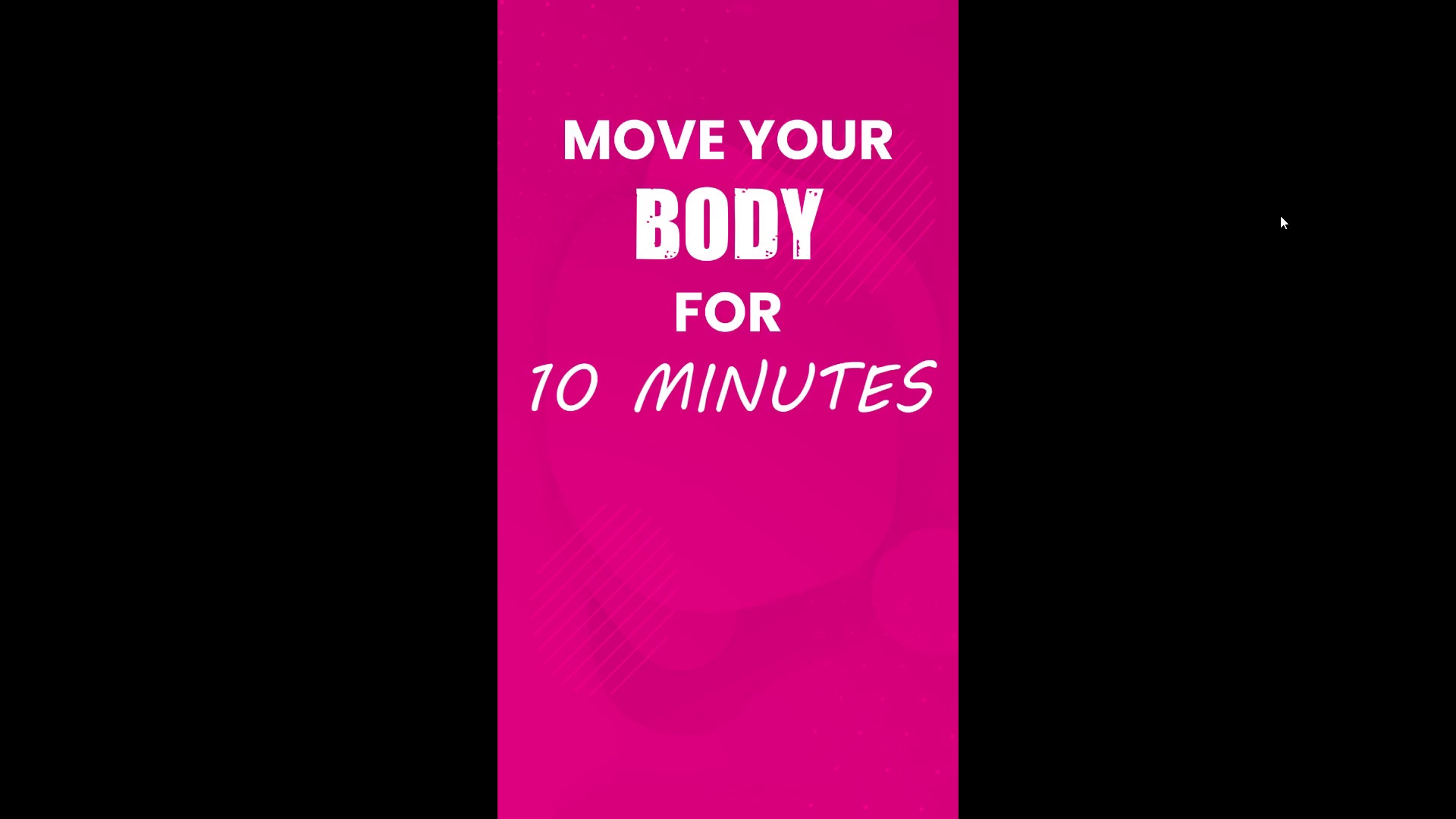 
key(Control+Backquote)
 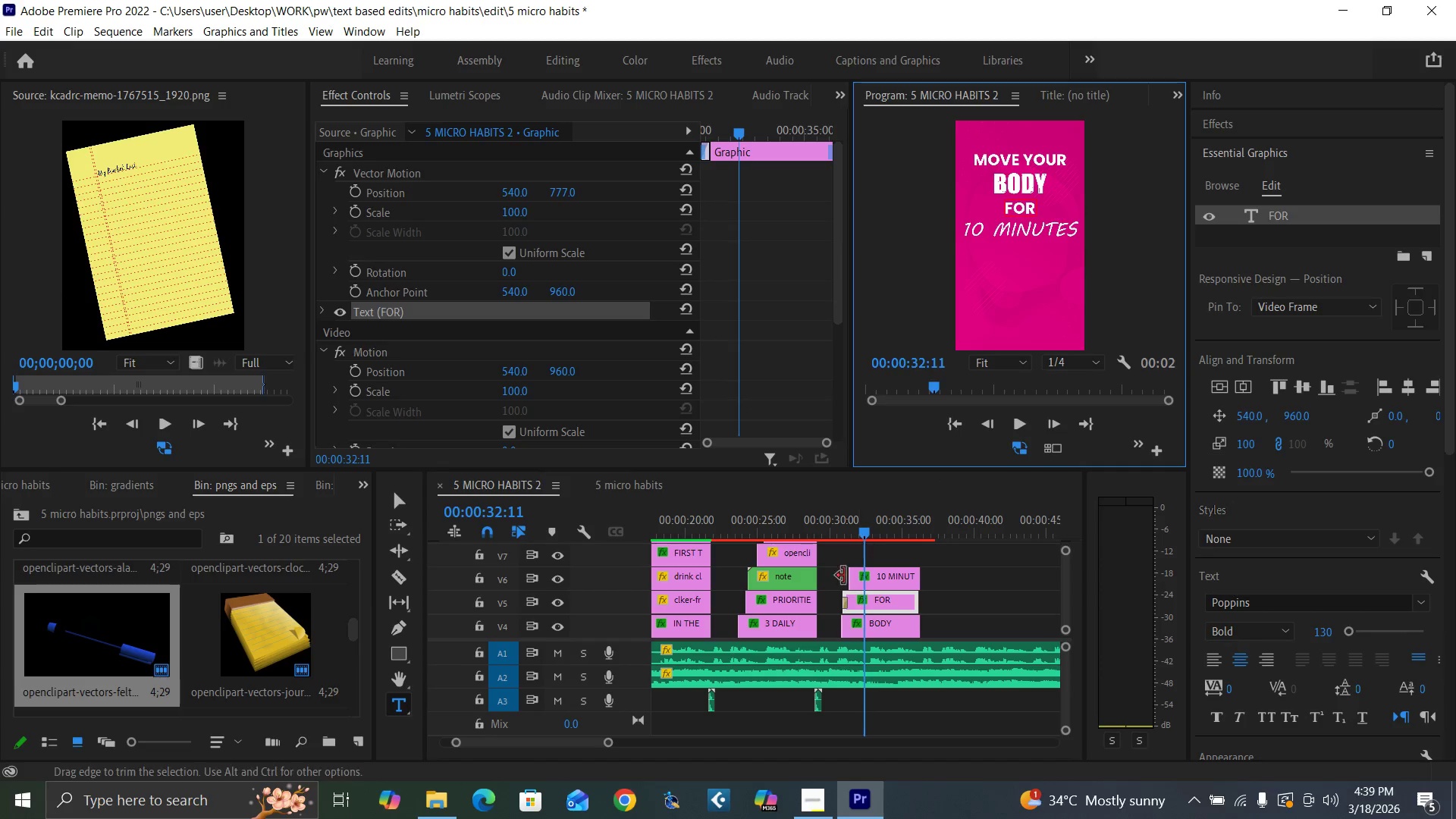 
wait(8.97)
 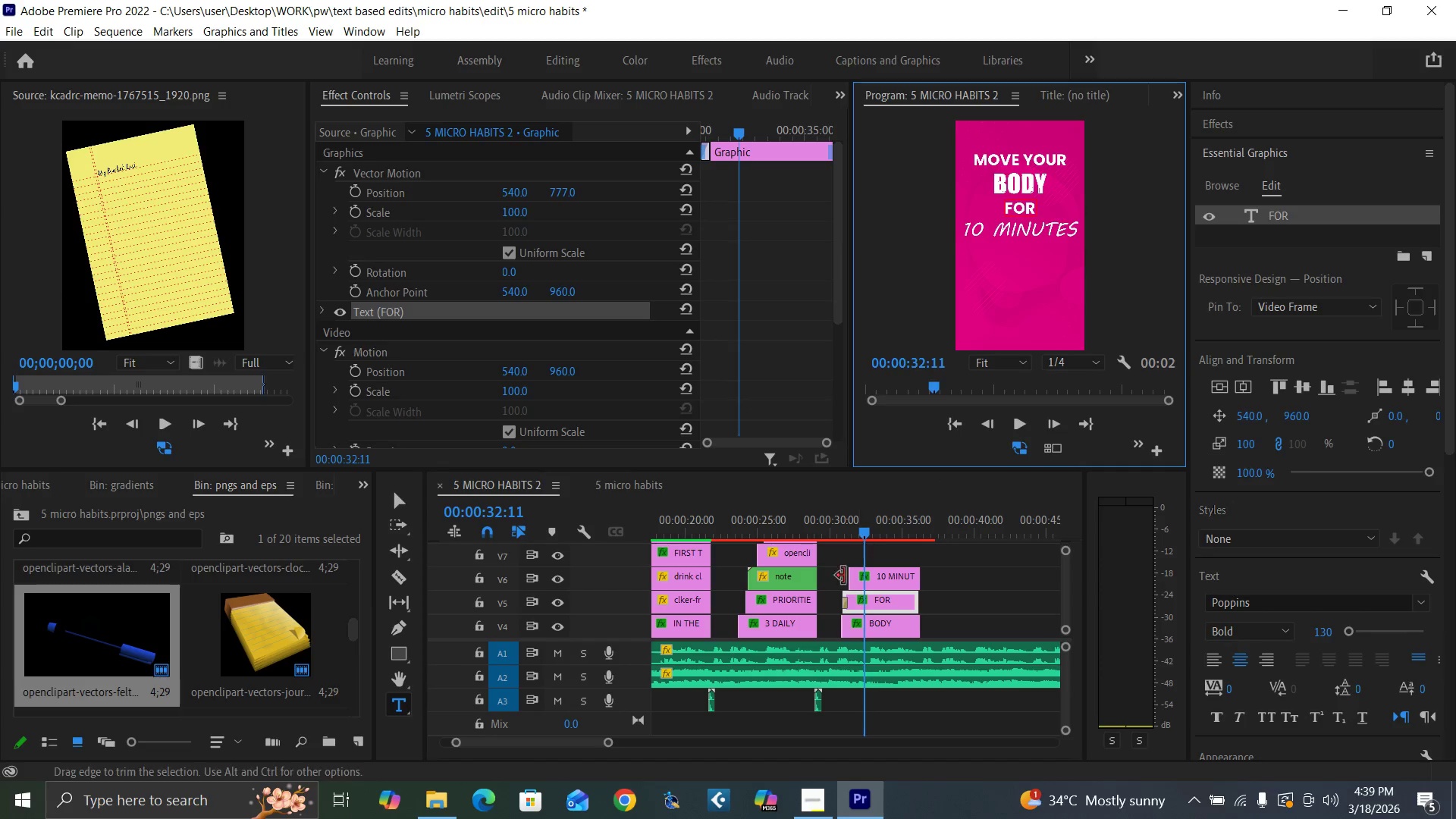 
key(Delete)
 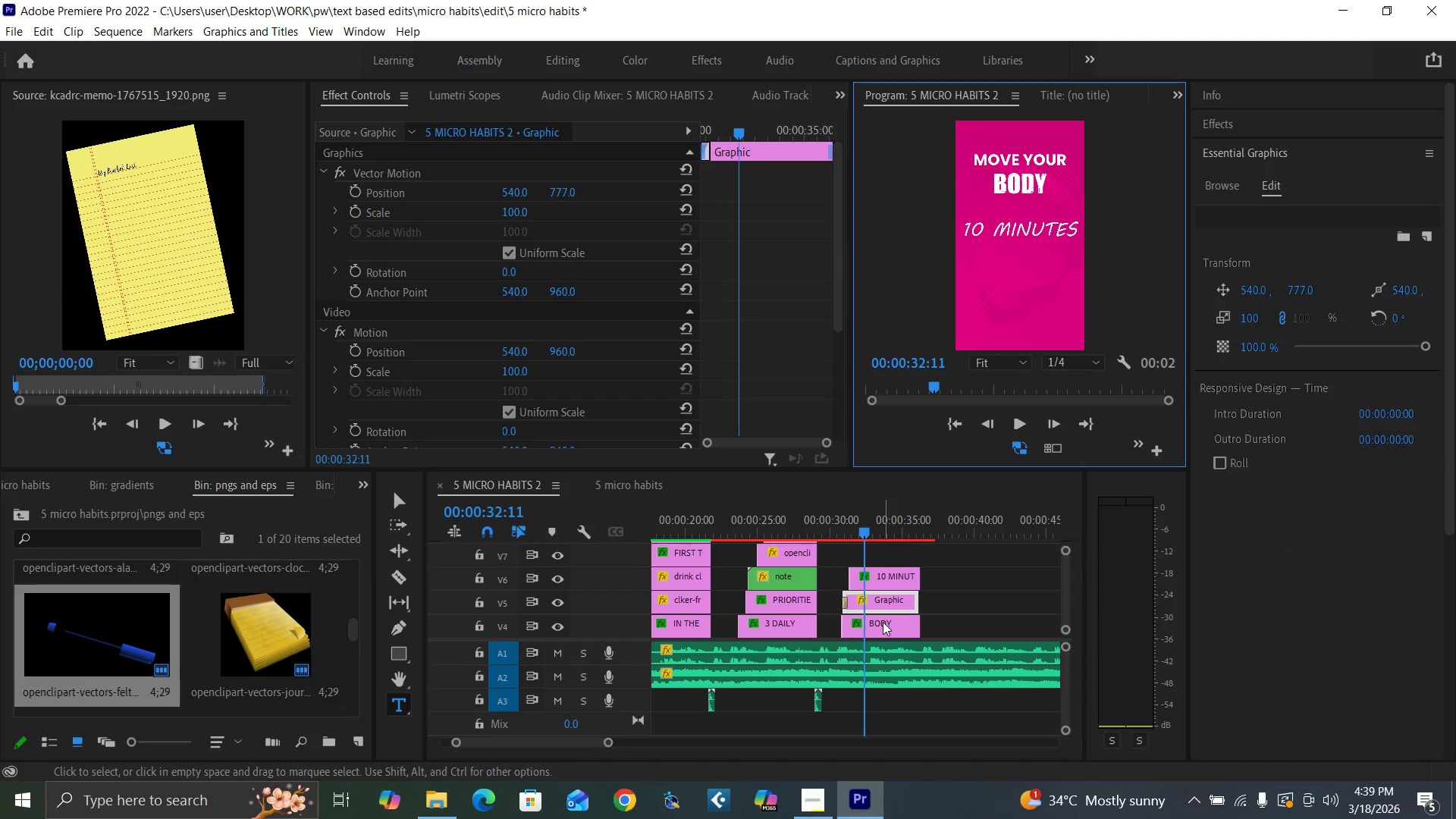 
key(Delete)
 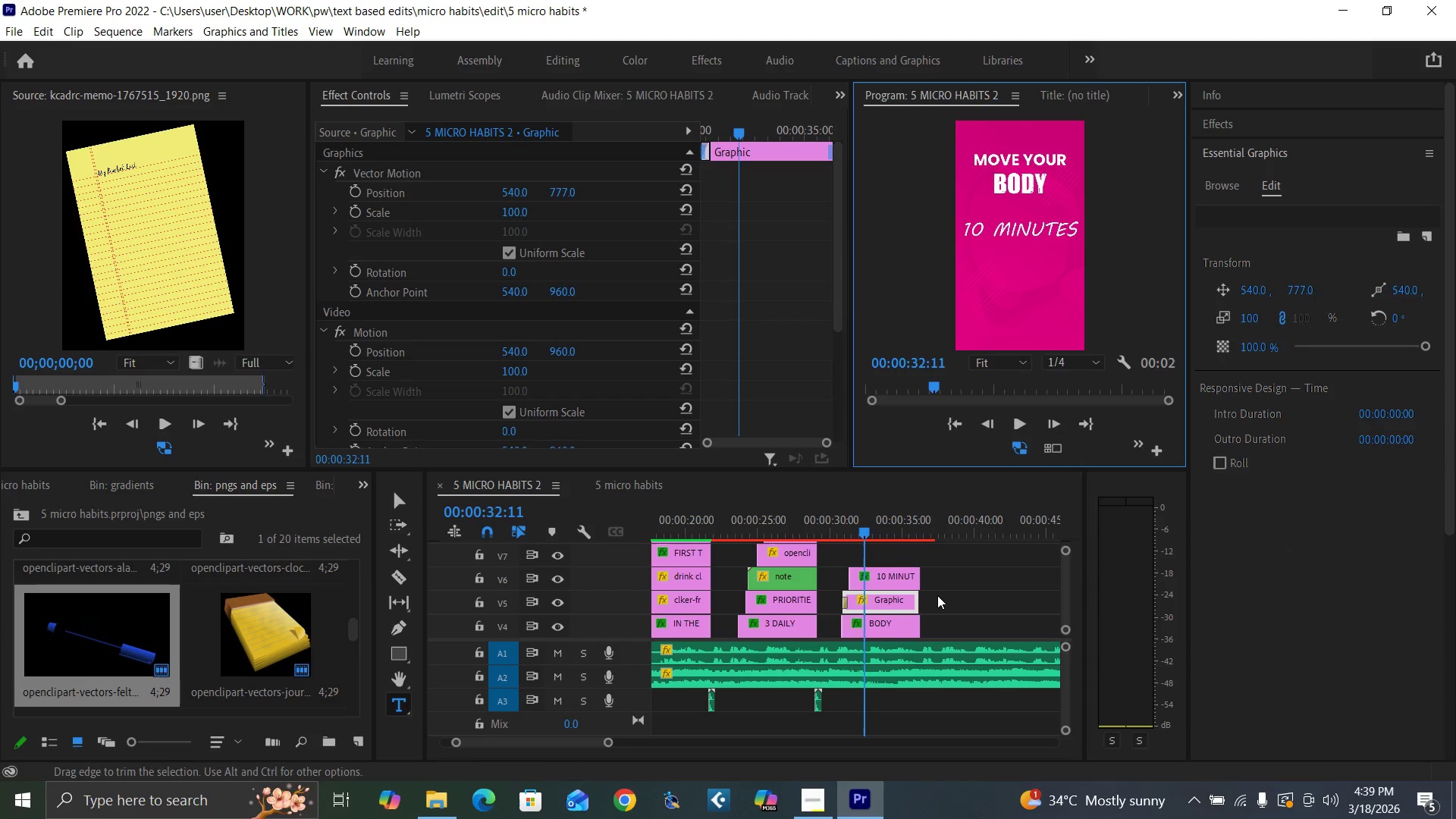 
left_click([949, 601])
 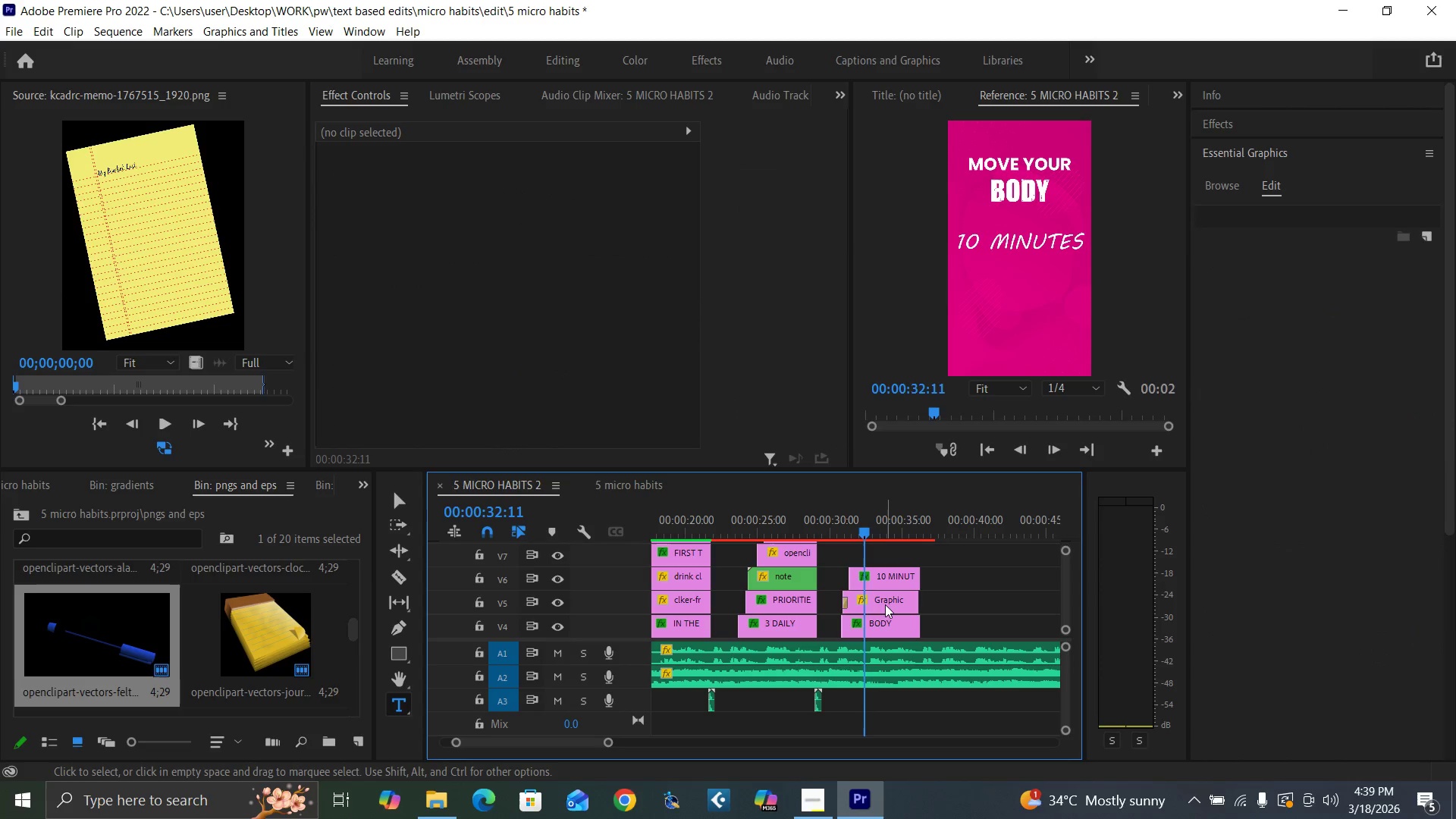 
left_click([884, 604])
 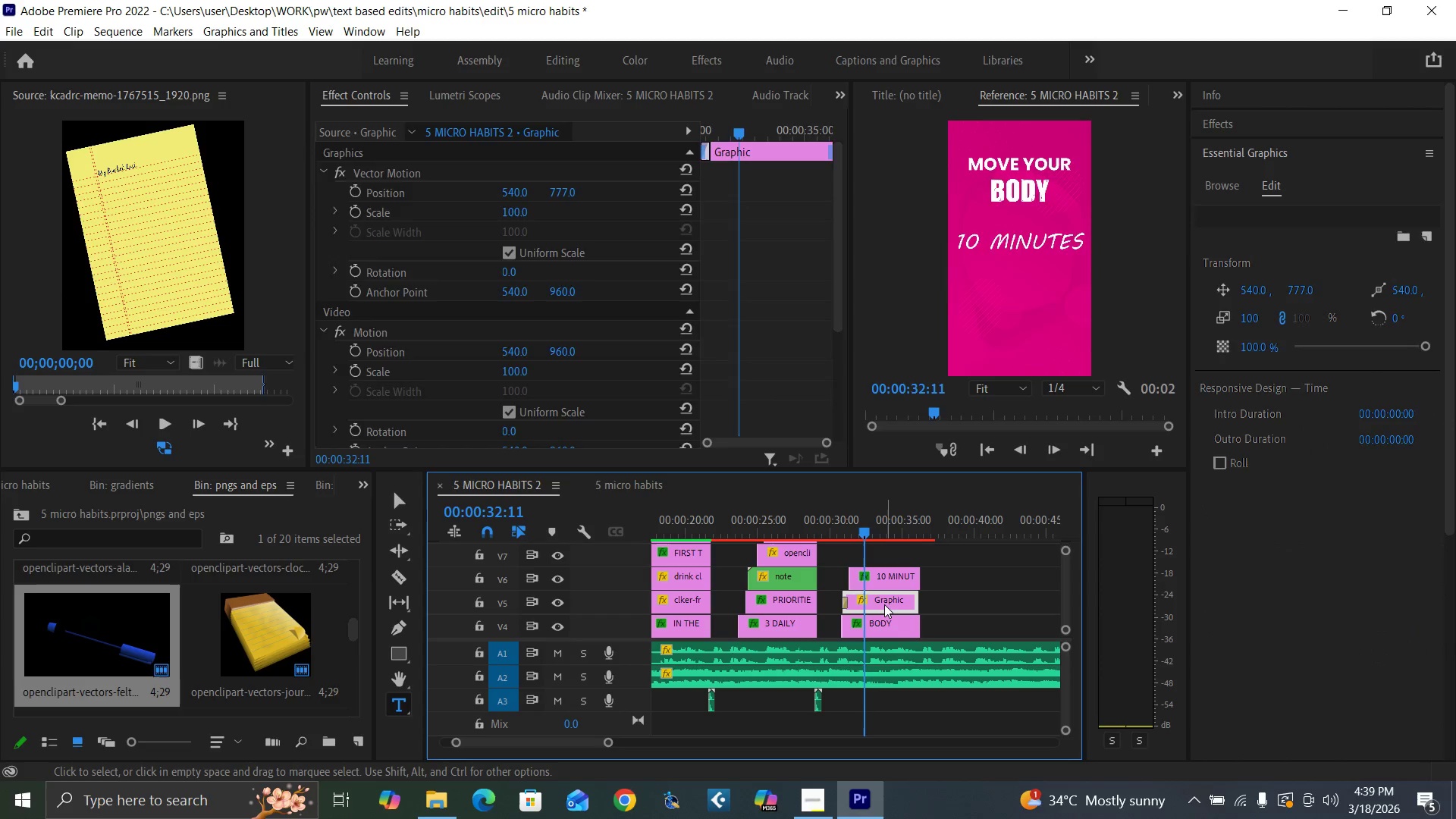 
key(Delete)
 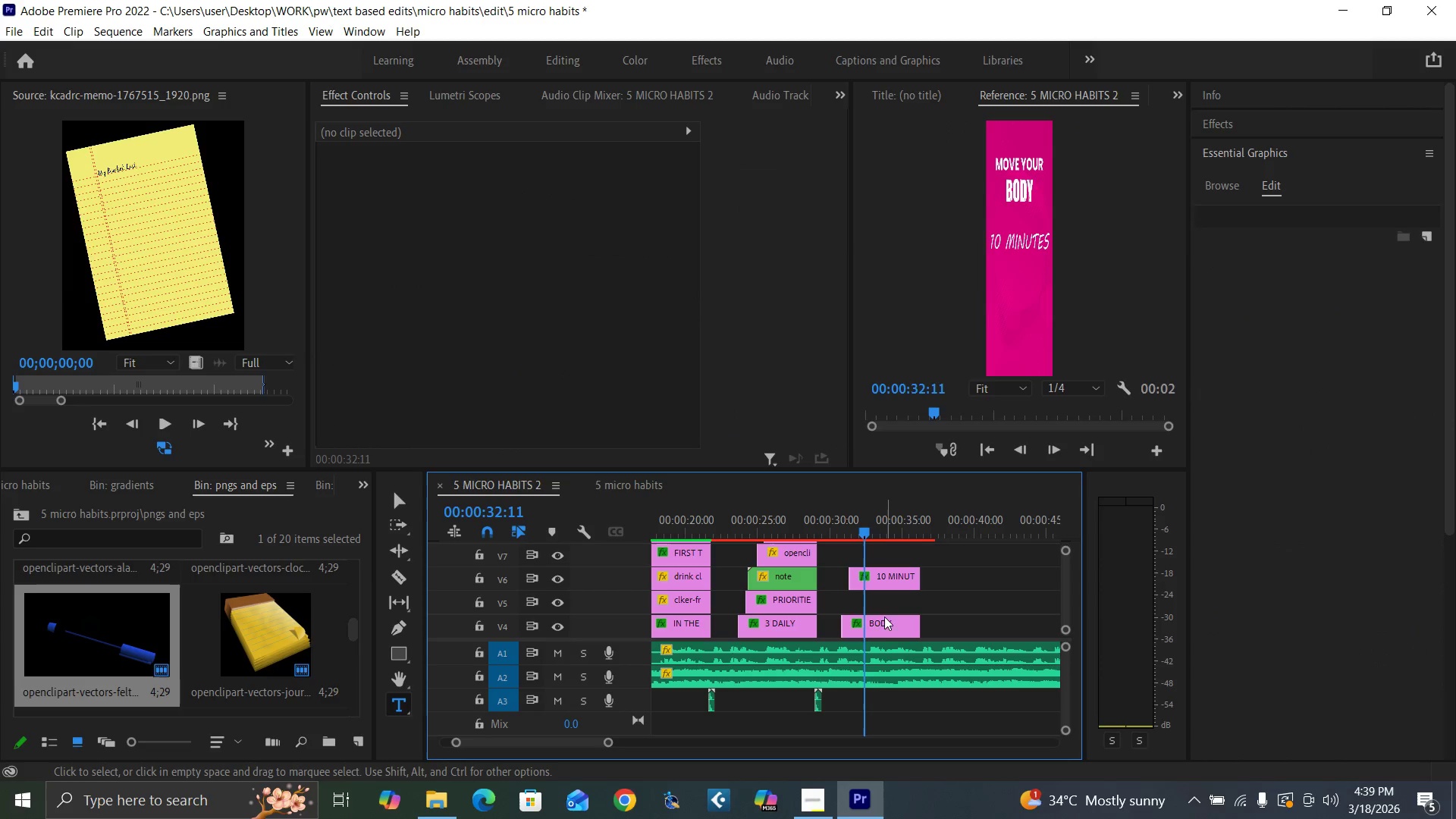 
left_click([884, 626])
 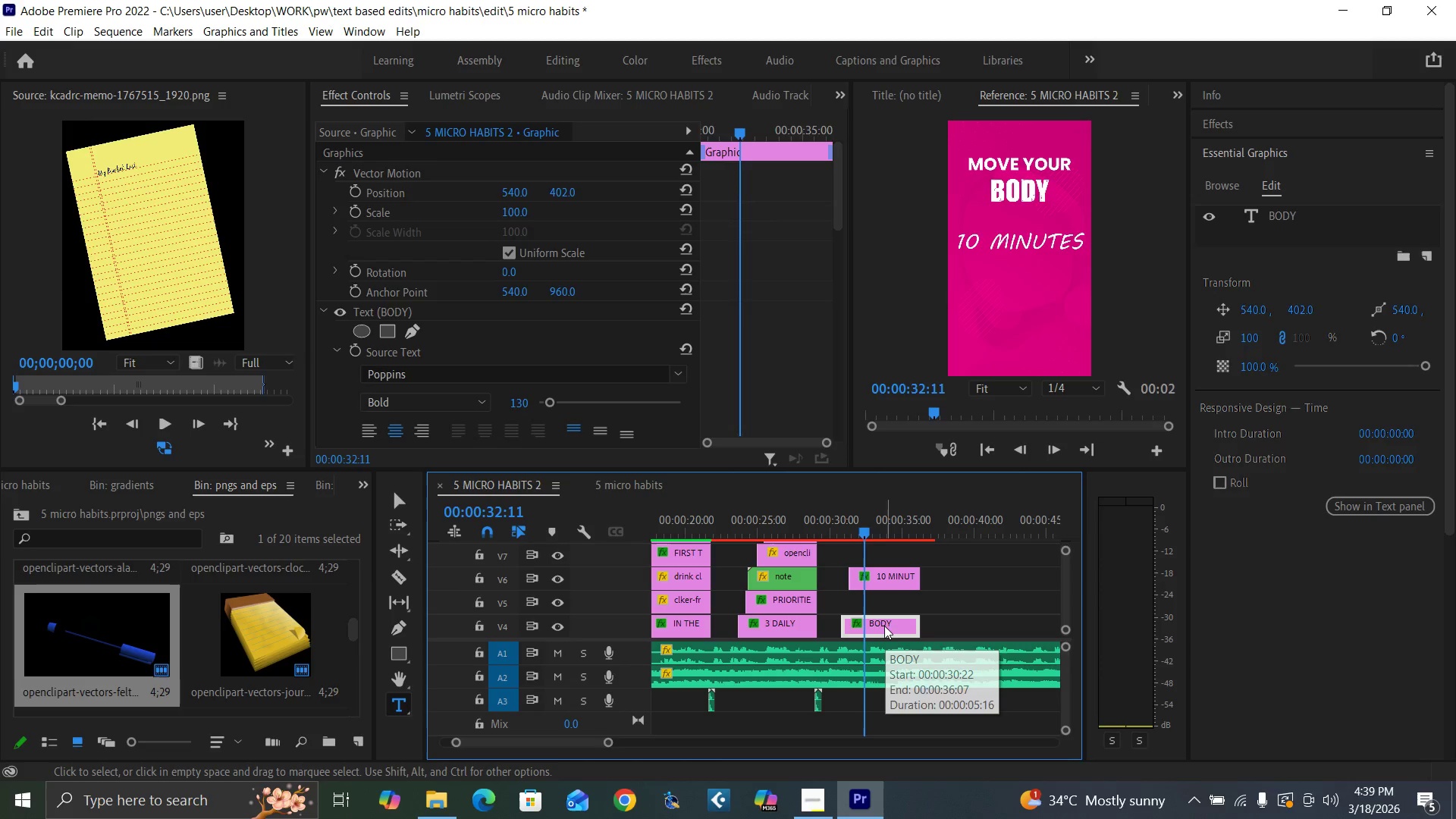 
hold_key(key=AltLeft, duration=1.52)
left_click_drag(start_coordinate=[884, 626], to_coordinate=[880, 562])
 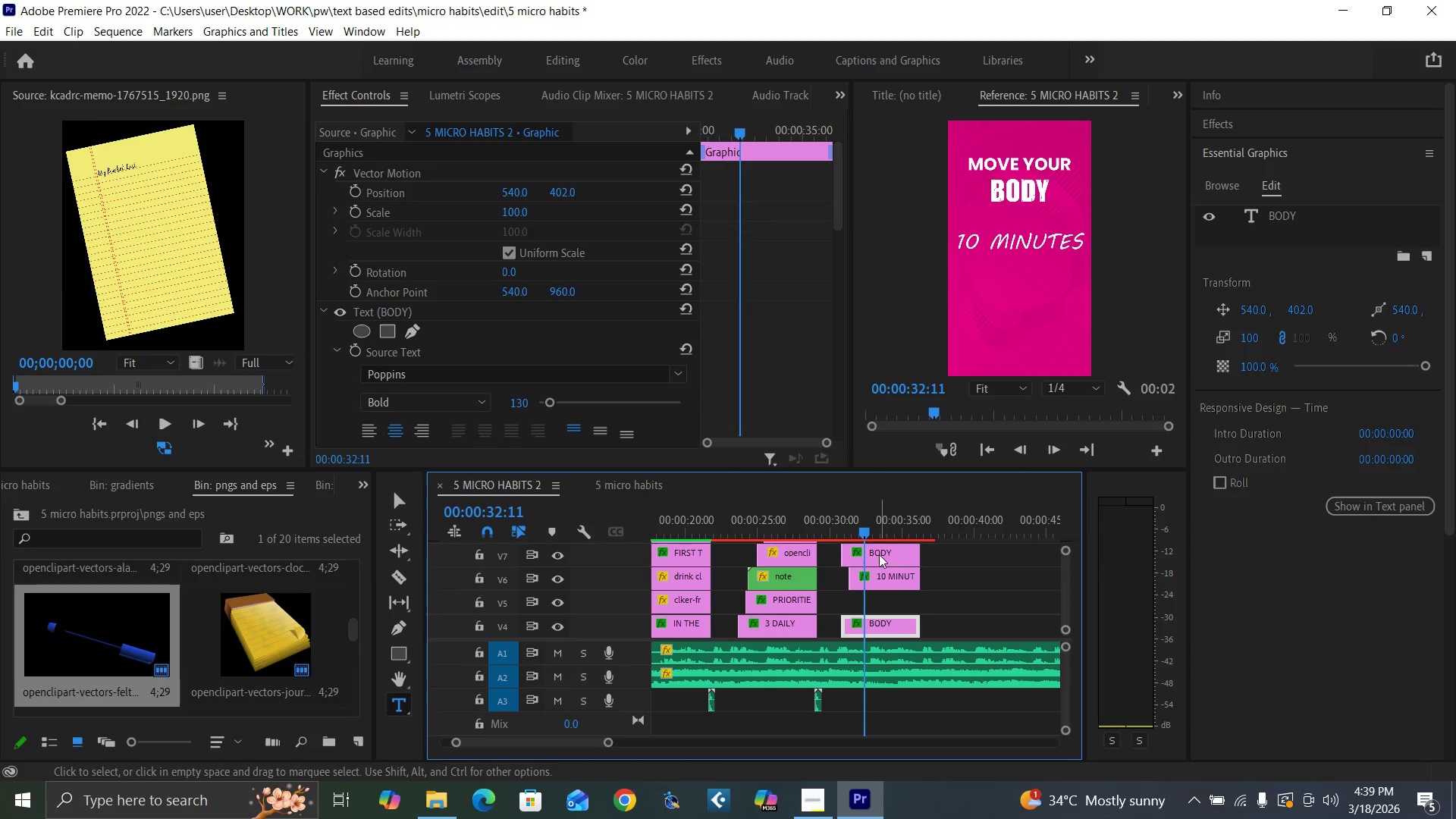 
key(Alt+AltLeft)
 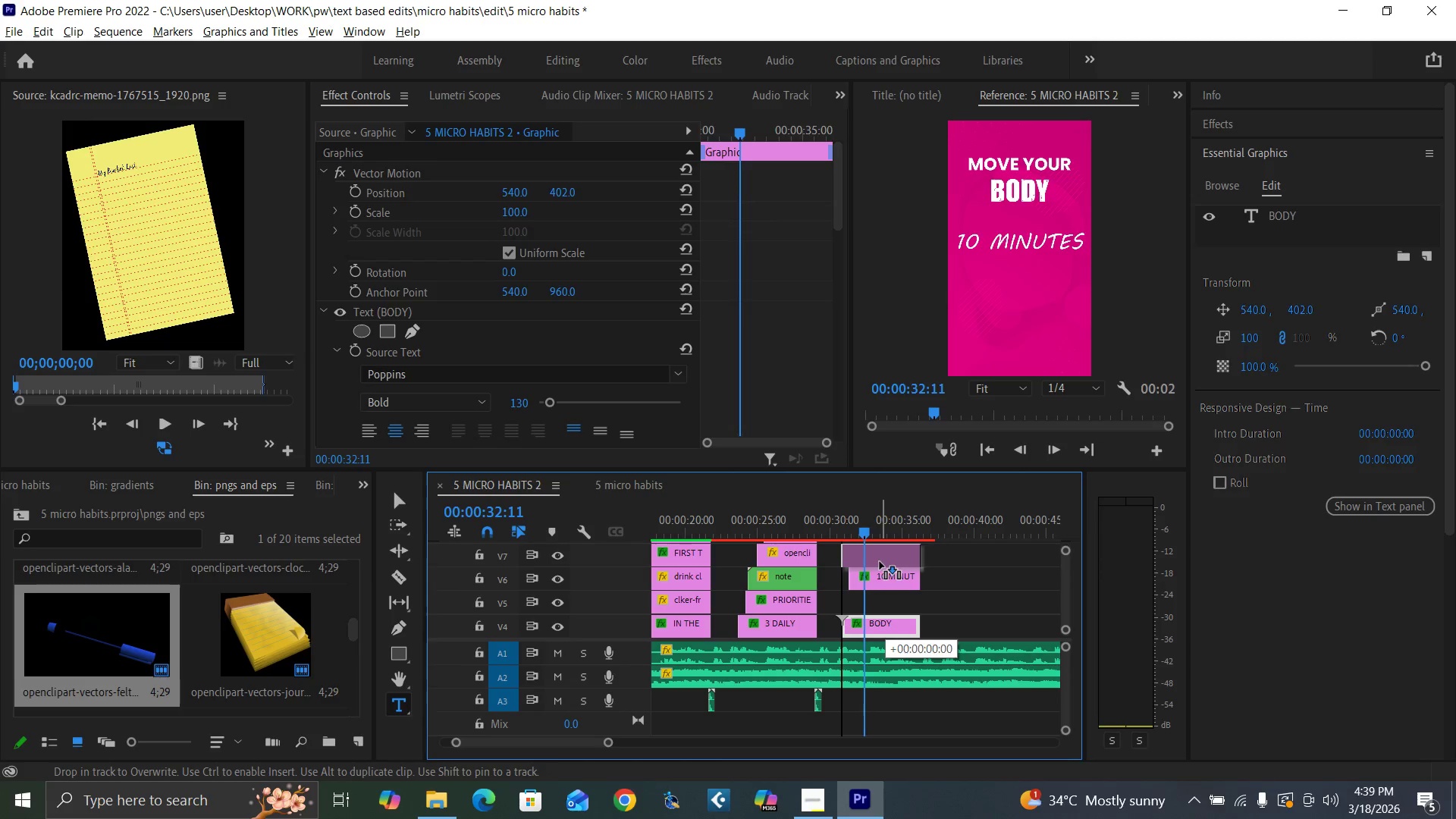 
key(Alt+AltLeft)
 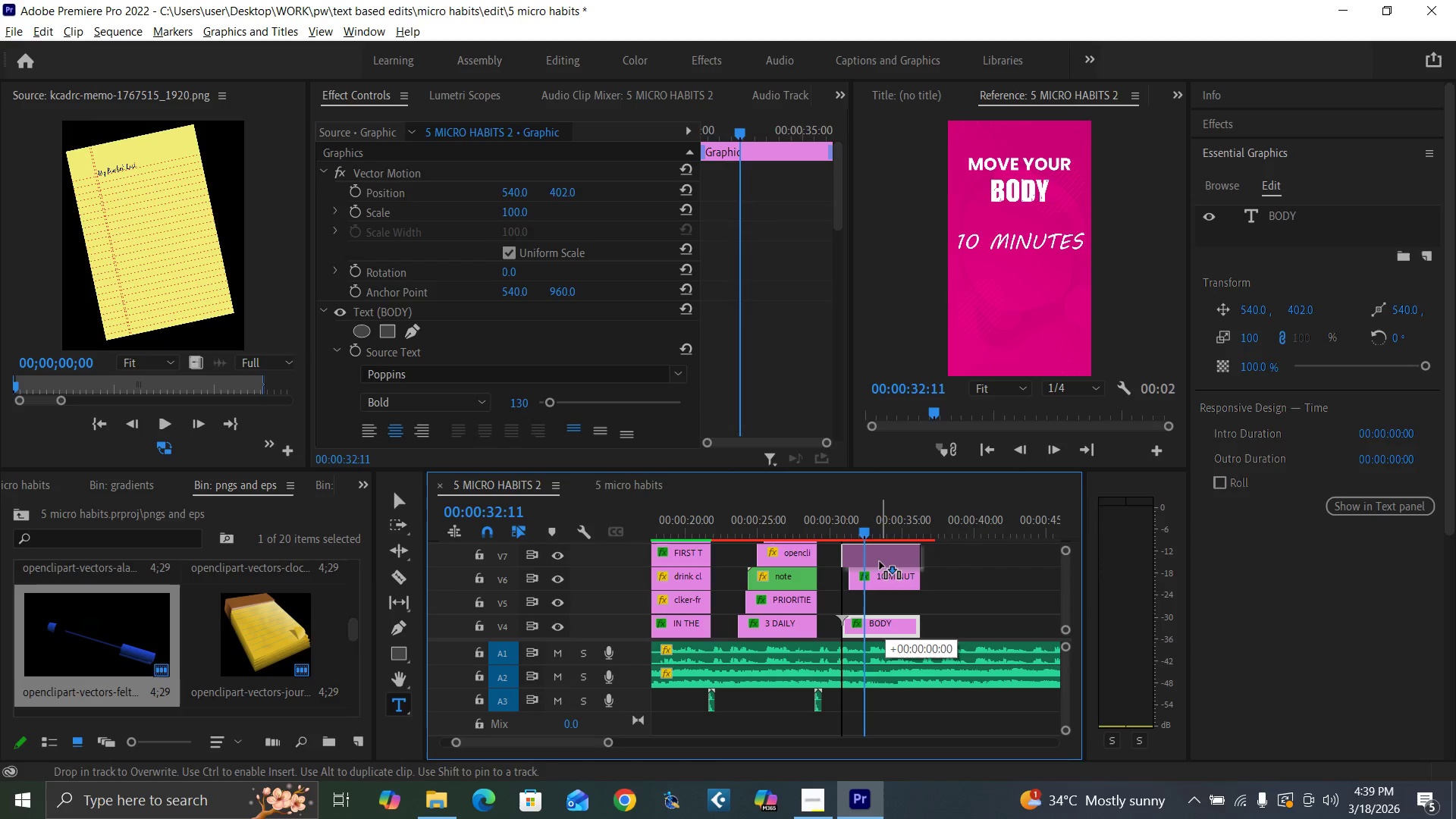 
key(Alt+AltLeft)
 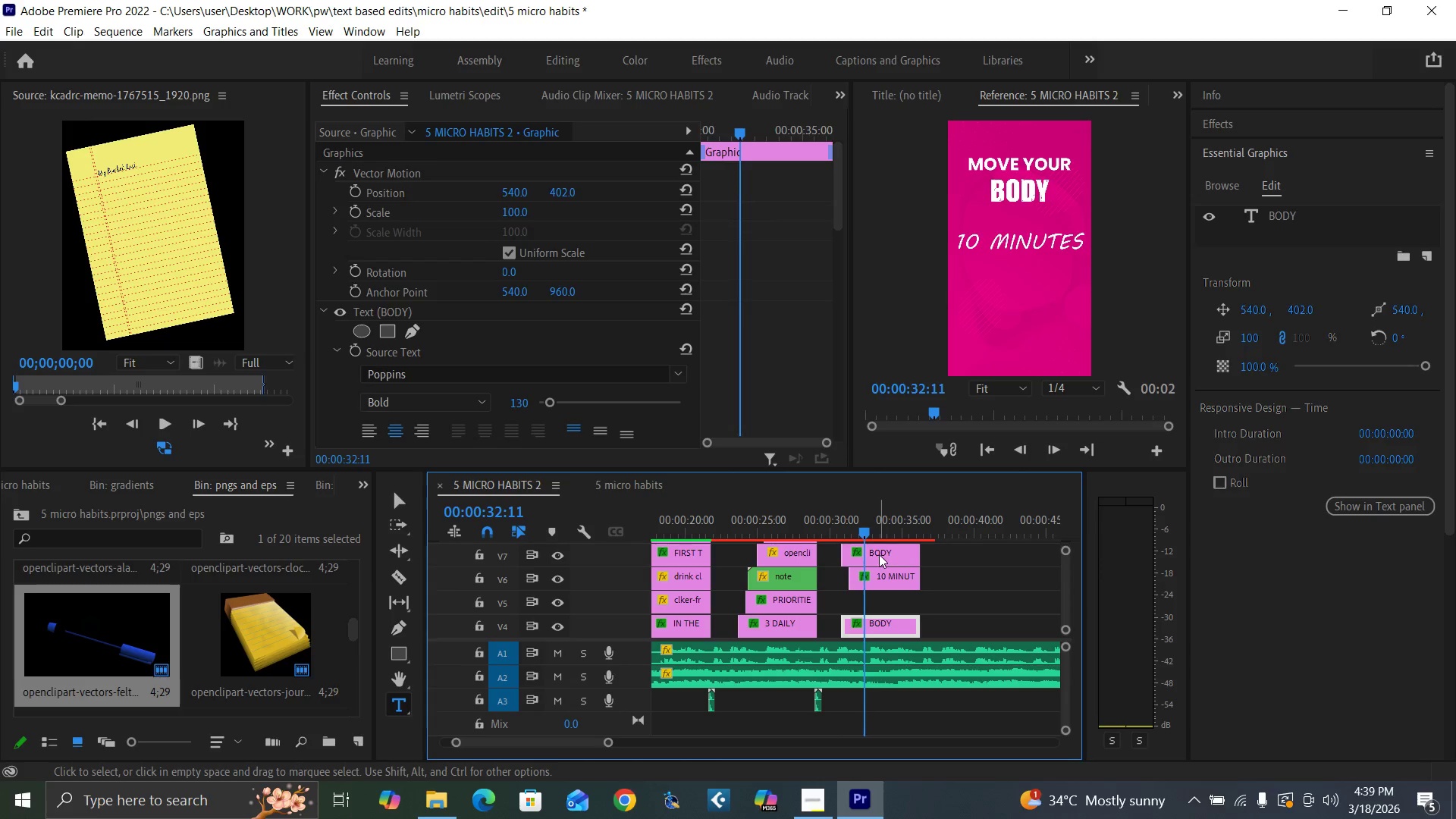 
left_click_drag(start_coordinate=[879, 554], to_coordinate=[886, 555])
 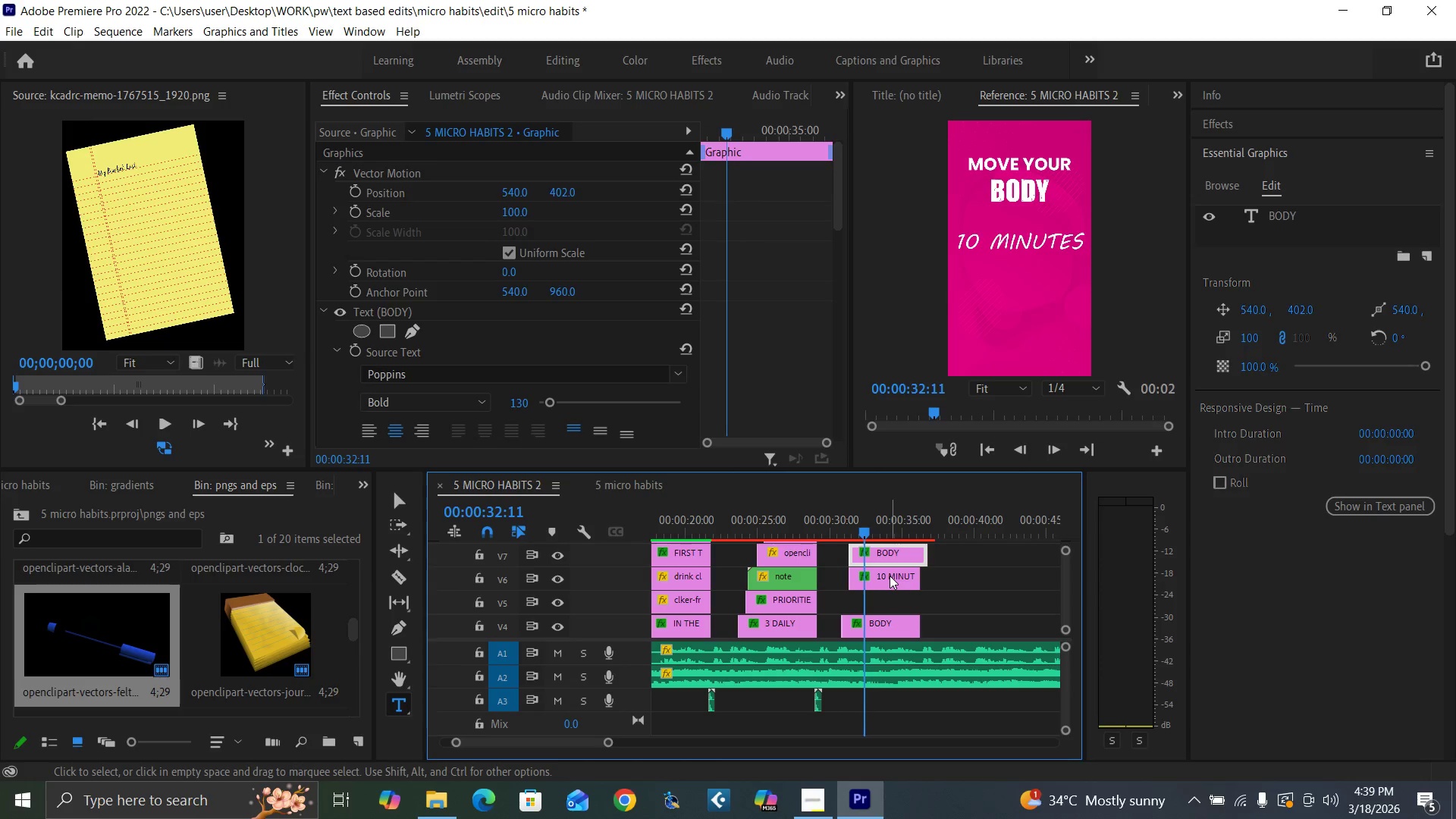 
left_click([890, 576])
 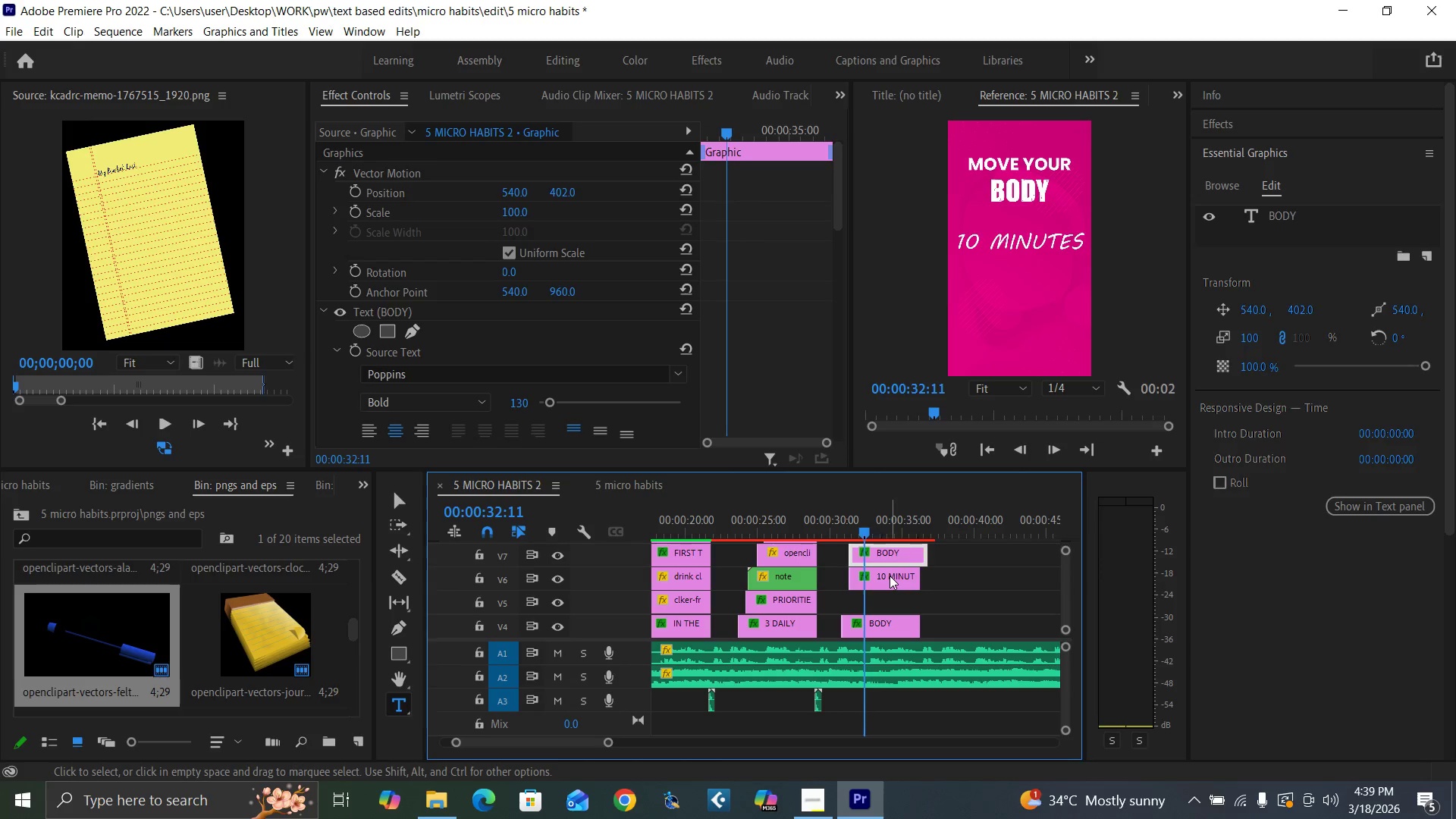 
mouse_move([879, 554])
 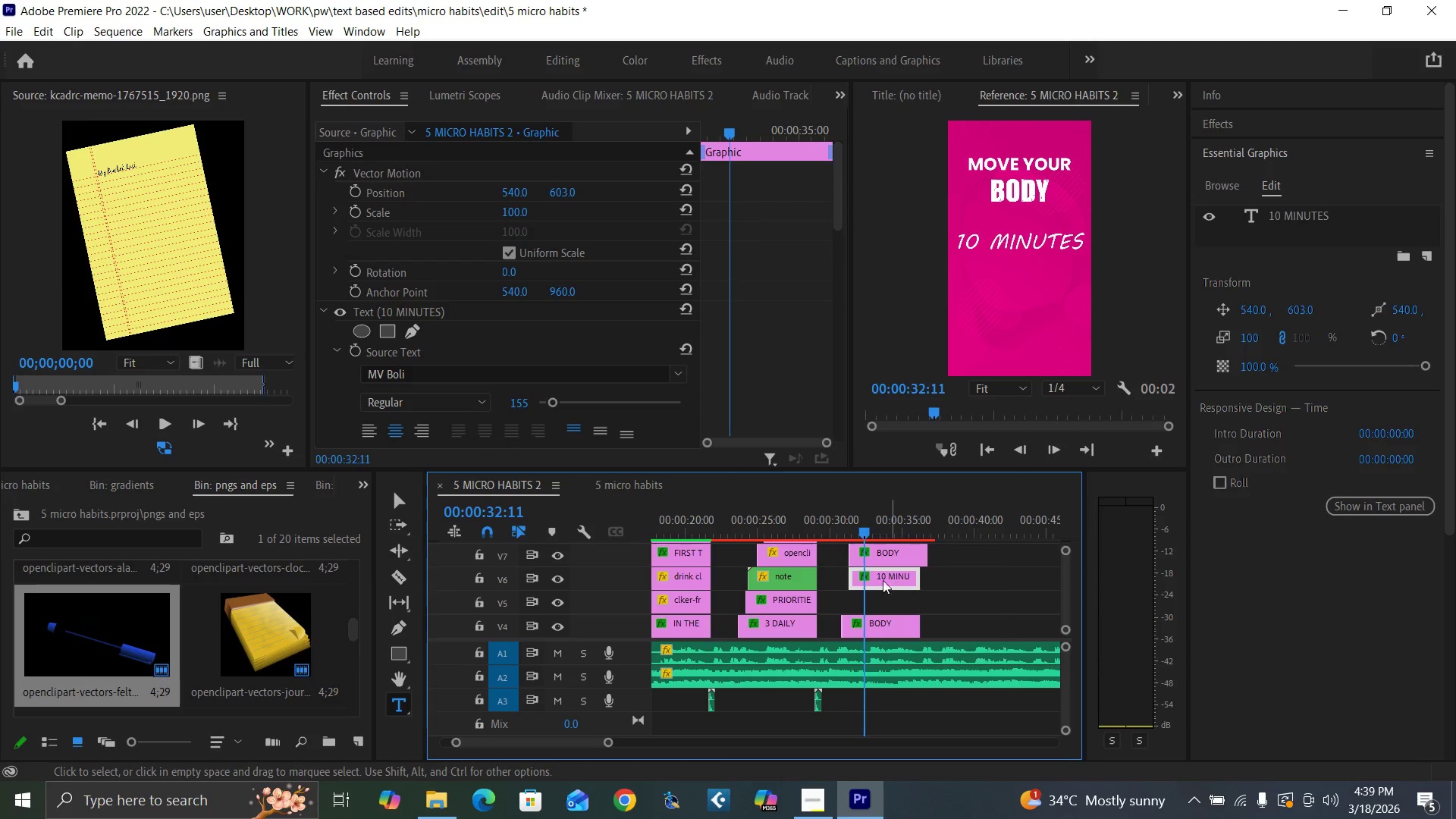 
mouse_move([886, 570])
 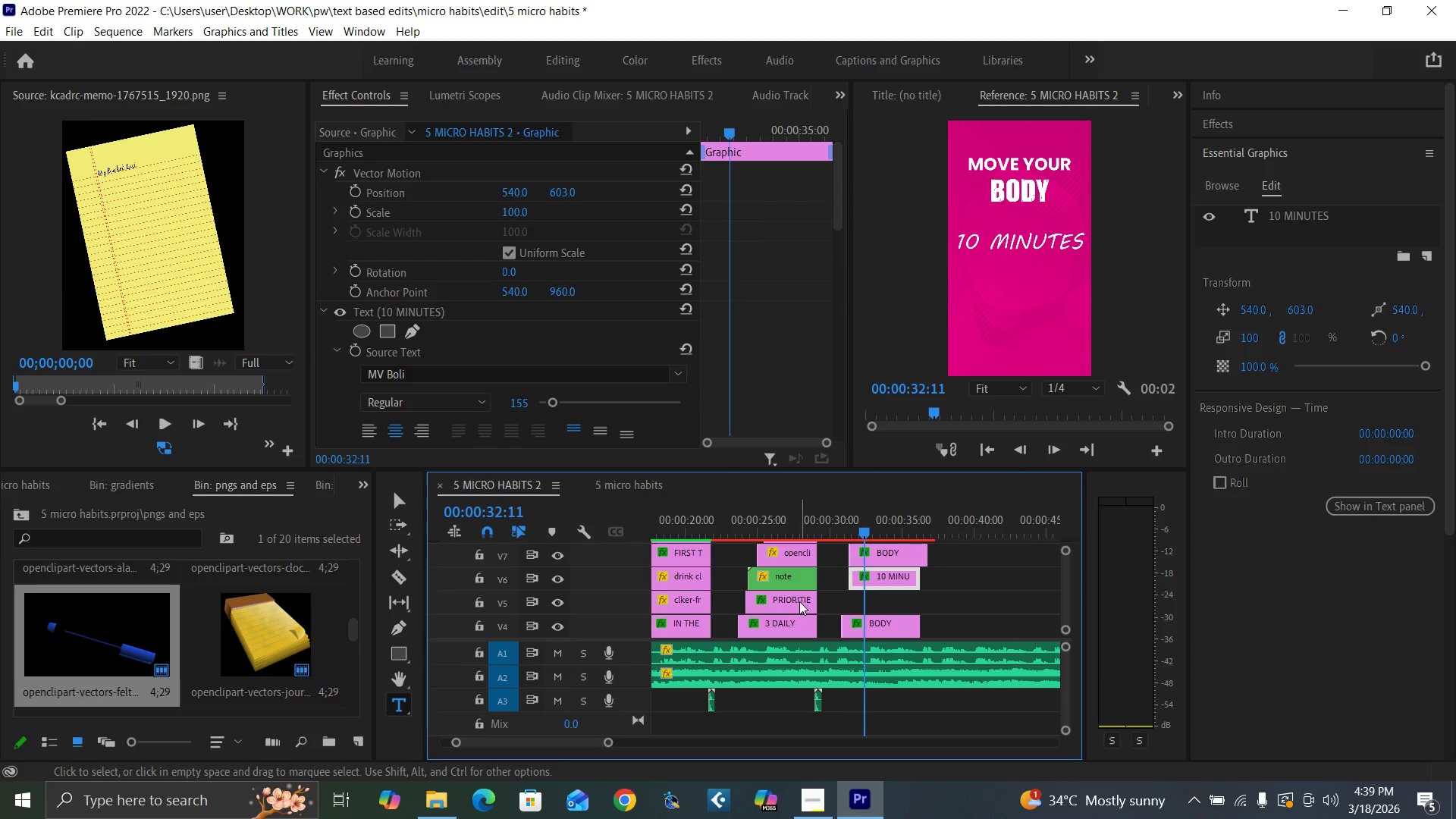 
left_click([799, 601])
 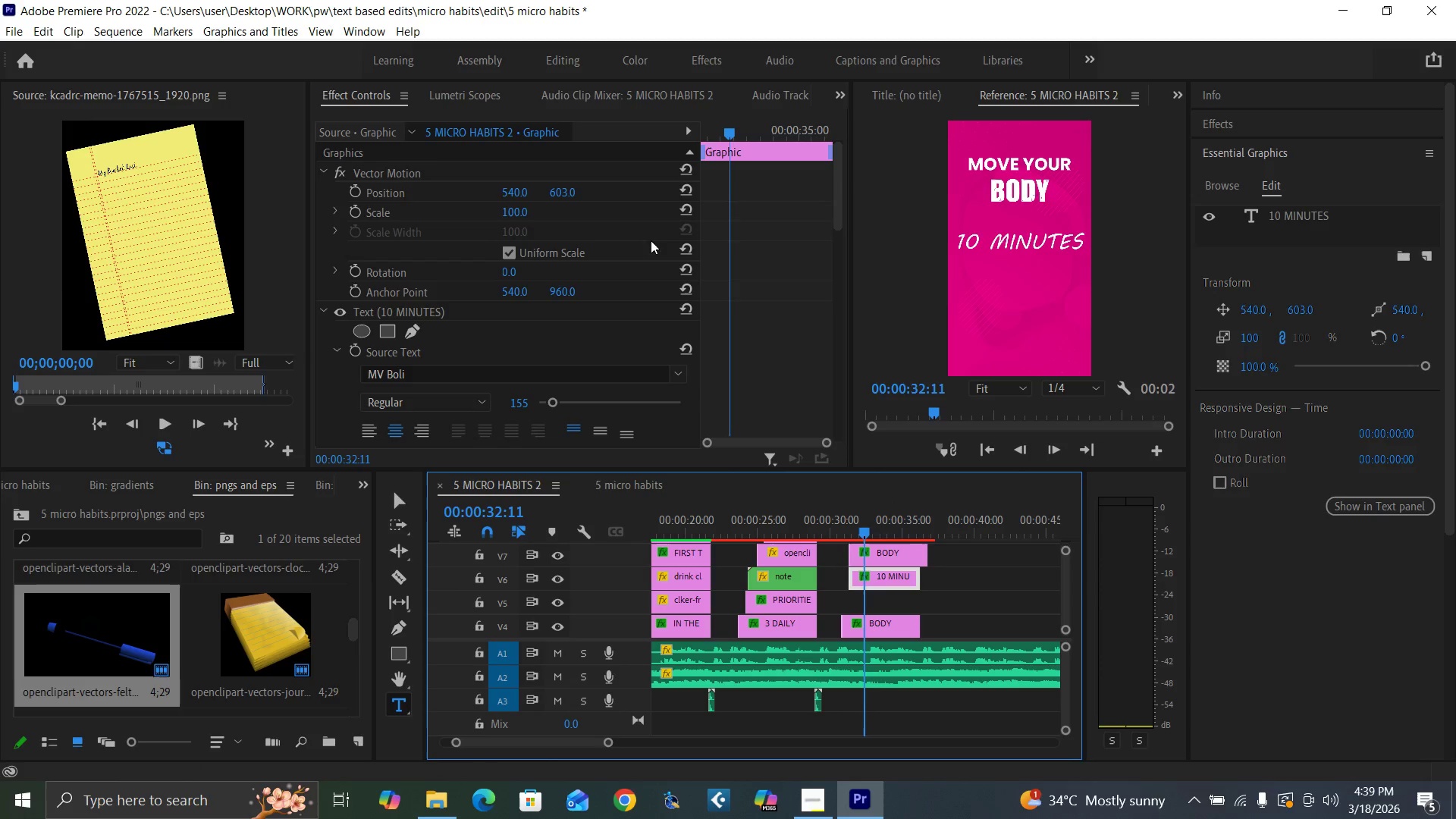 
left_click([557, 192])
 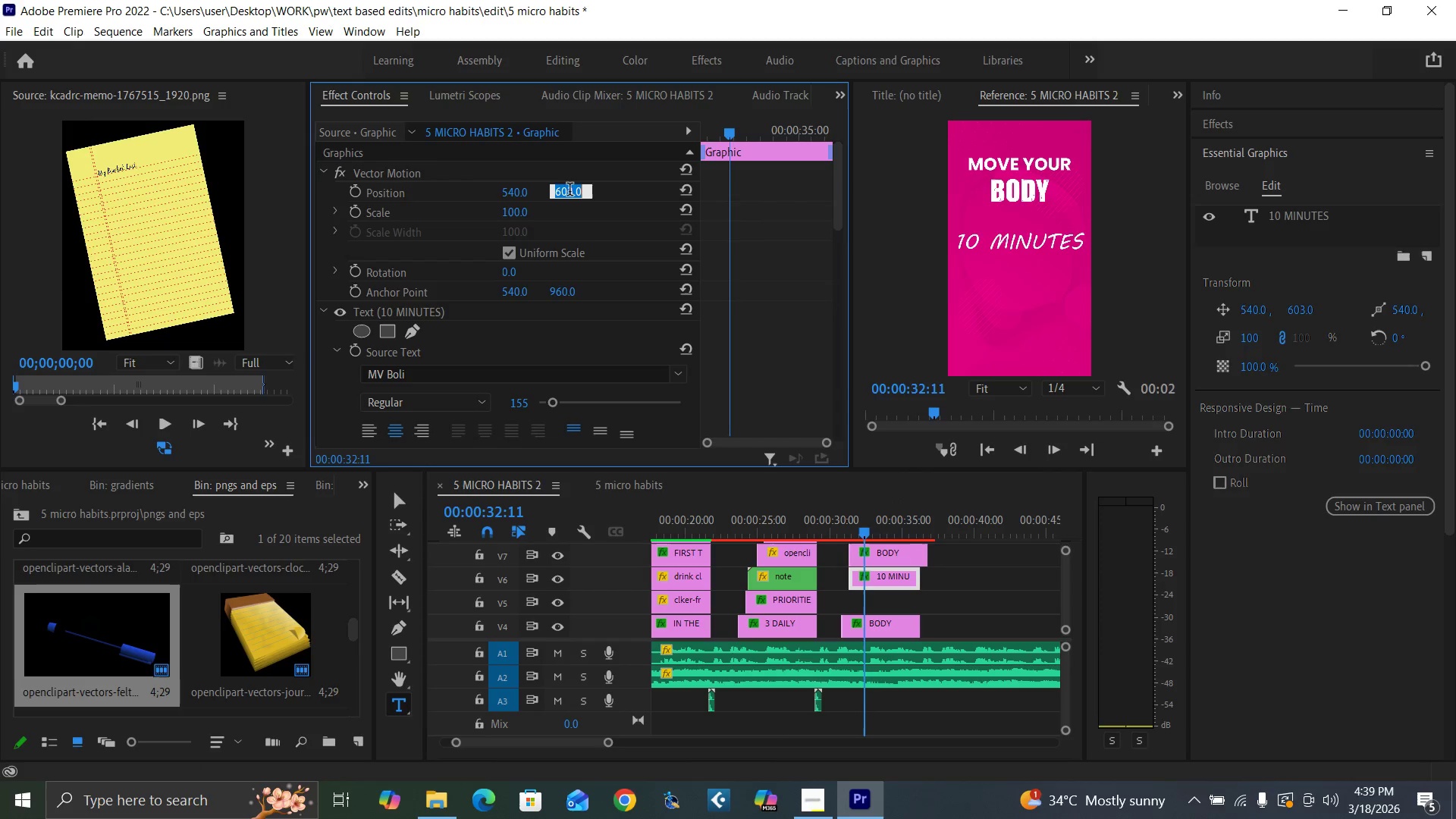 
type(446)
 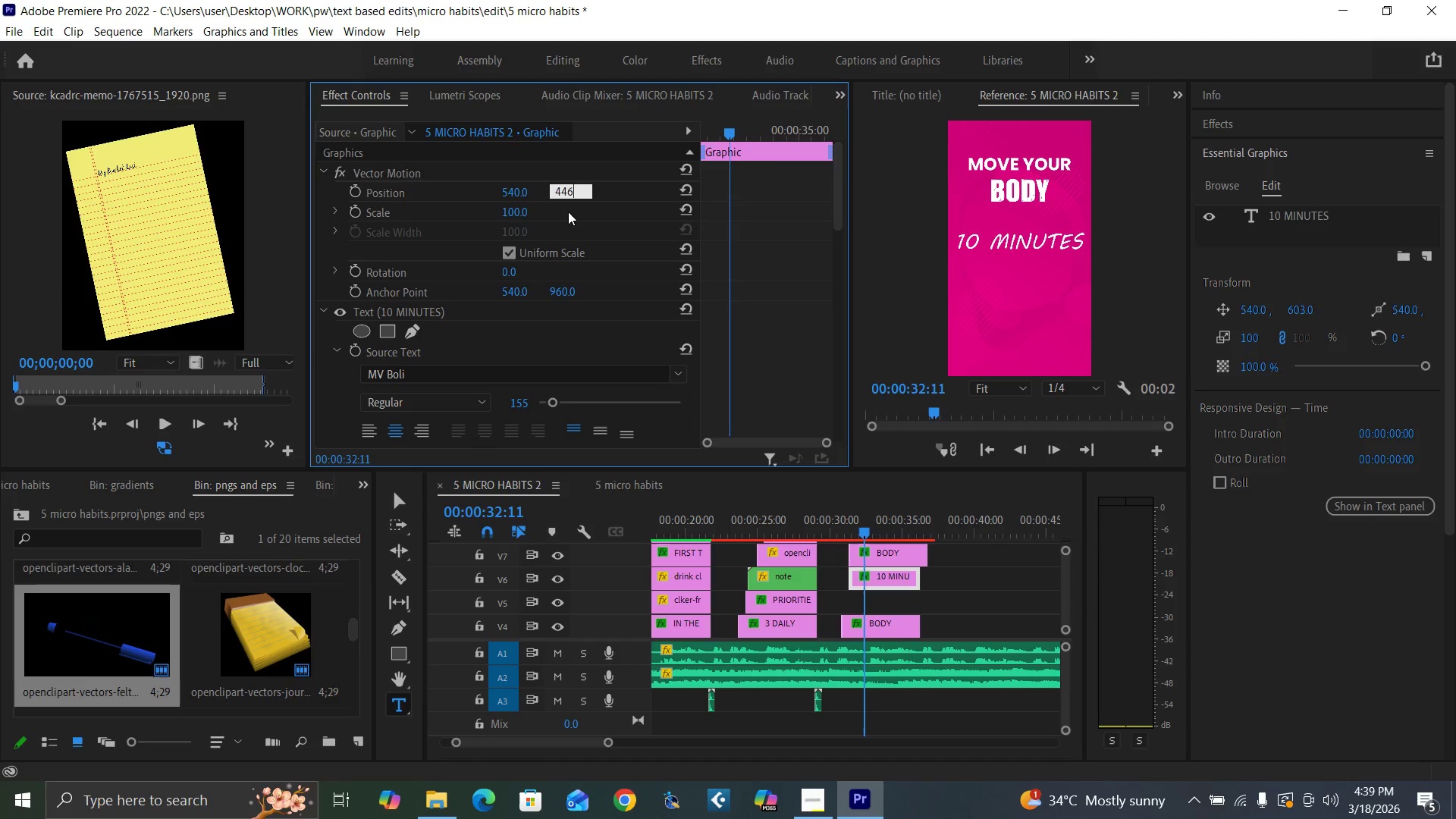 
key(Enter)
 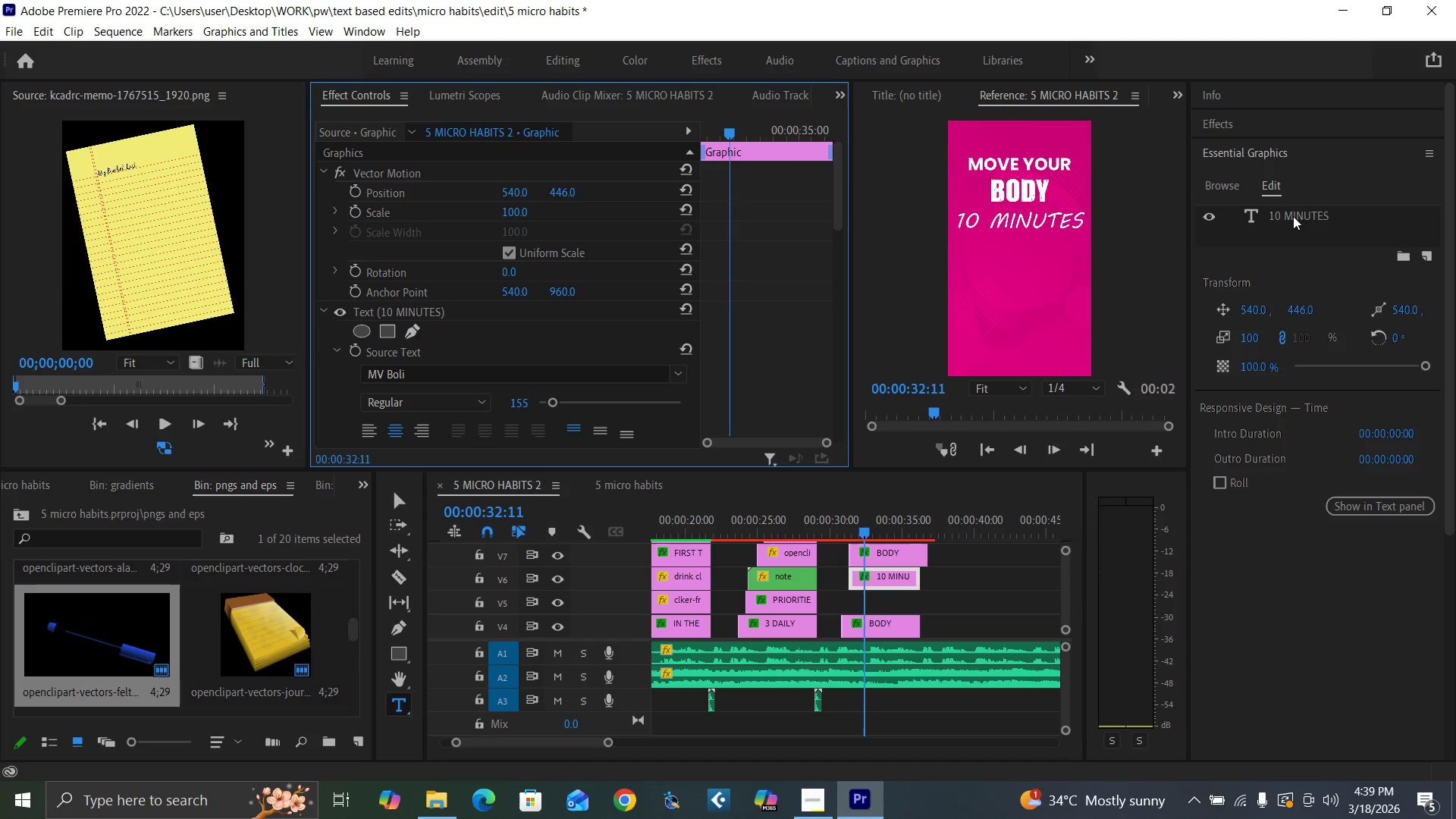 
wait(15.11)
 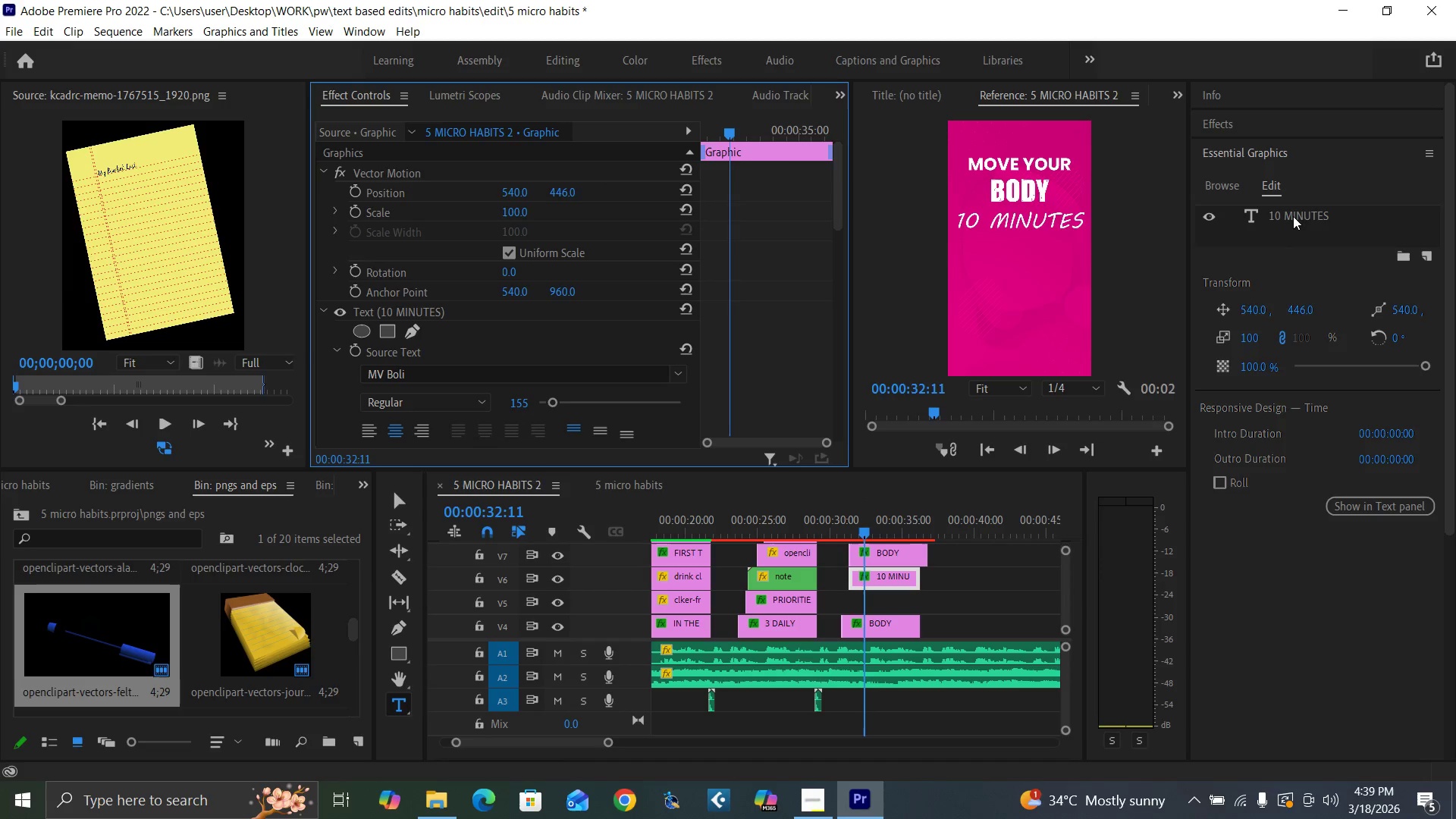 
double_click([1291, 214])
 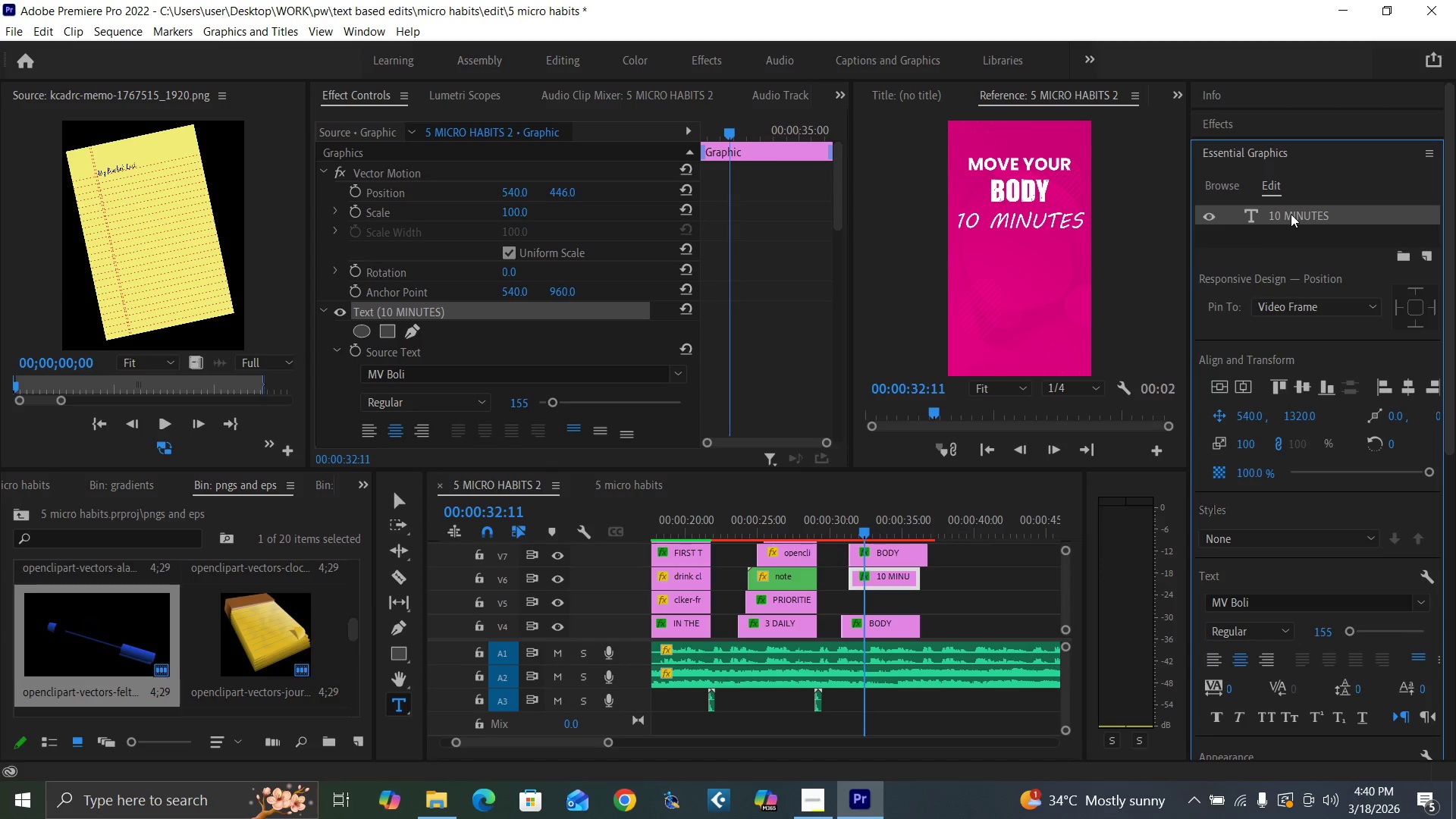 
triple_click([1291, 214])
 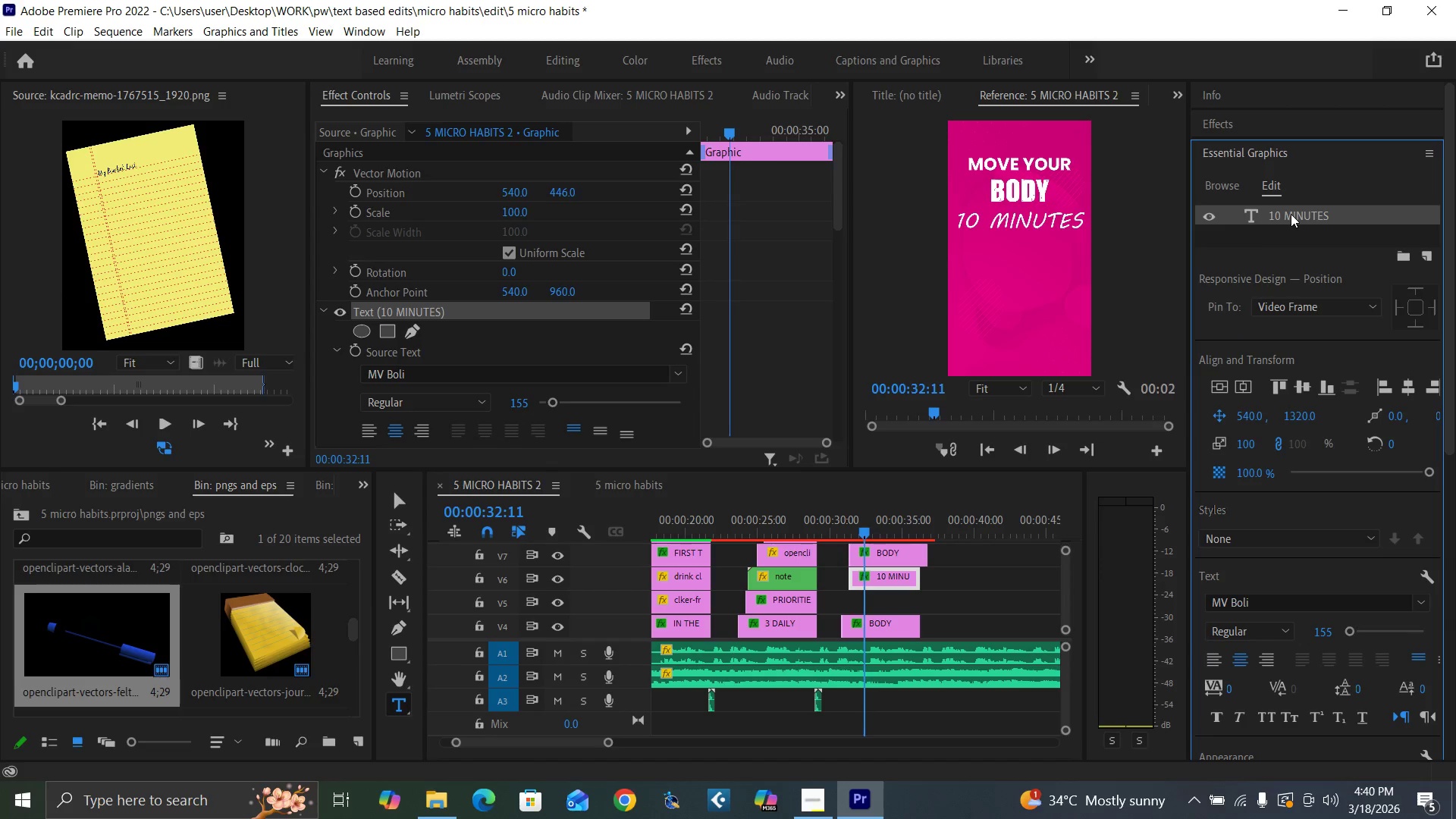 
triple_click([1291, 214])
 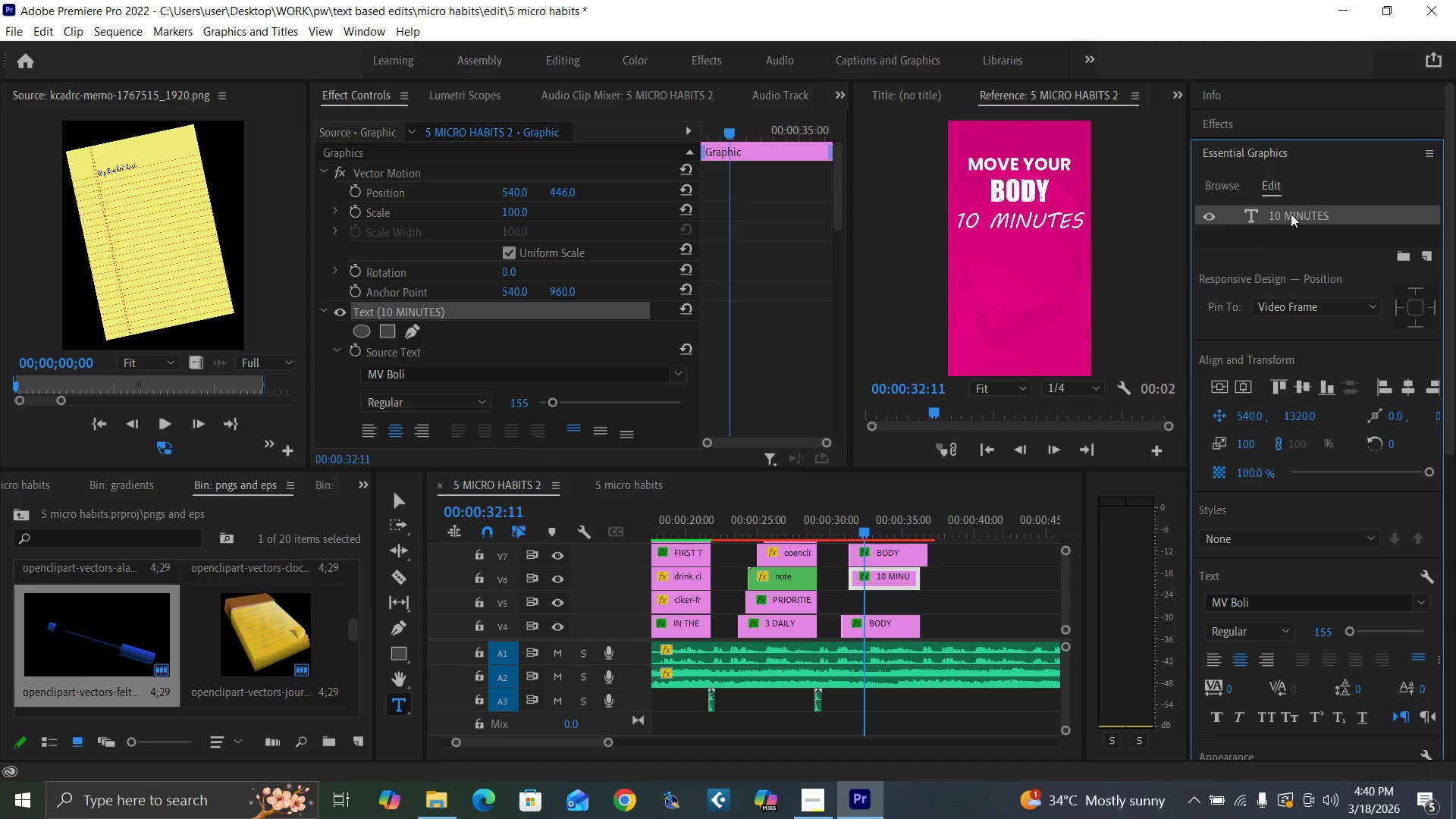 
triple_click([1291, 214])
 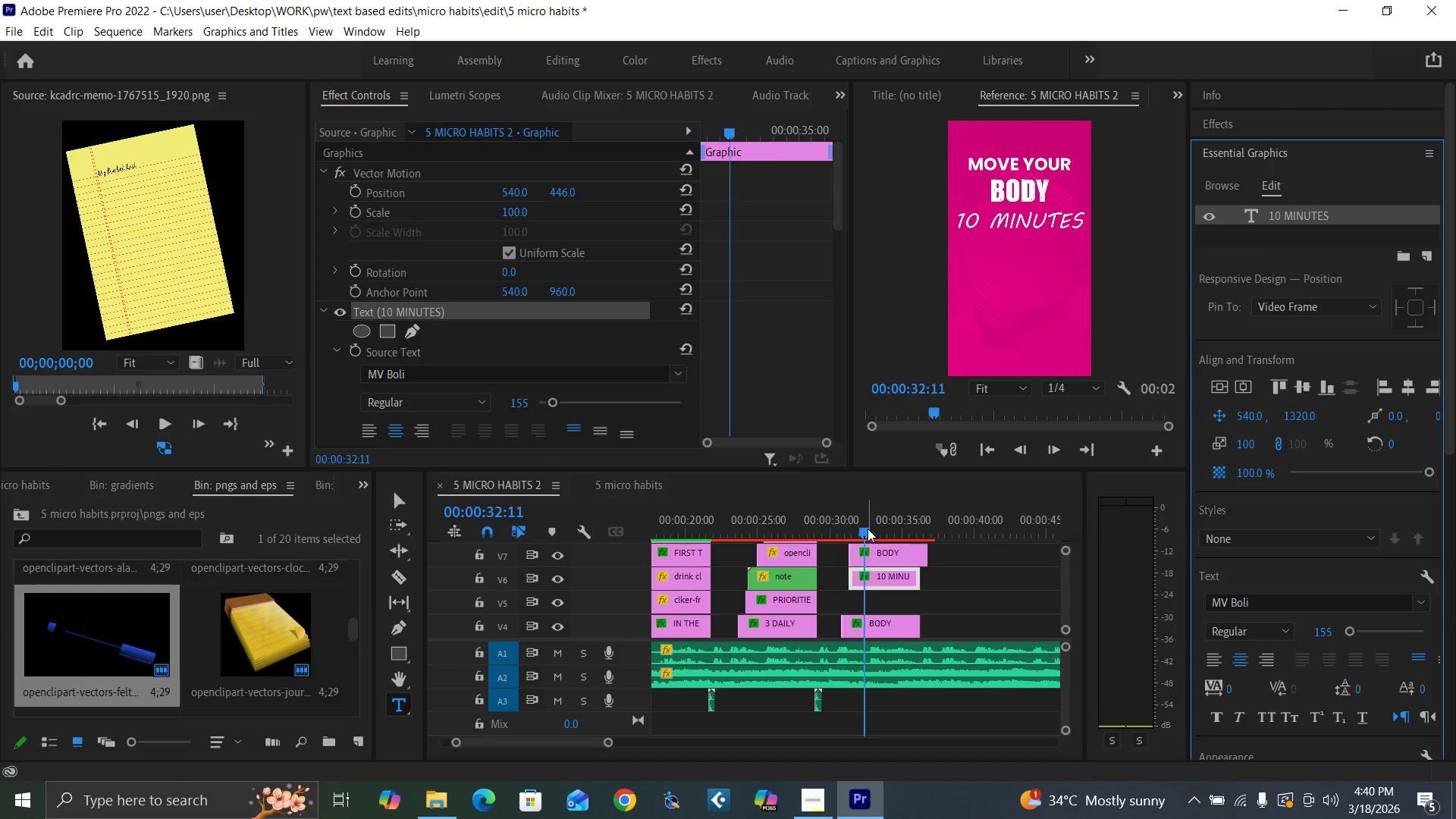 
left_click([861, 529])
 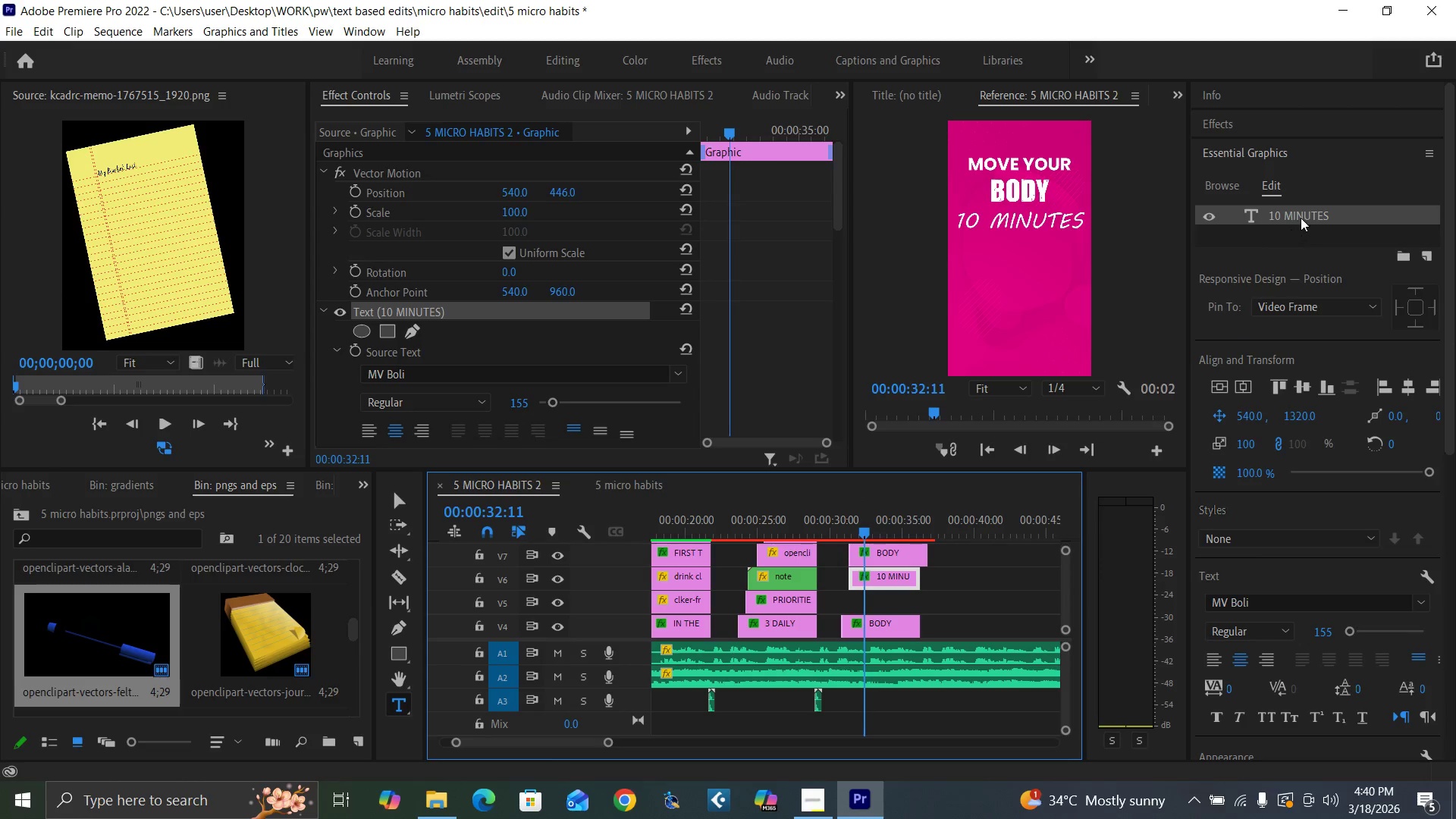 
double_click([1301, 216])
 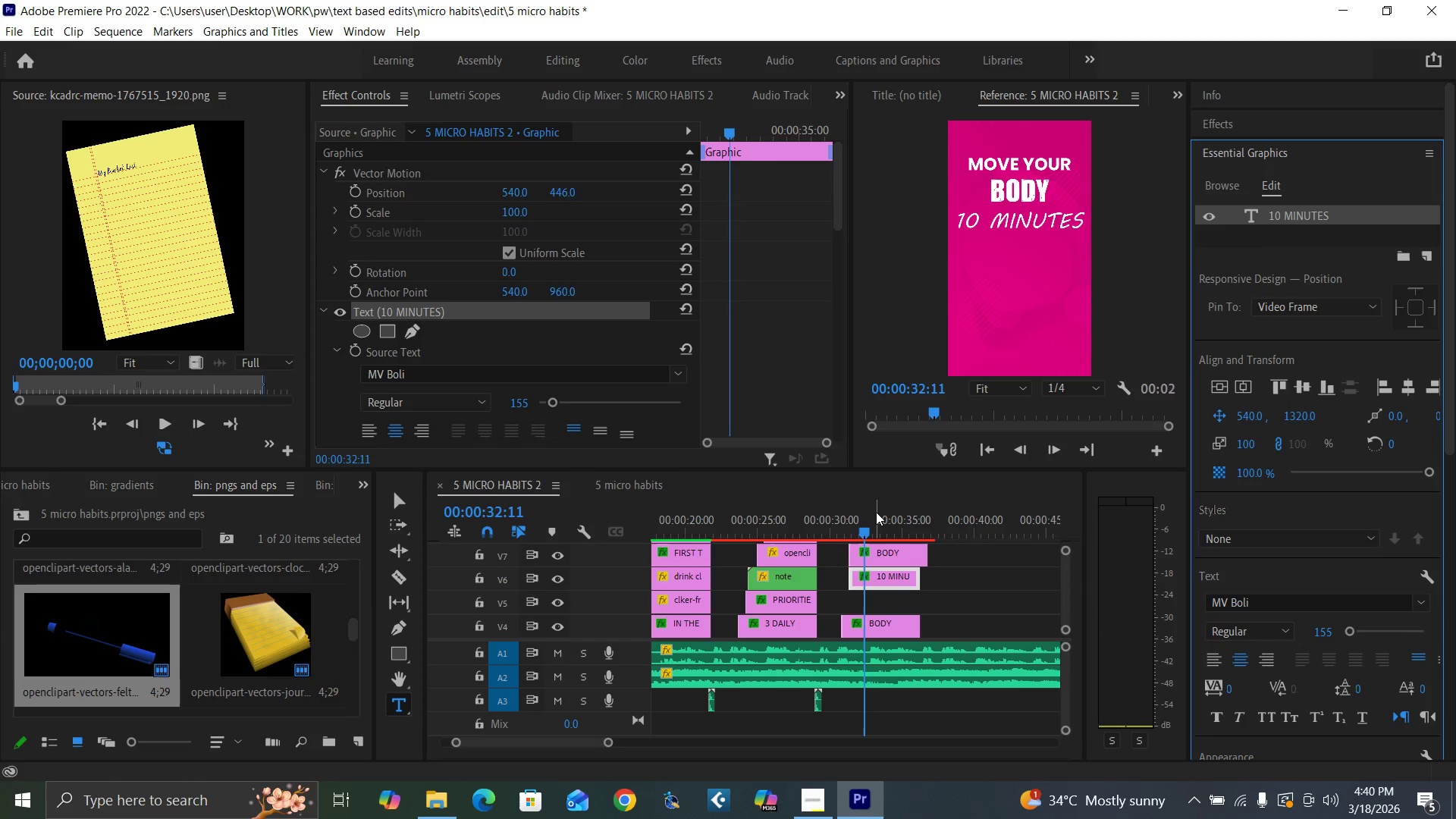 
left_click([875, 535])
 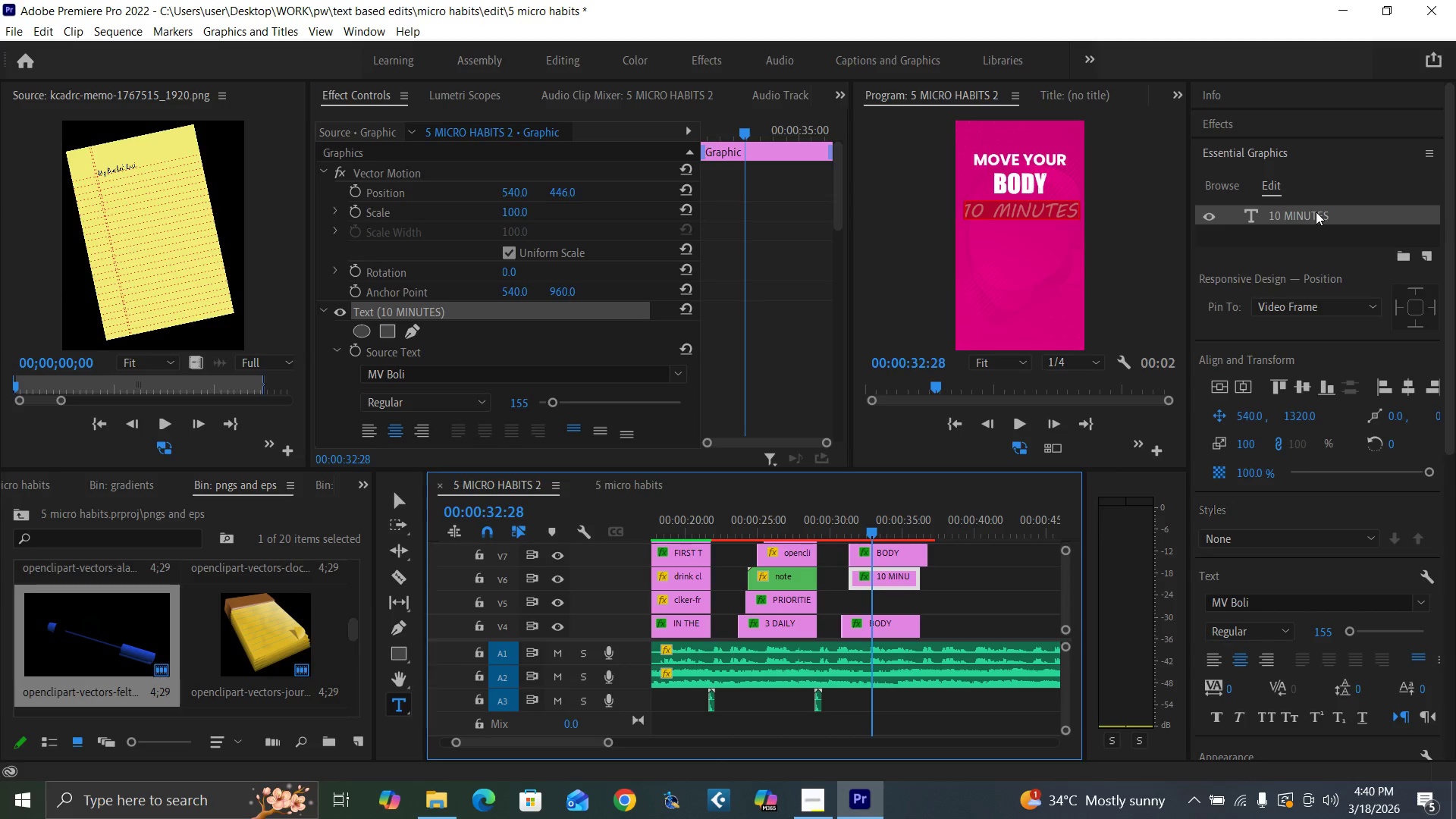 
double_click([1315, 210])
 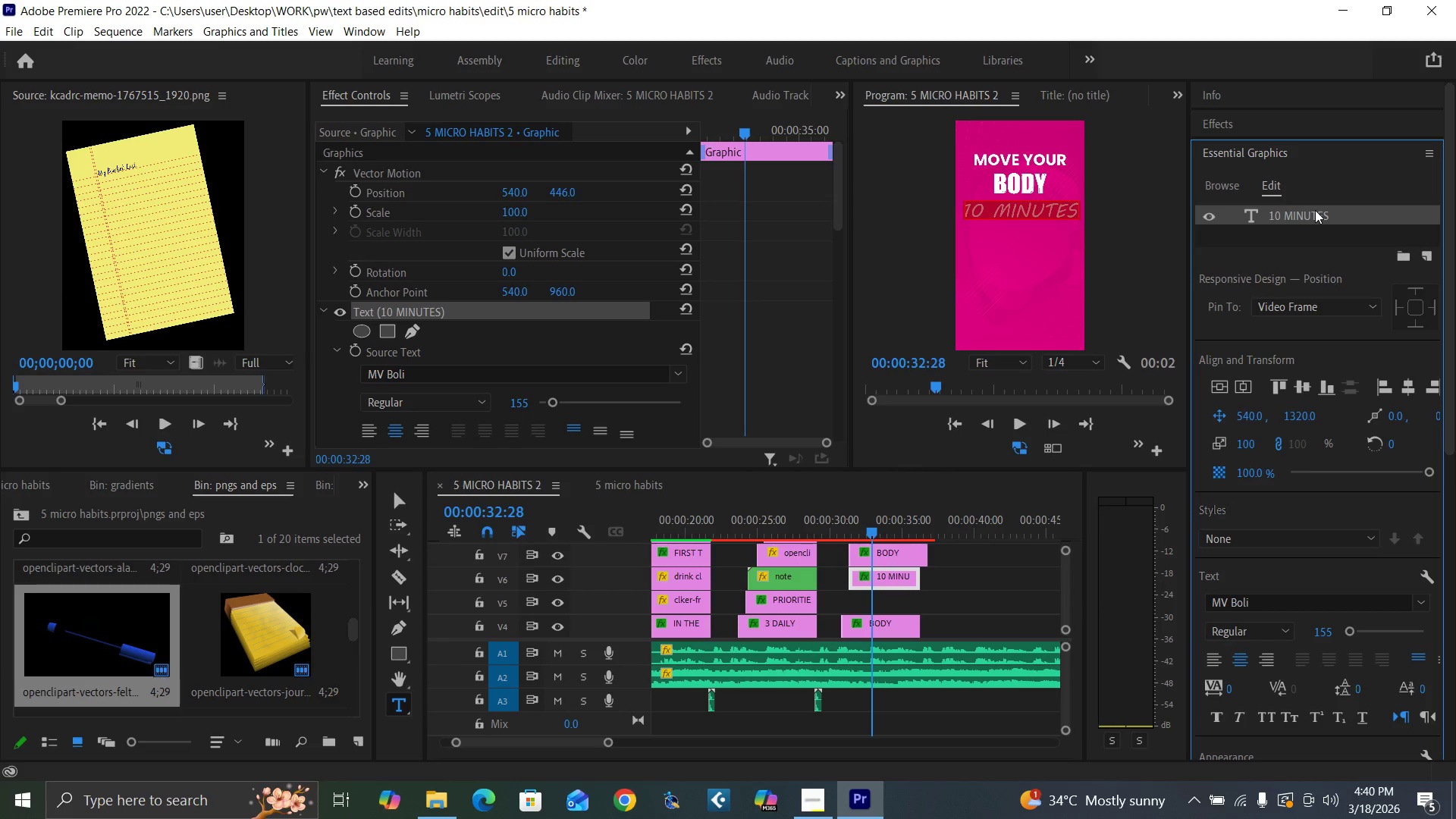 
type(FOR)
 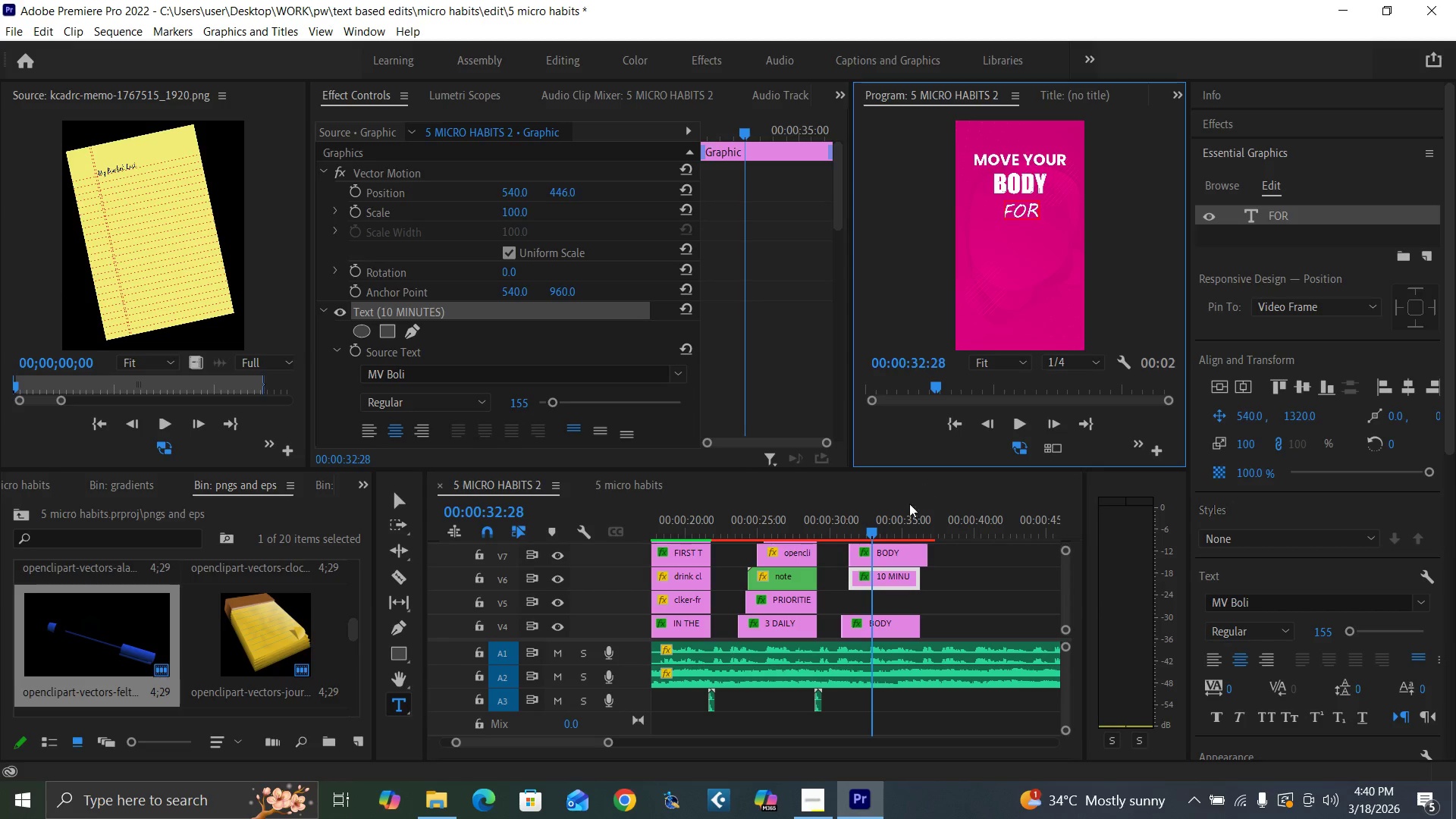 
left_click([900, 555])
 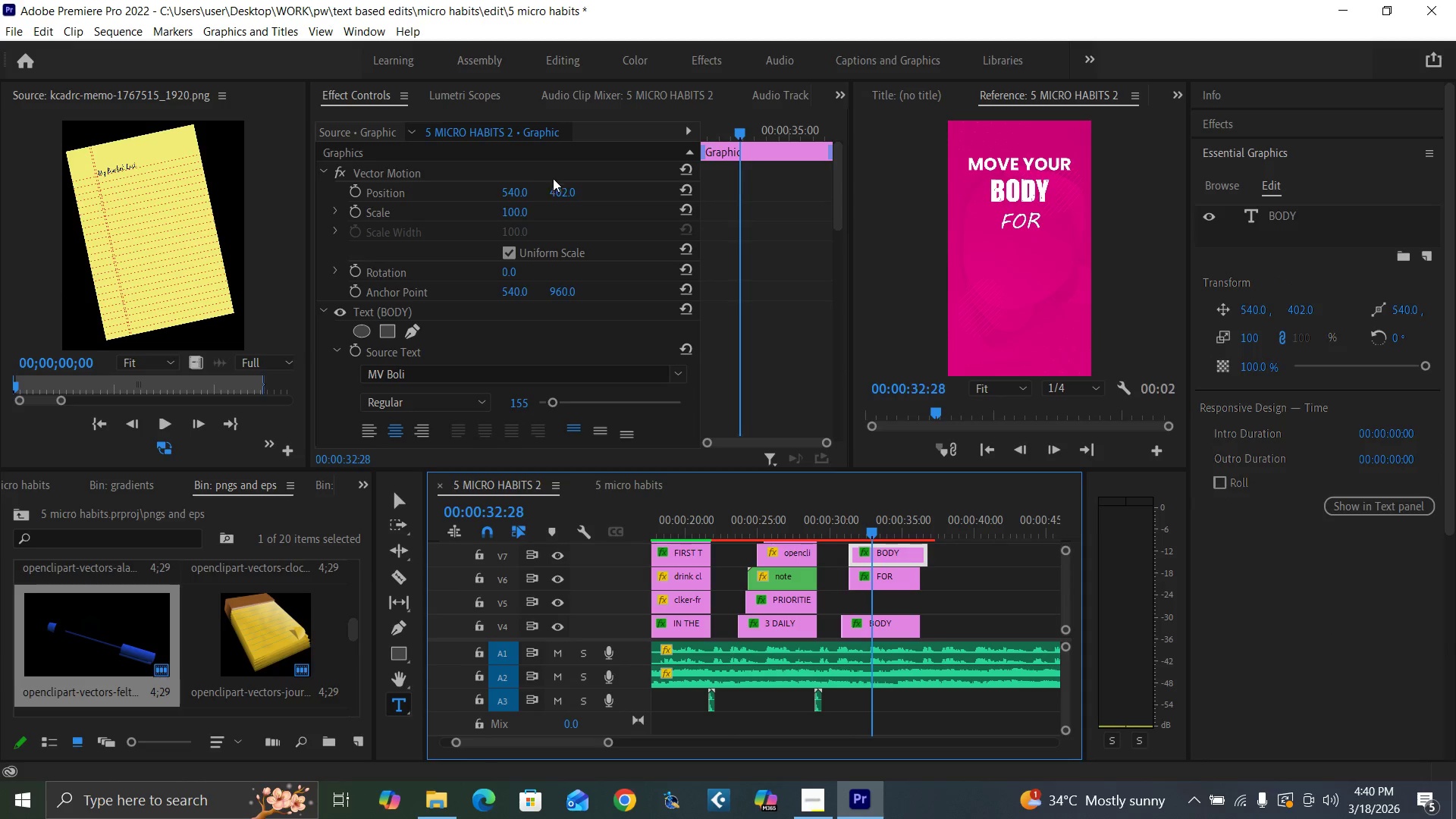 
left_click_drag(start_coordinate=[558, 192], to_coordinate=[990, 174])
 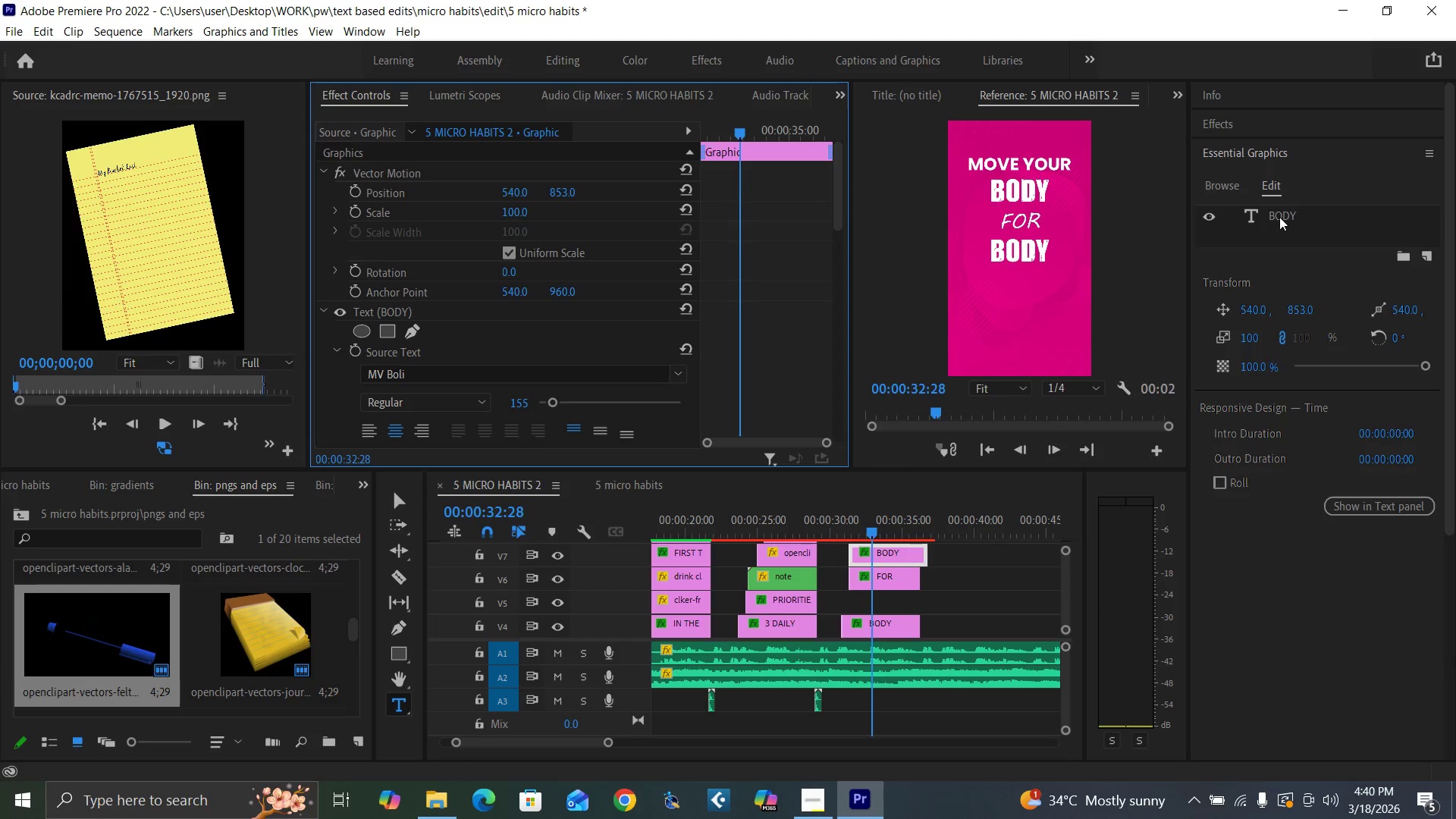 
left_click([1279, 217])
 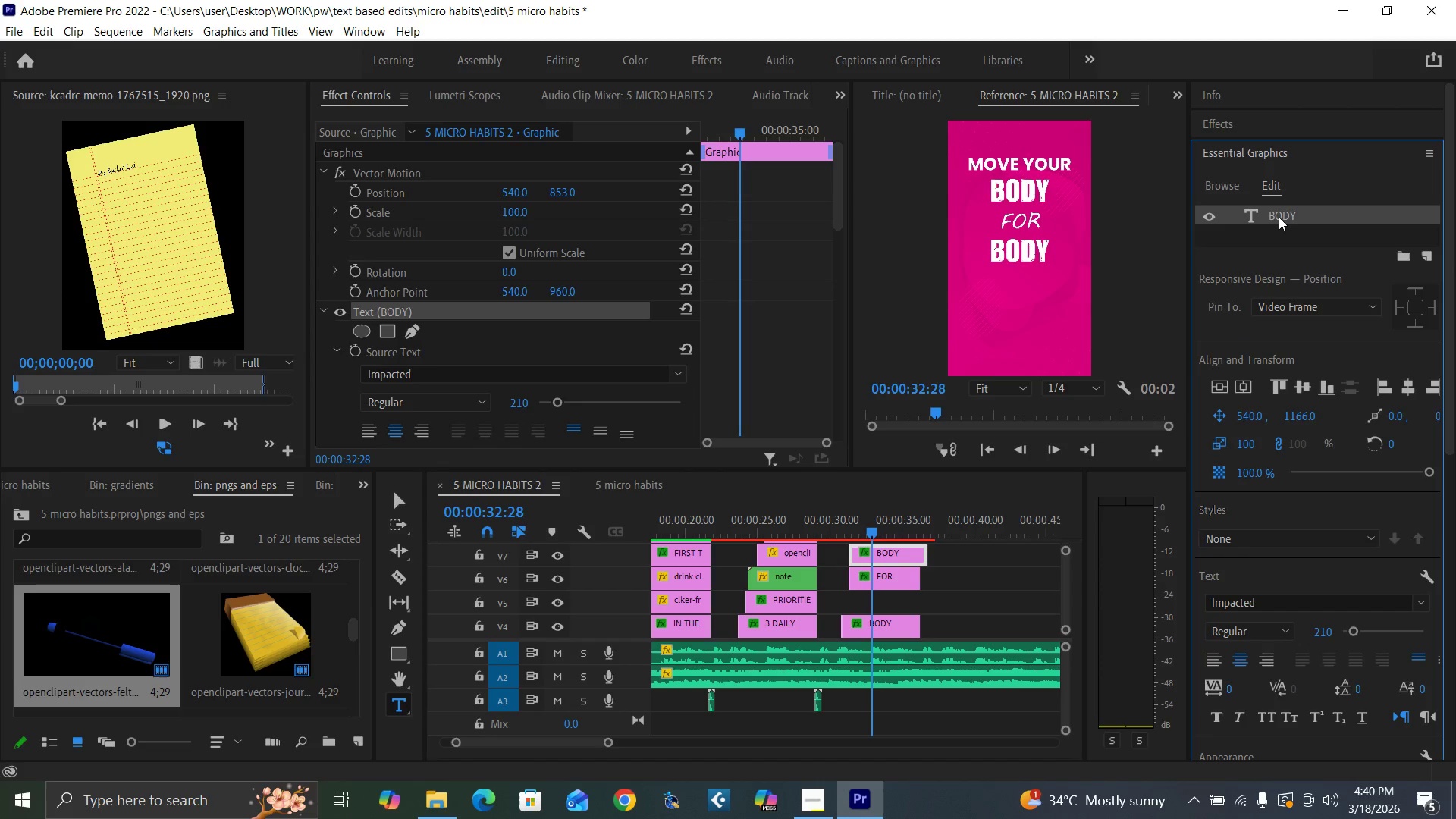 
left_click([1279, 217])
 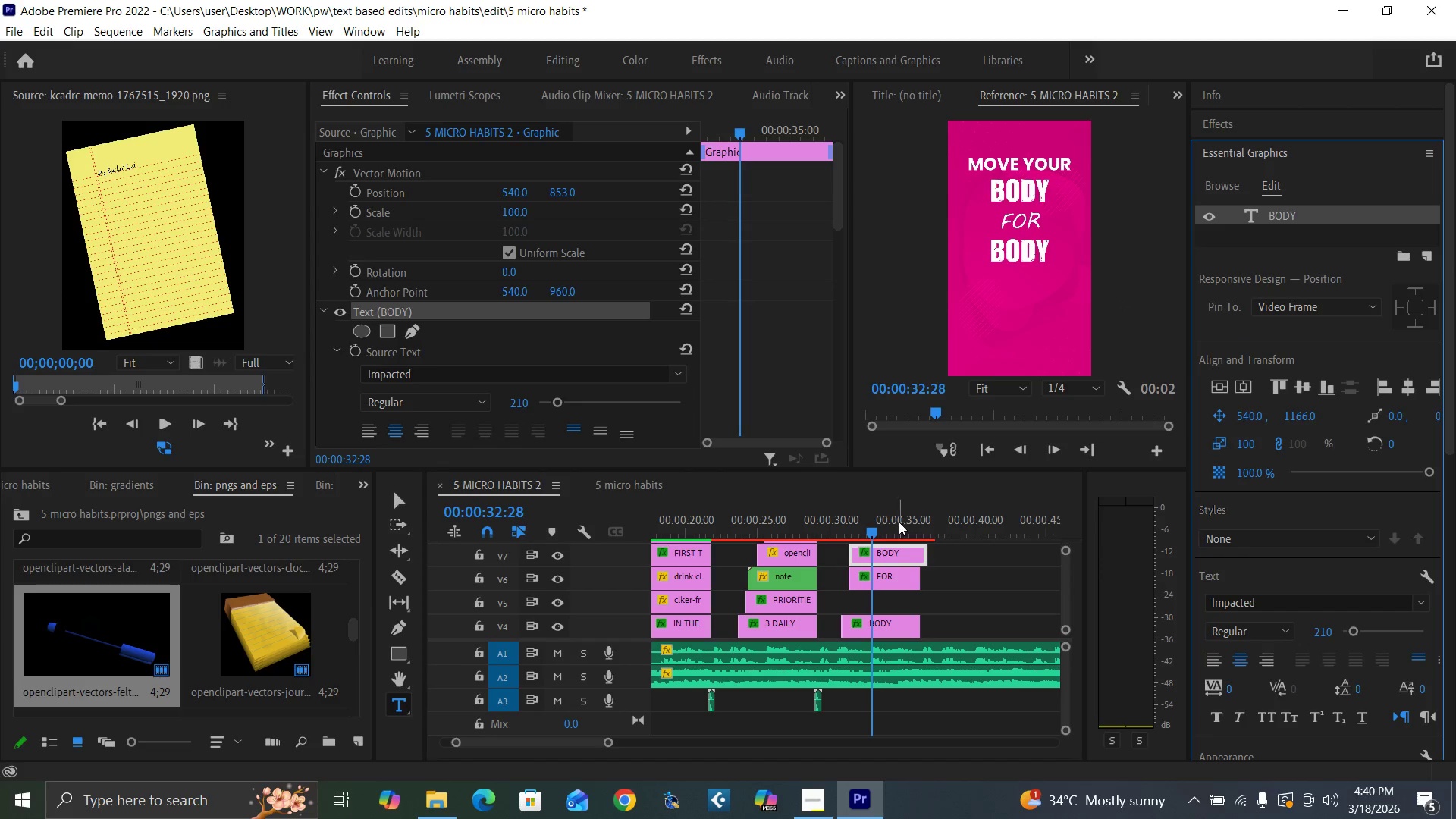 
left_click([885, 528])
 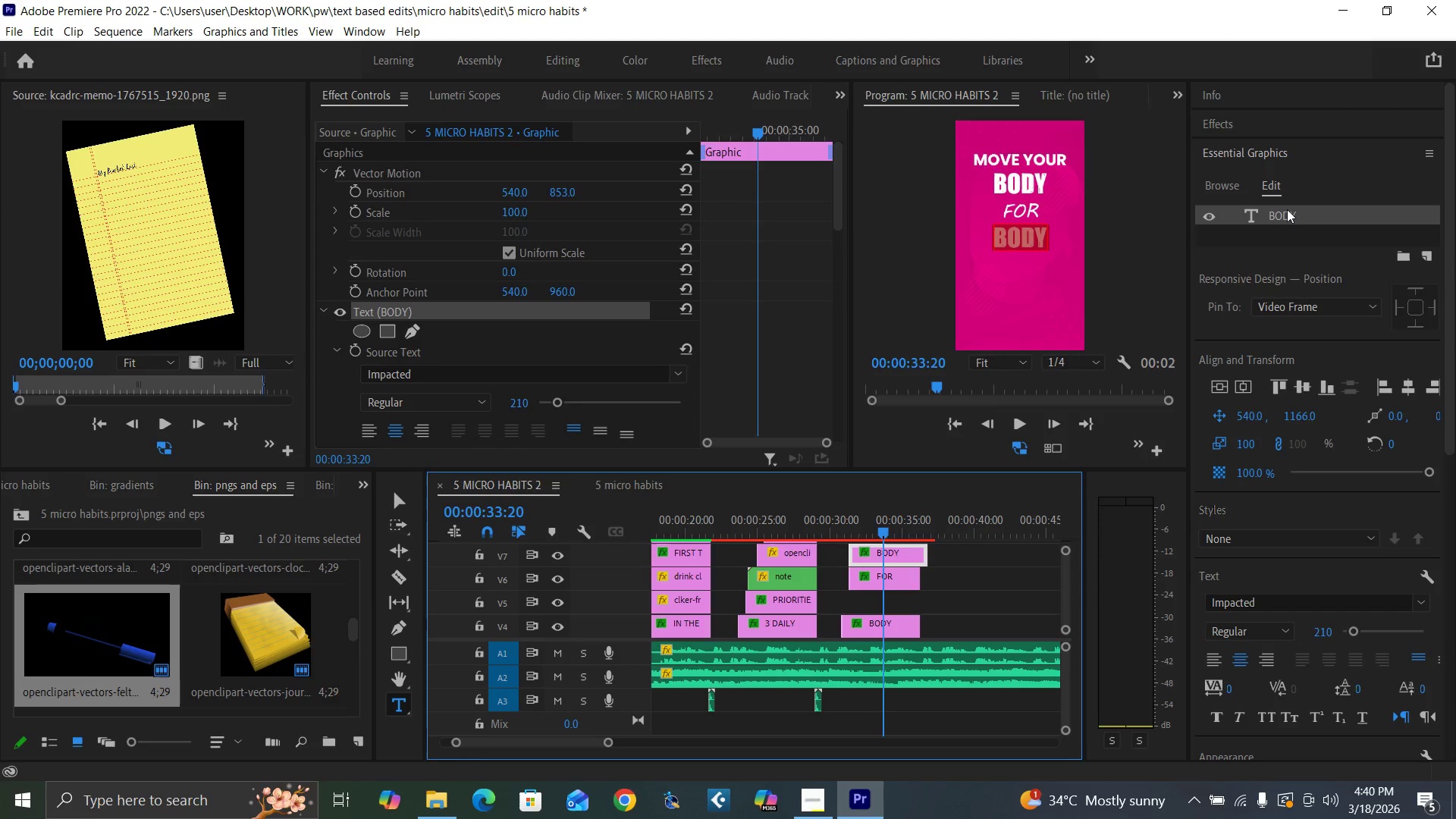 
double_click([1286, 212])
 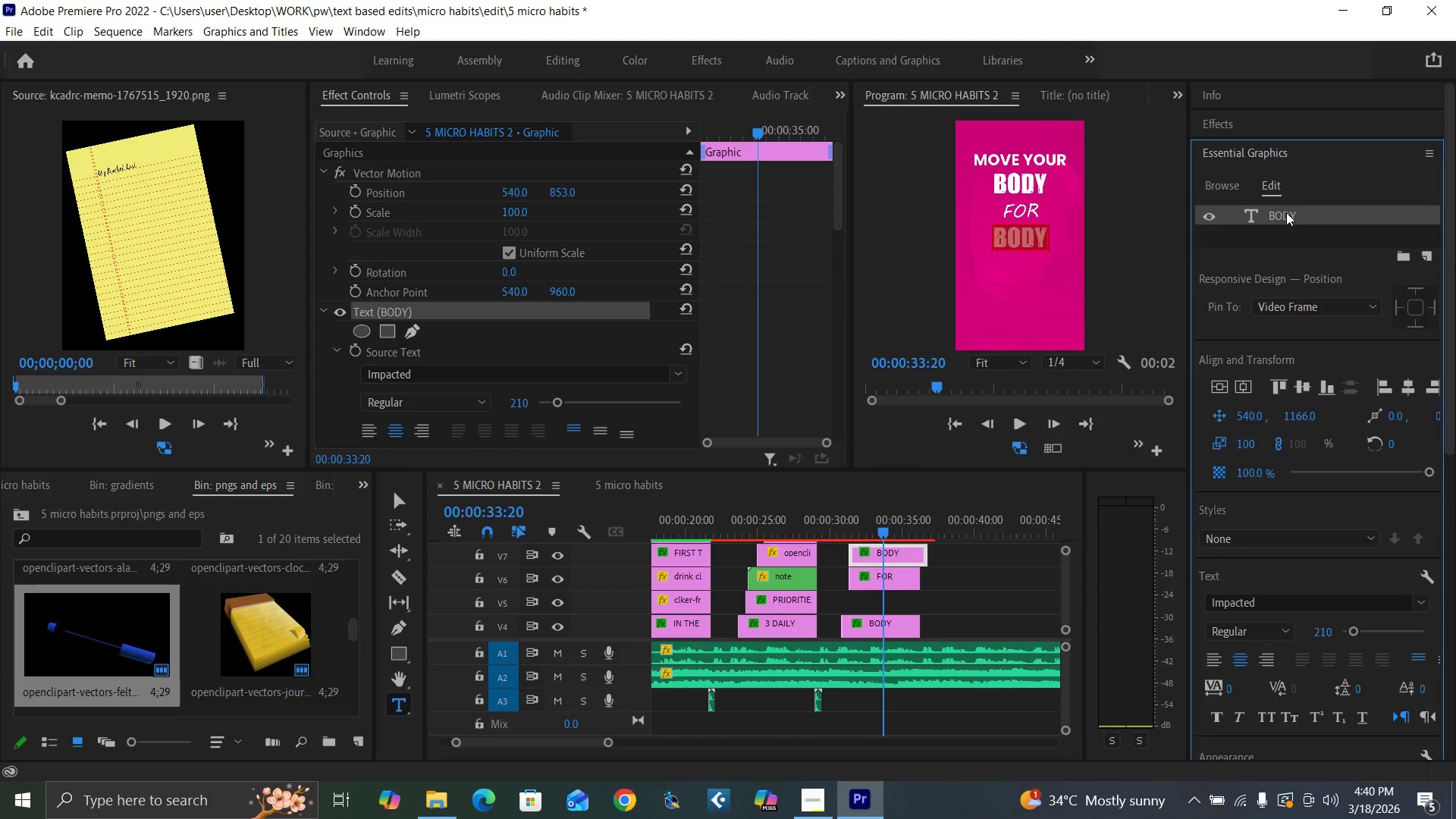 
type(10)
 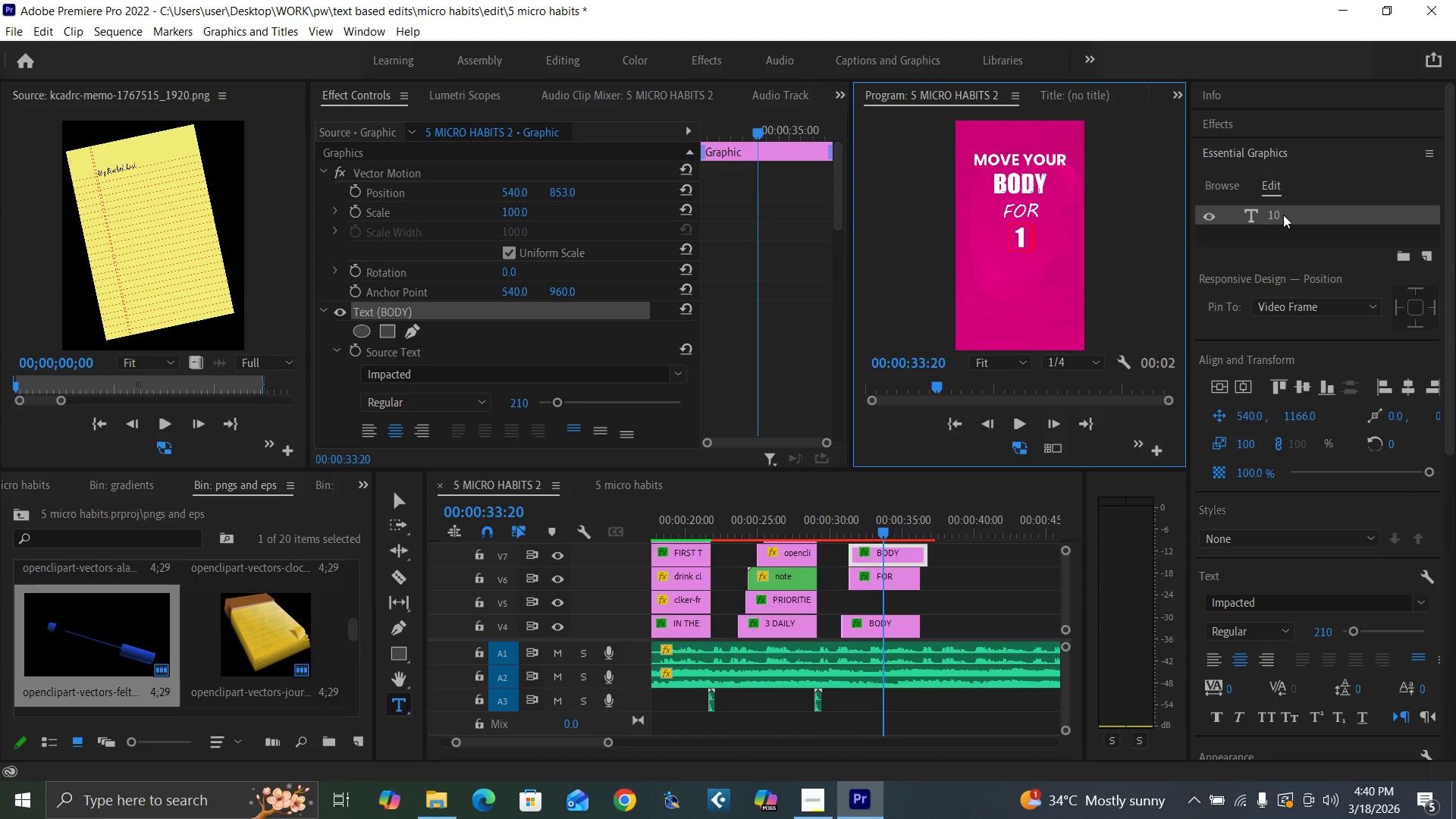 
type( MINUTES)
 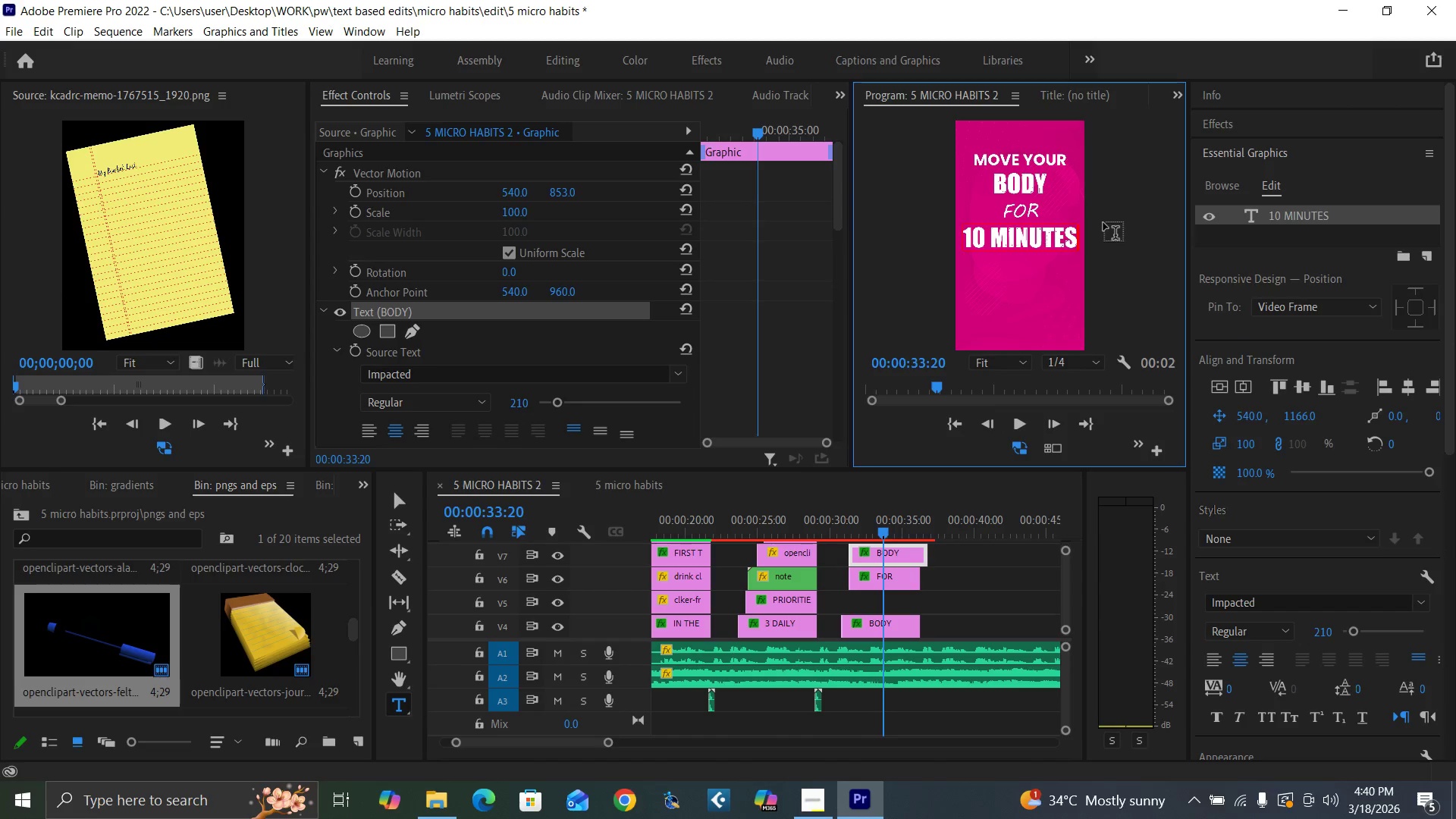 
key(Control+Backquote)
 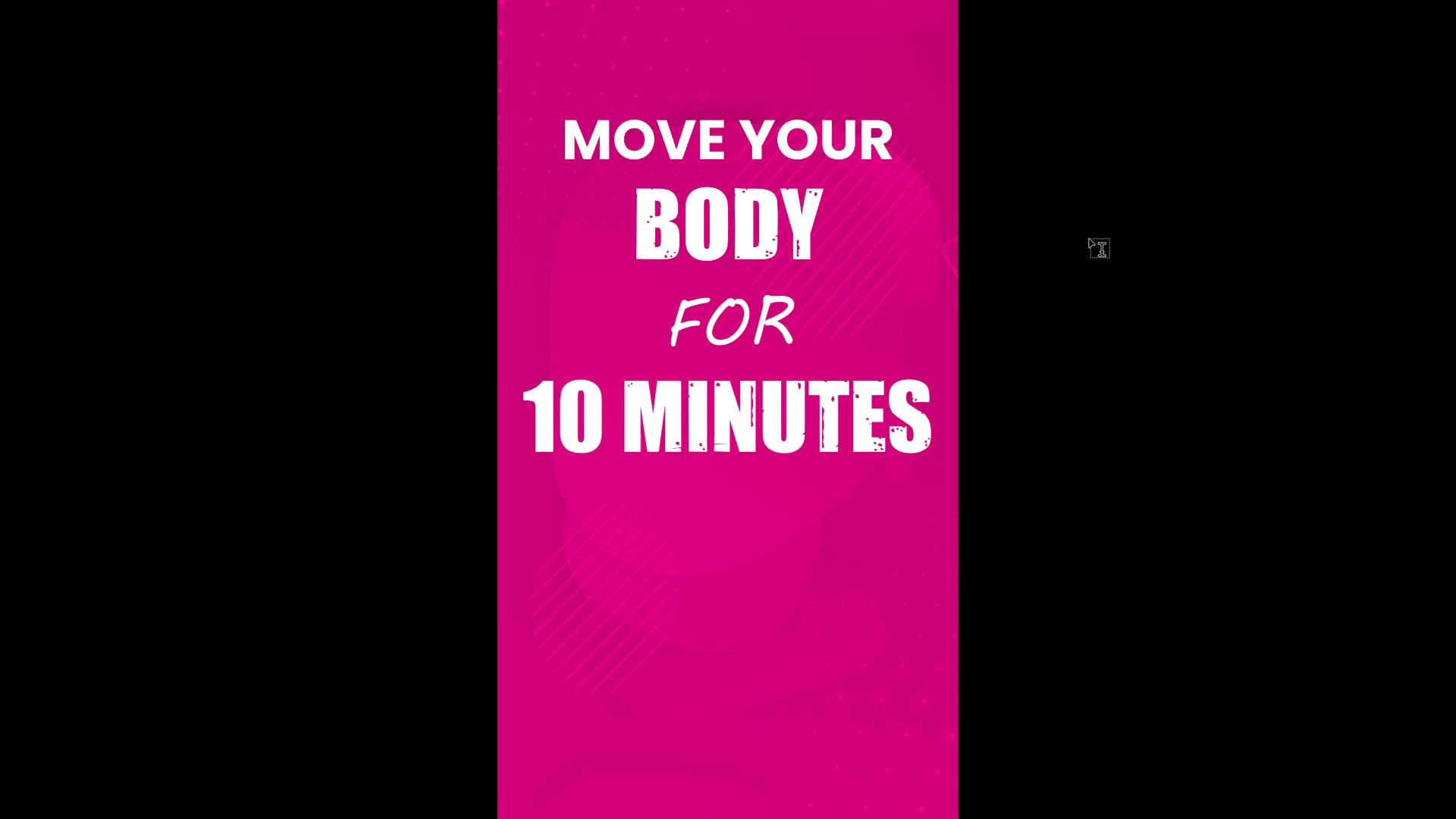 
hold_key(key=ControlLeft, duration=1.5)
 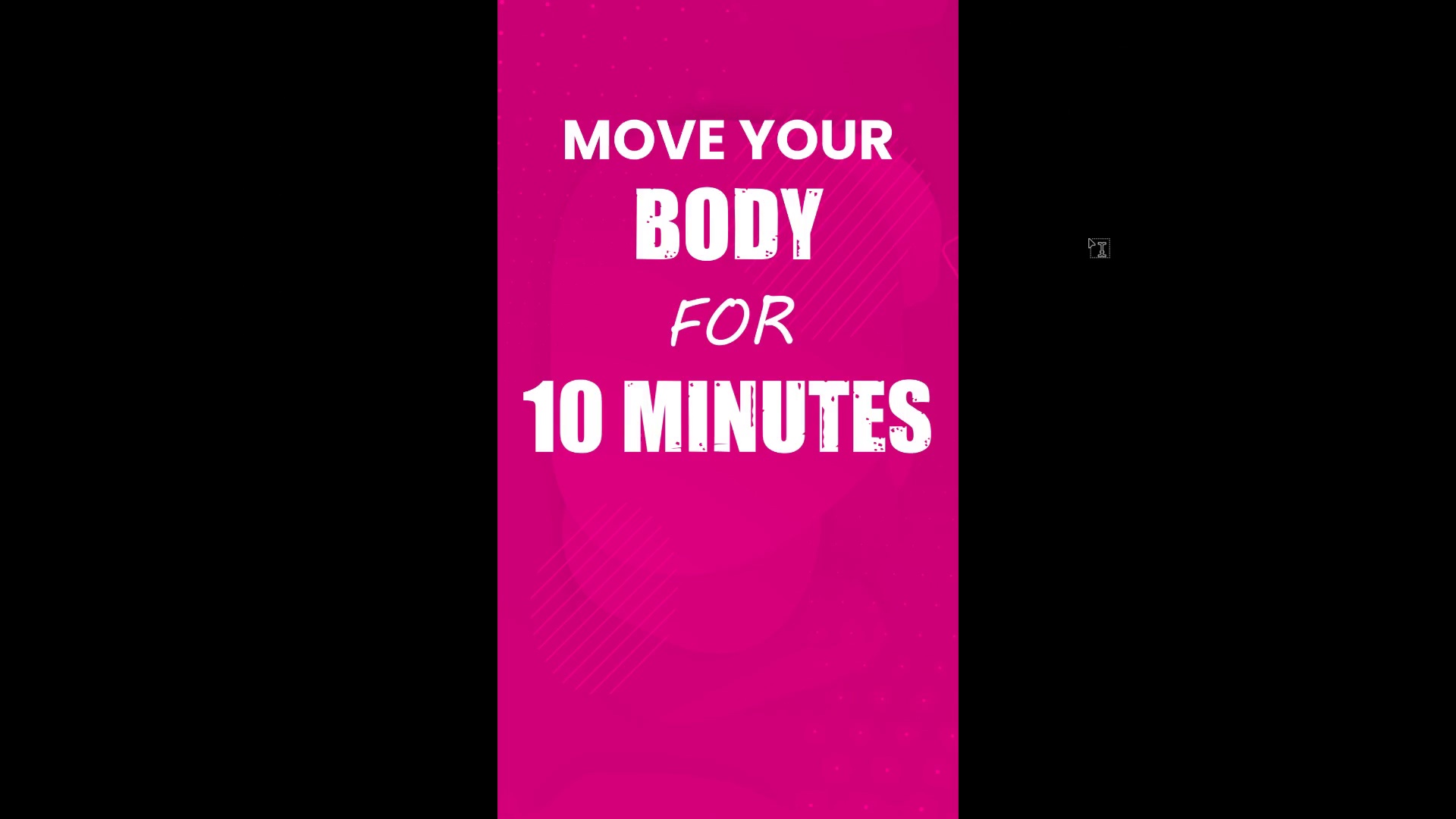 
key(Control+Backquote)
 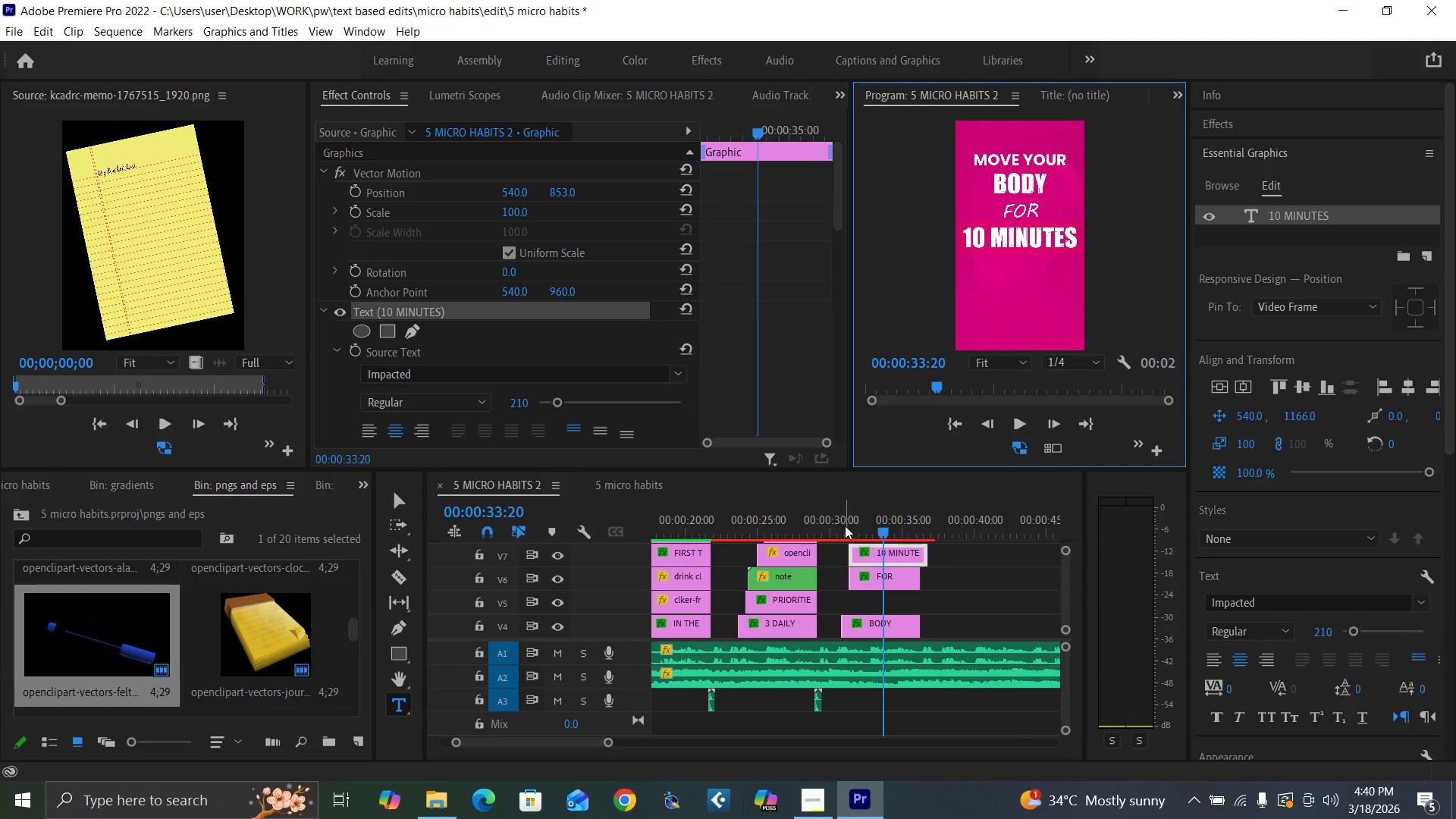 
left_click([826, 523])
 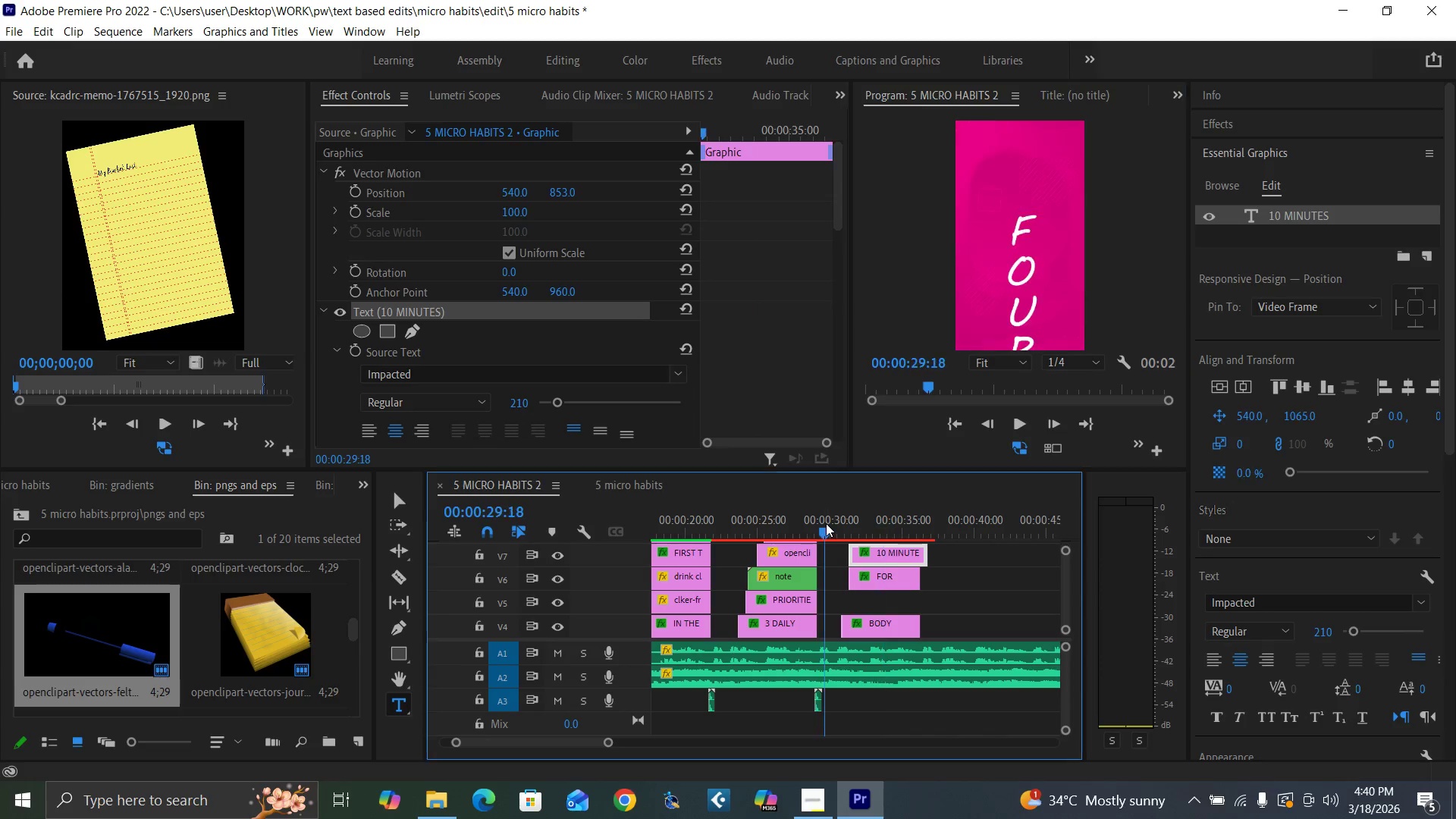 
key(Space)
 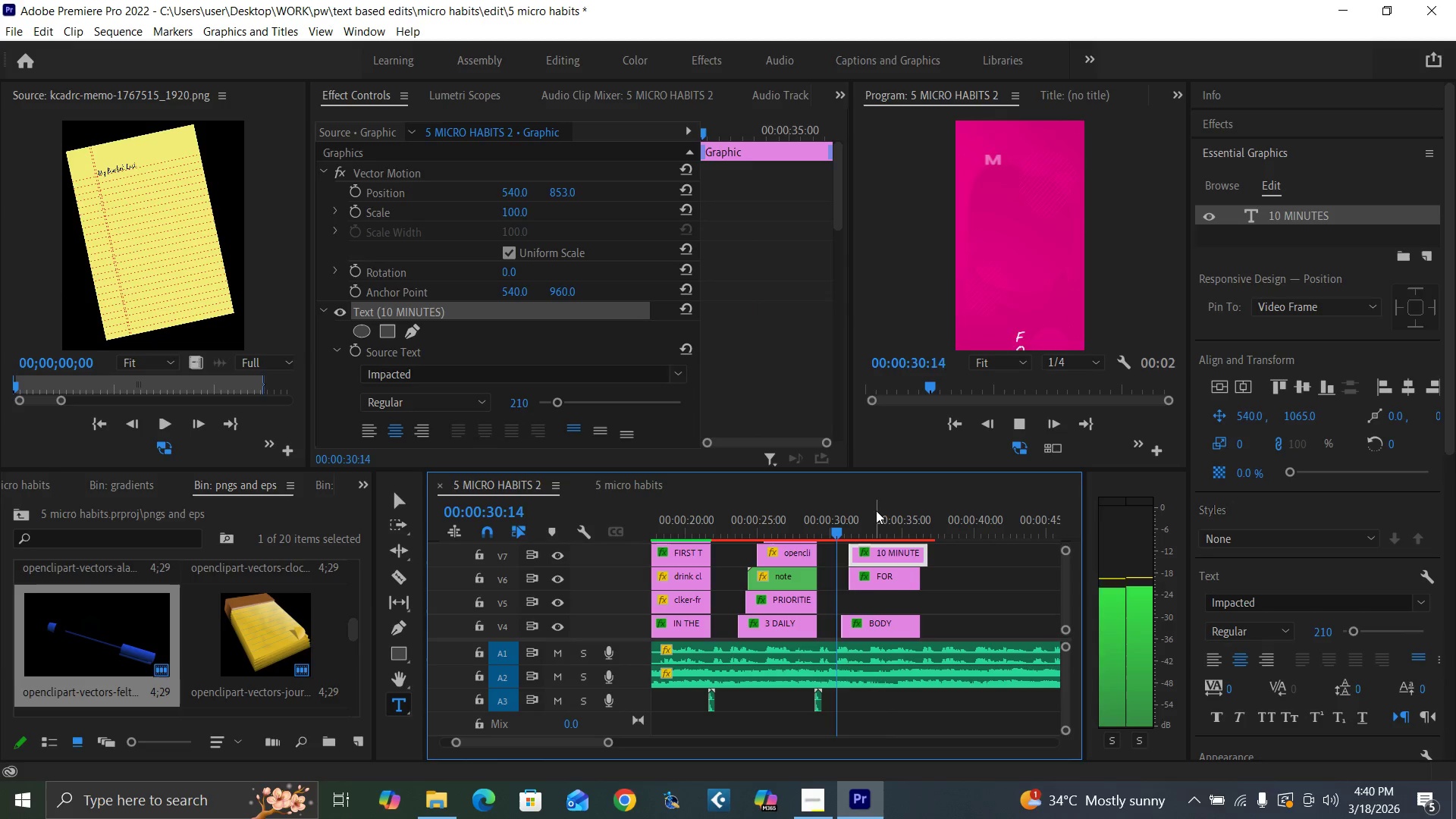 
key(Space)
 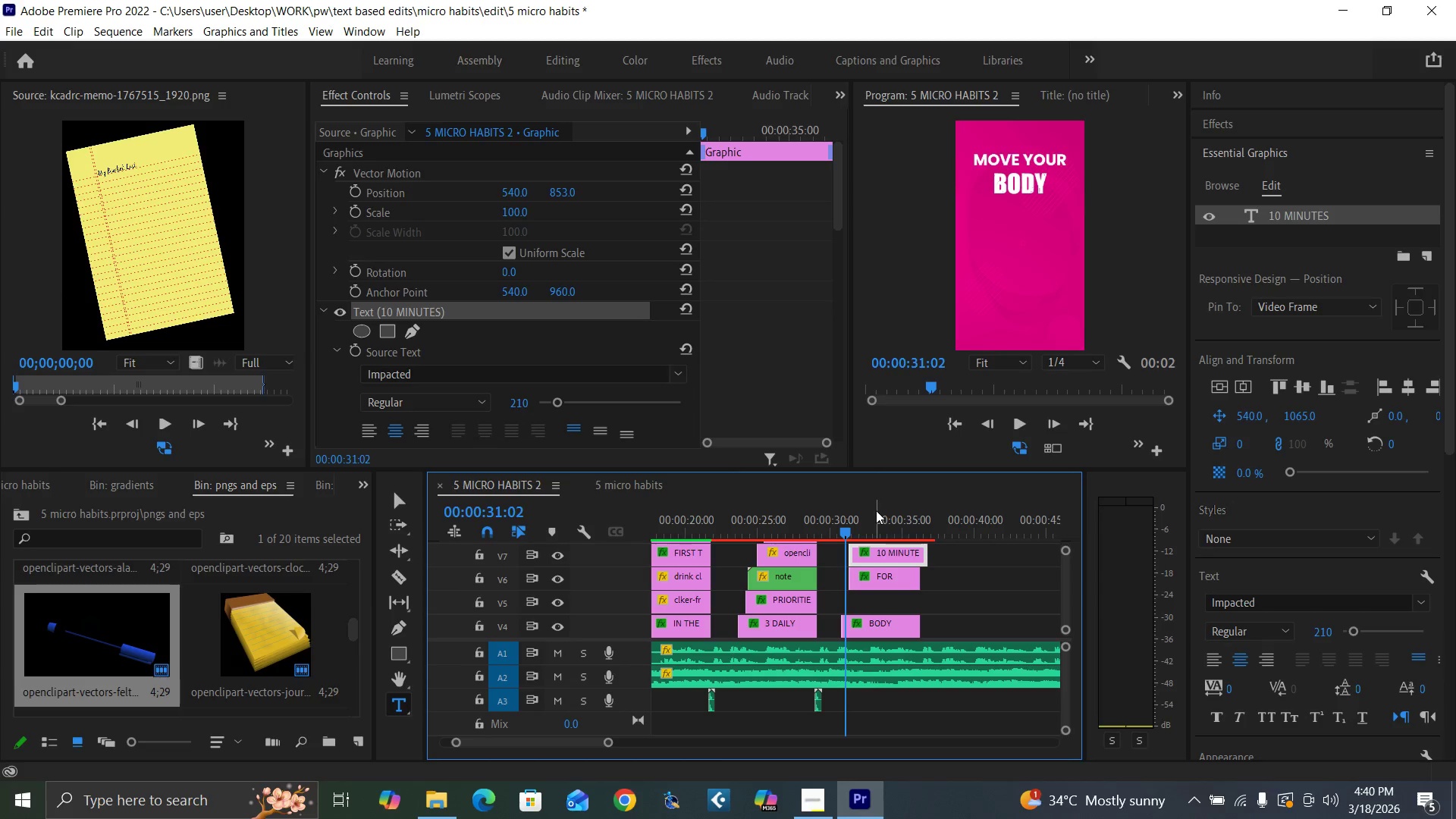 
key(Space)
 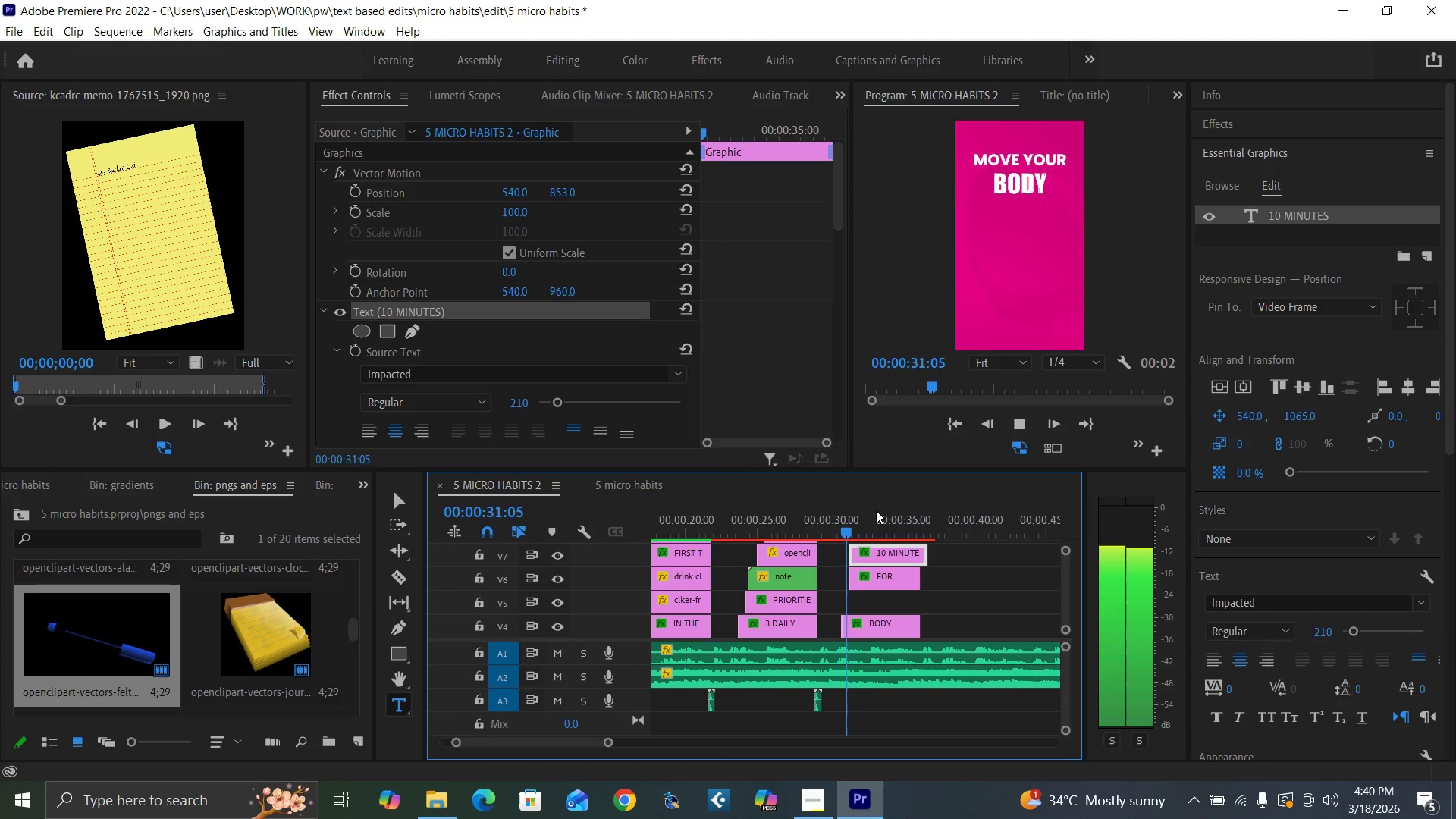 
key(Space)
 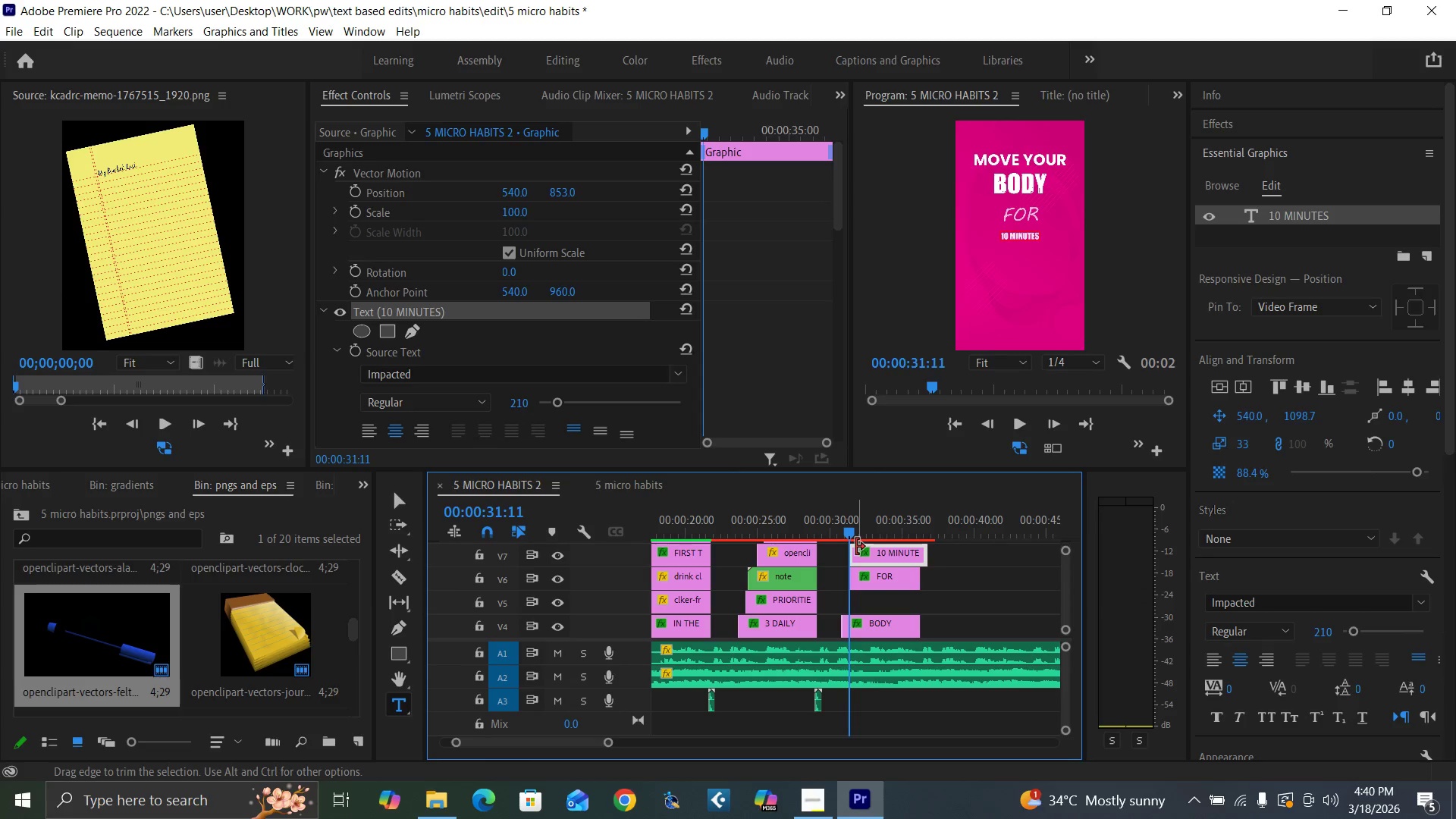 
left_click([829, 527])
 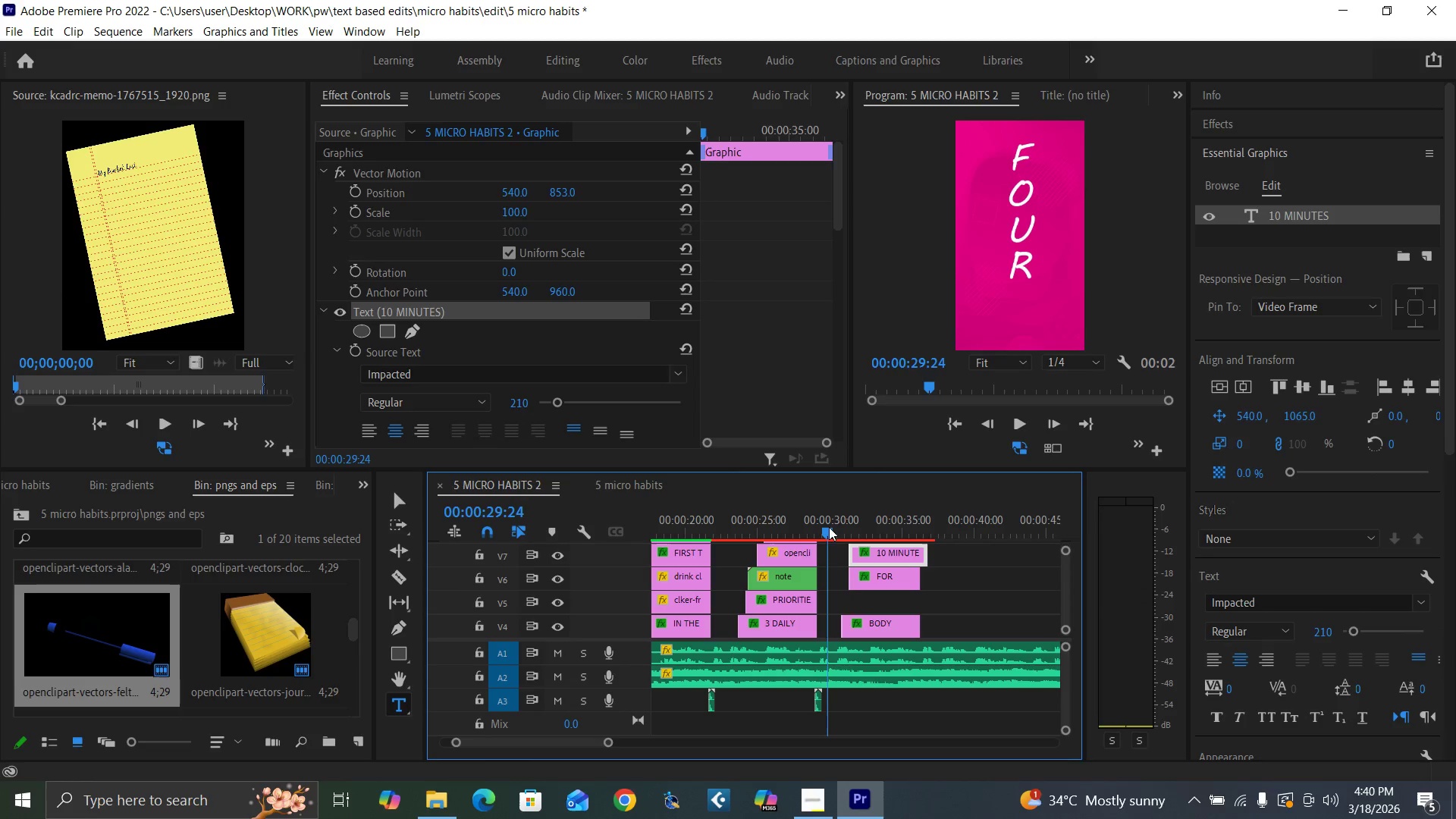 
key(Space)
 